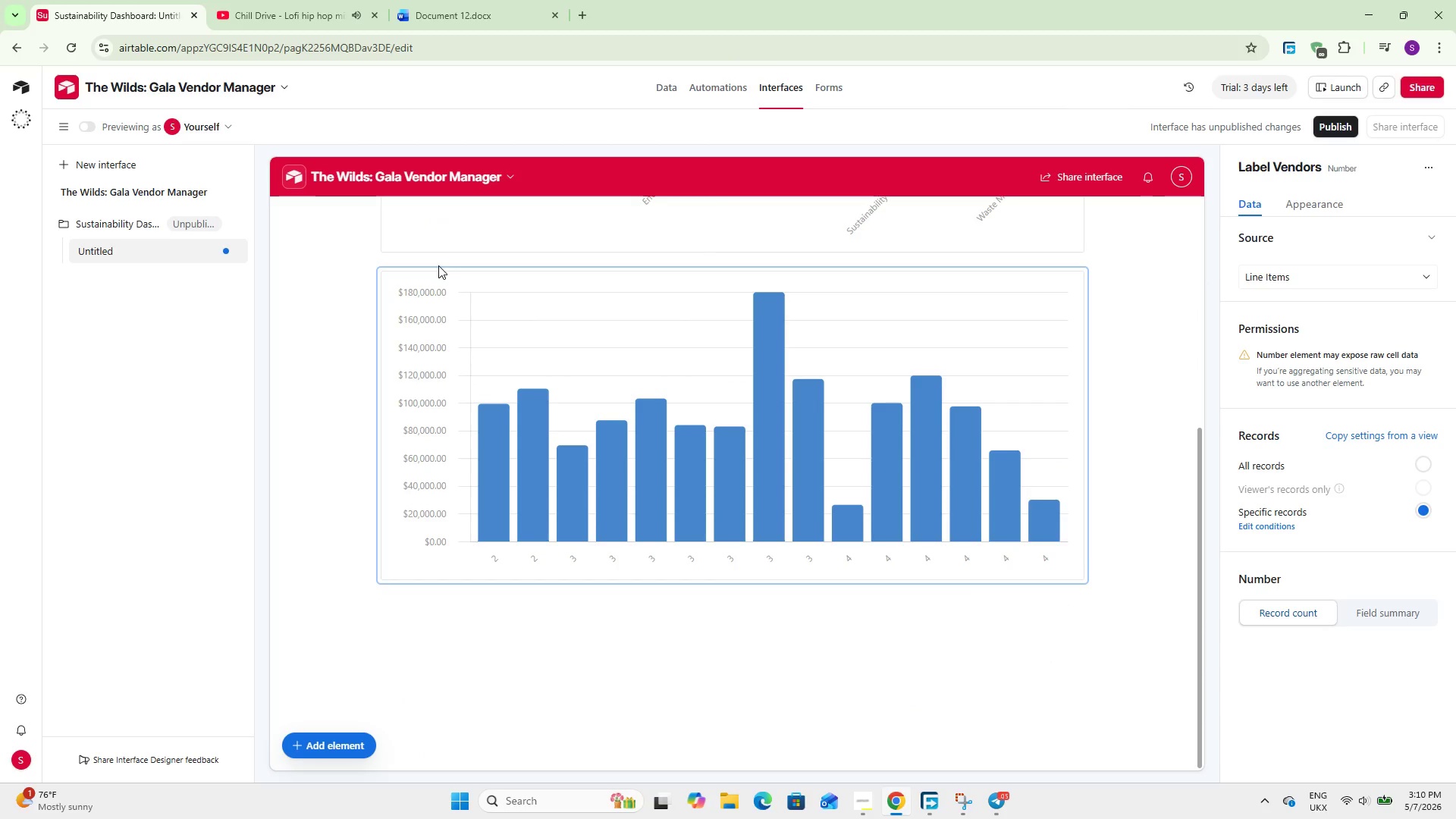 
key(Space)
 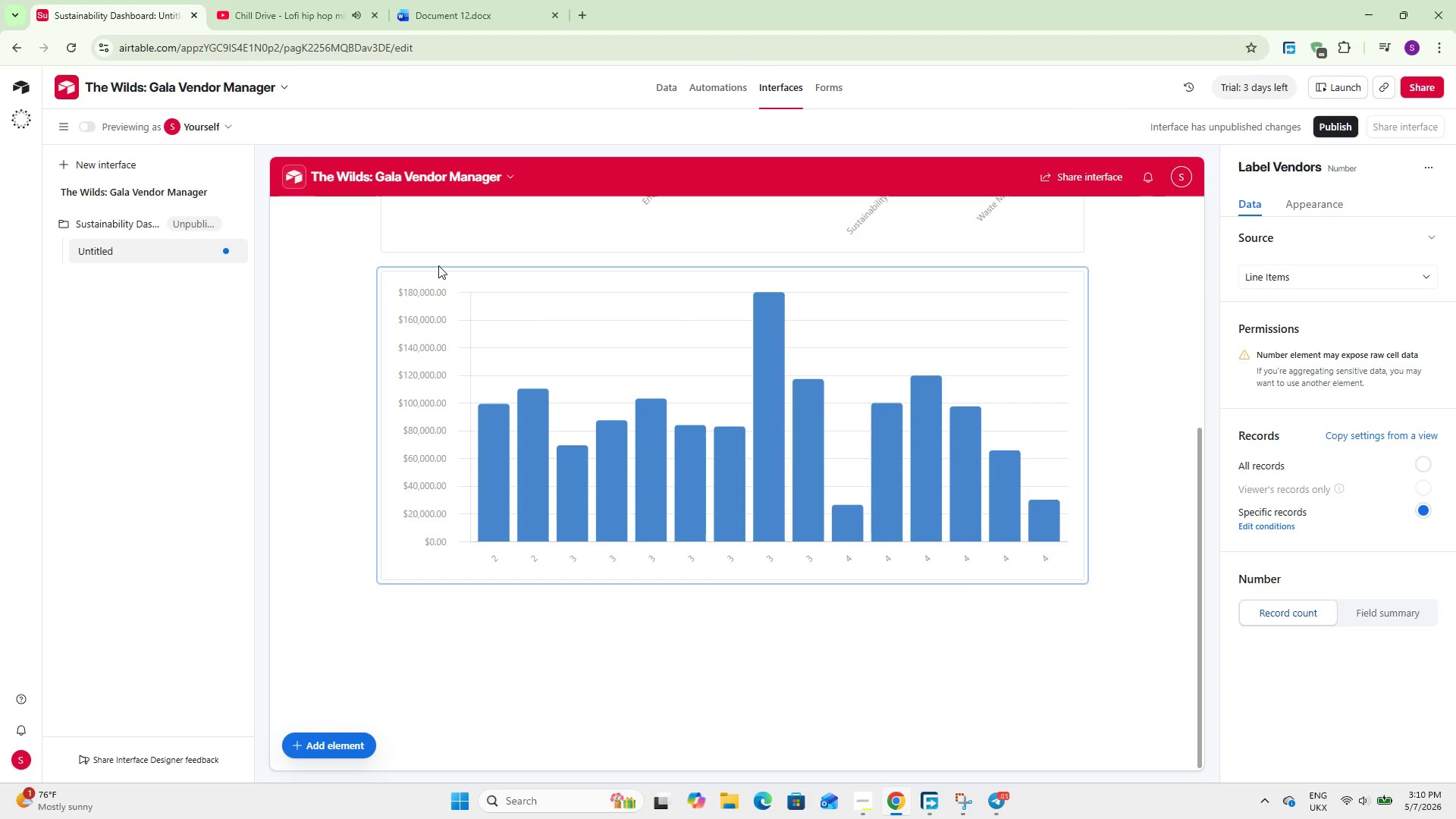 
key(Space)
 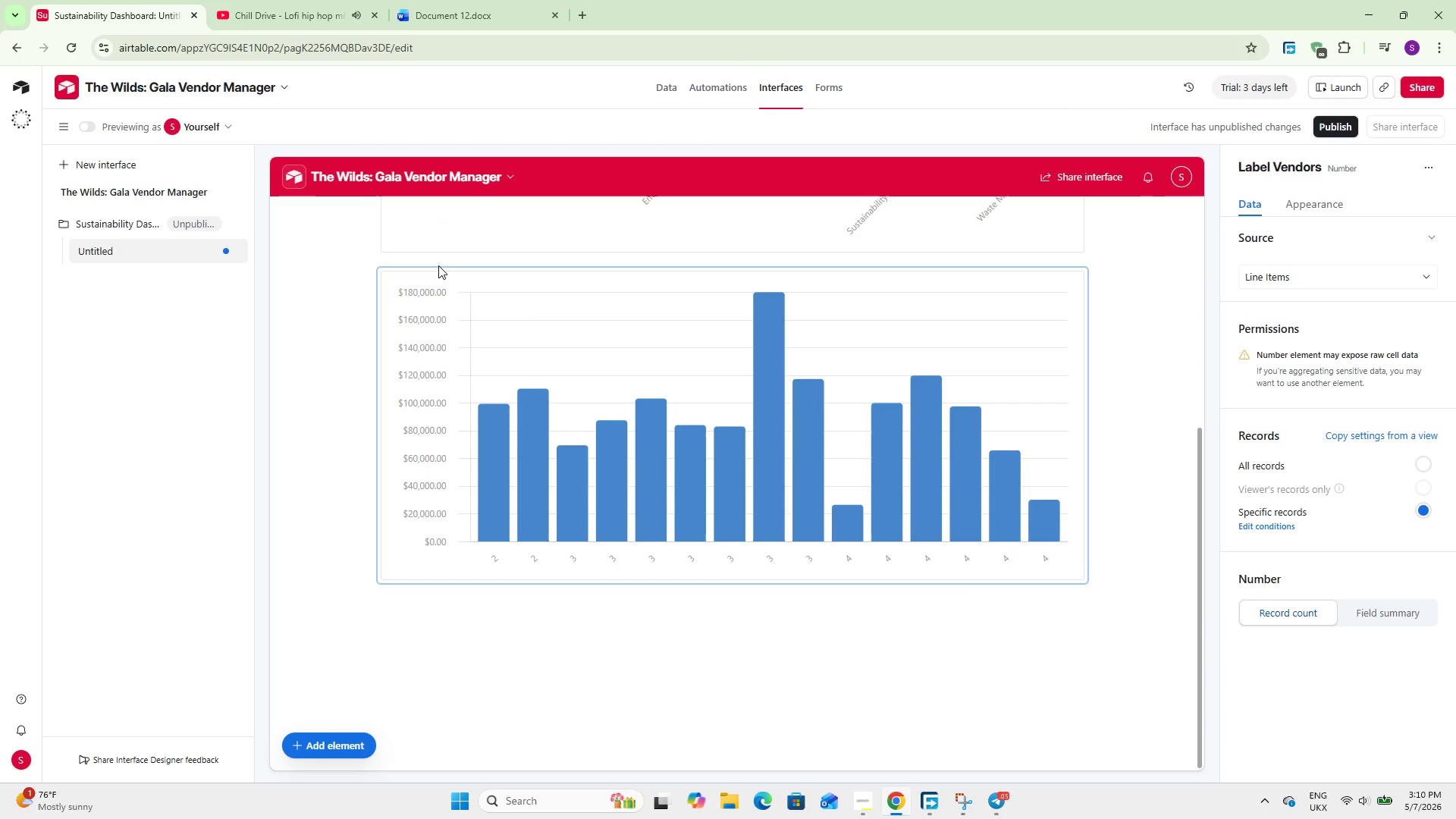 
key(Space)
 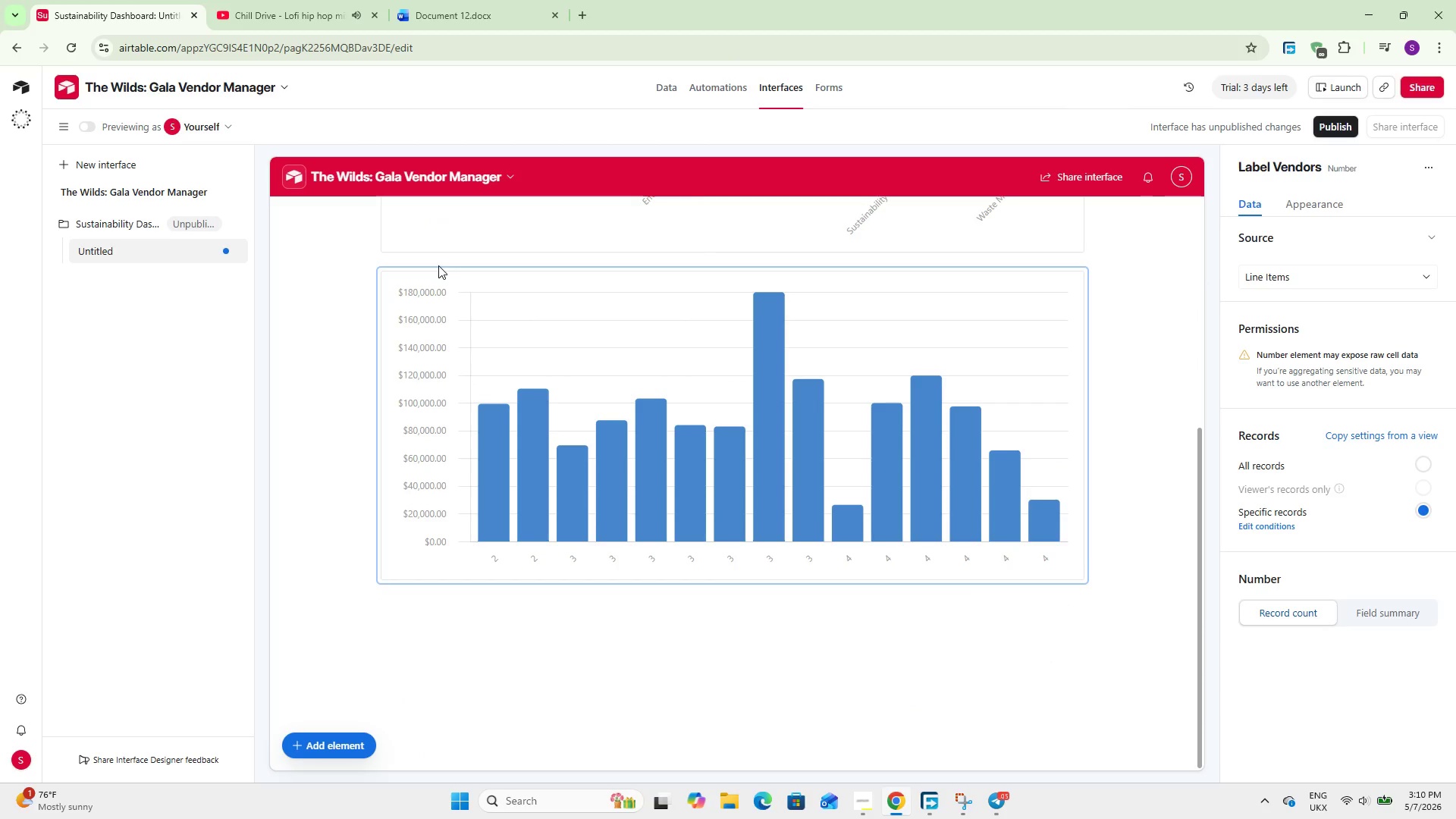 
key(Space)
 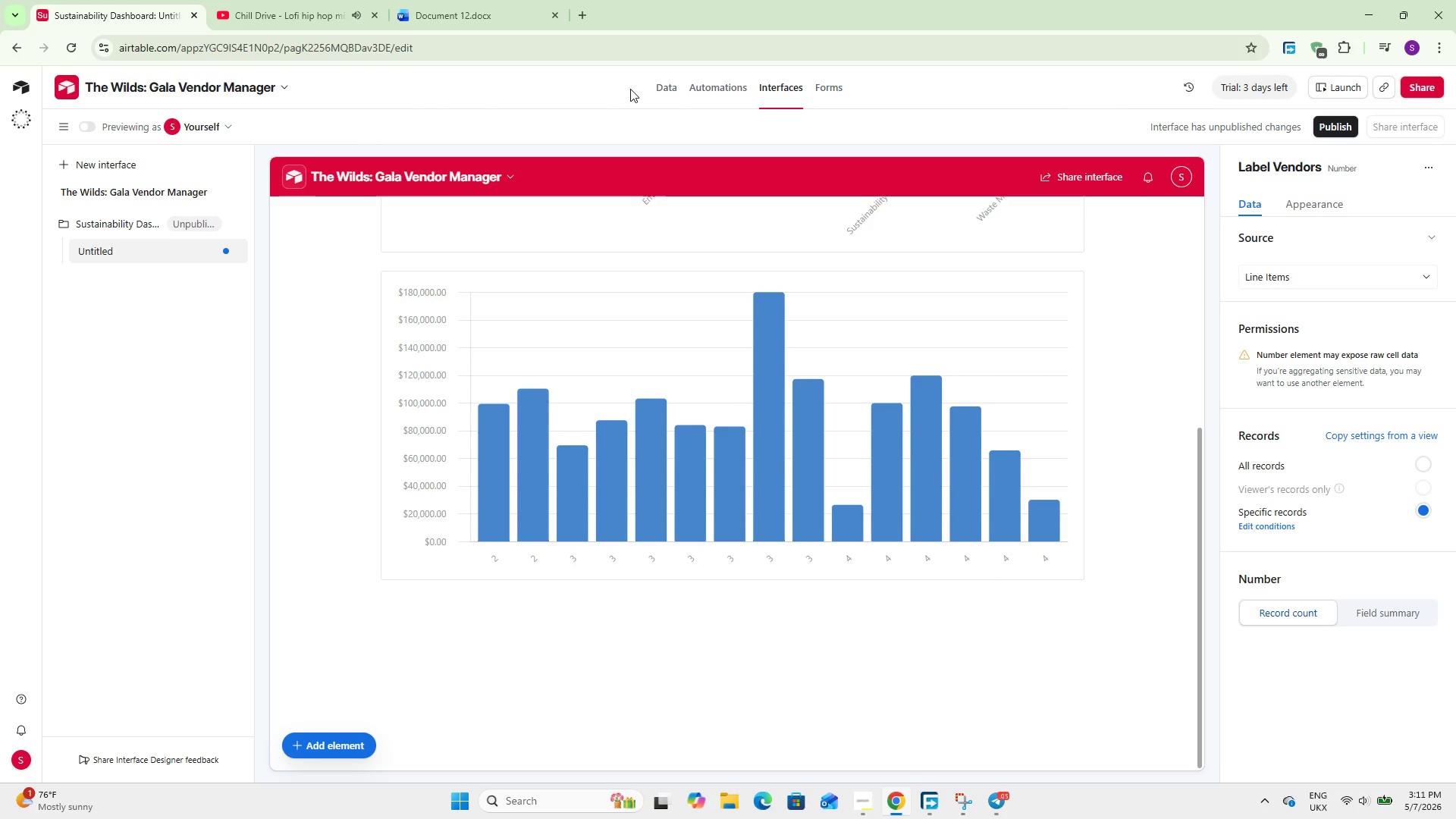 
wait(39.28)
 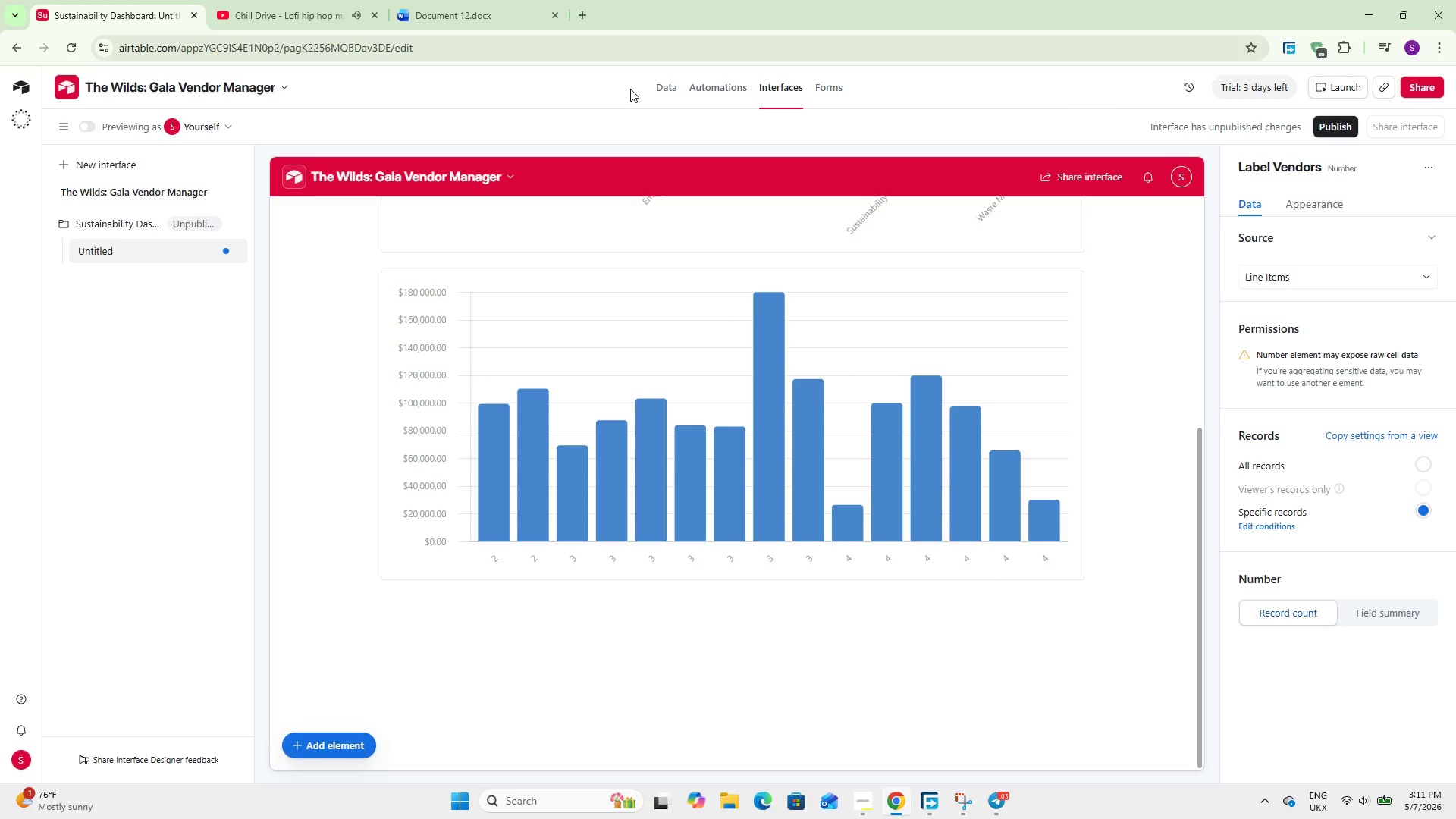 
scroll: coordinate [605, 443], scroll_direction: up, amount: 4.0
 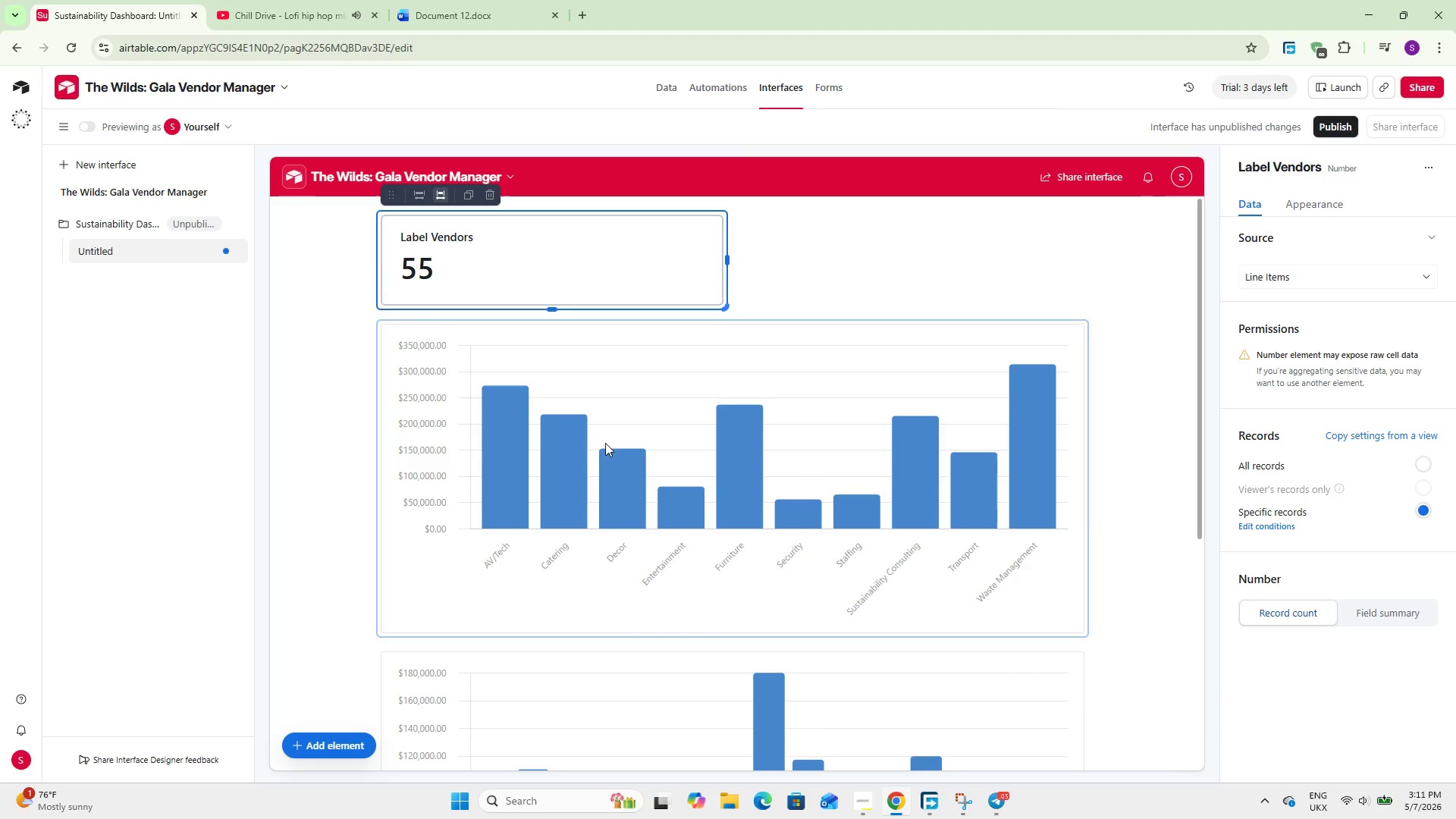 
wait(7.78)
 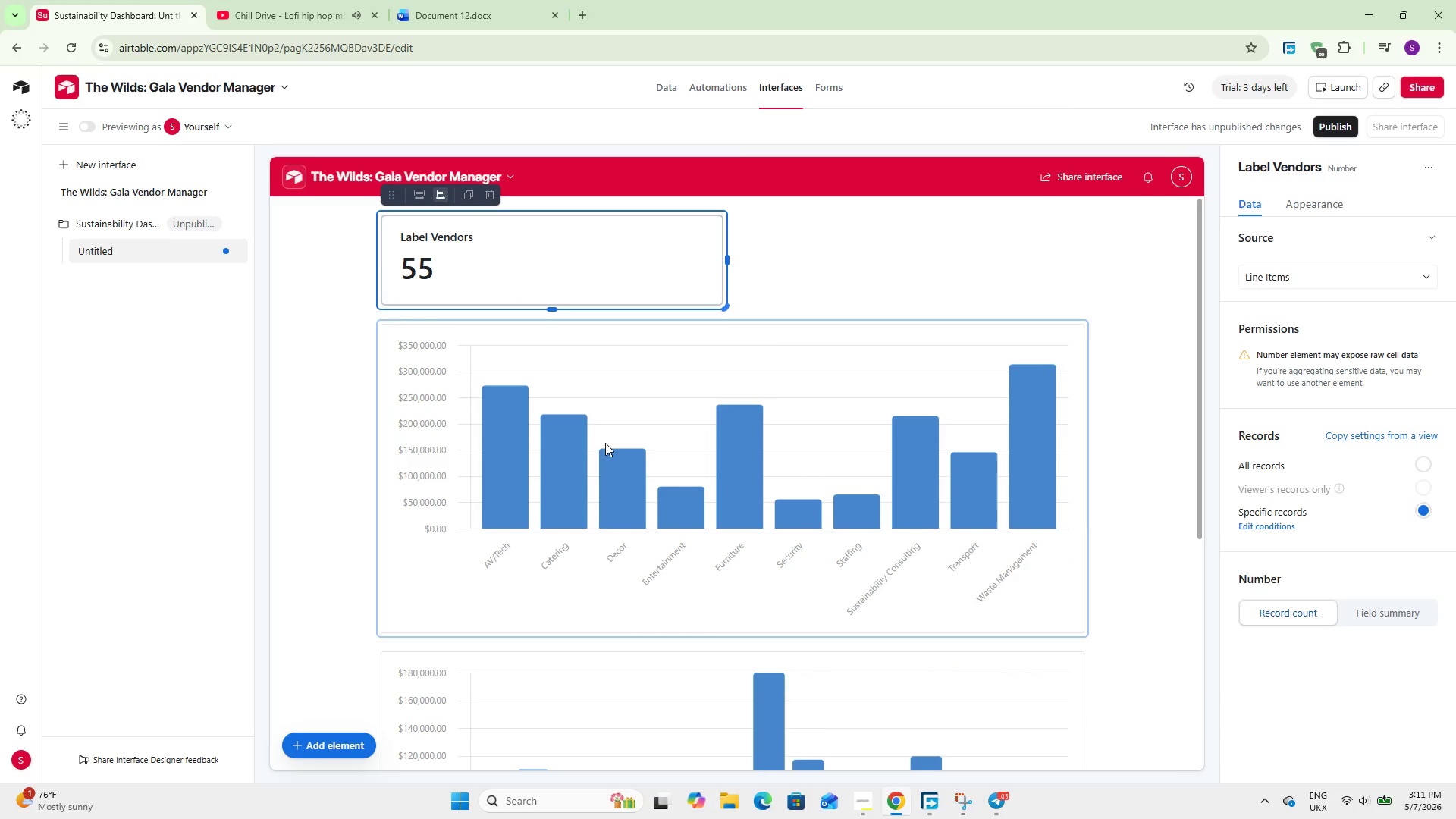 
left_click_drag(start_coordinate=[726, 261], to_coordinate=[1078, 252])
 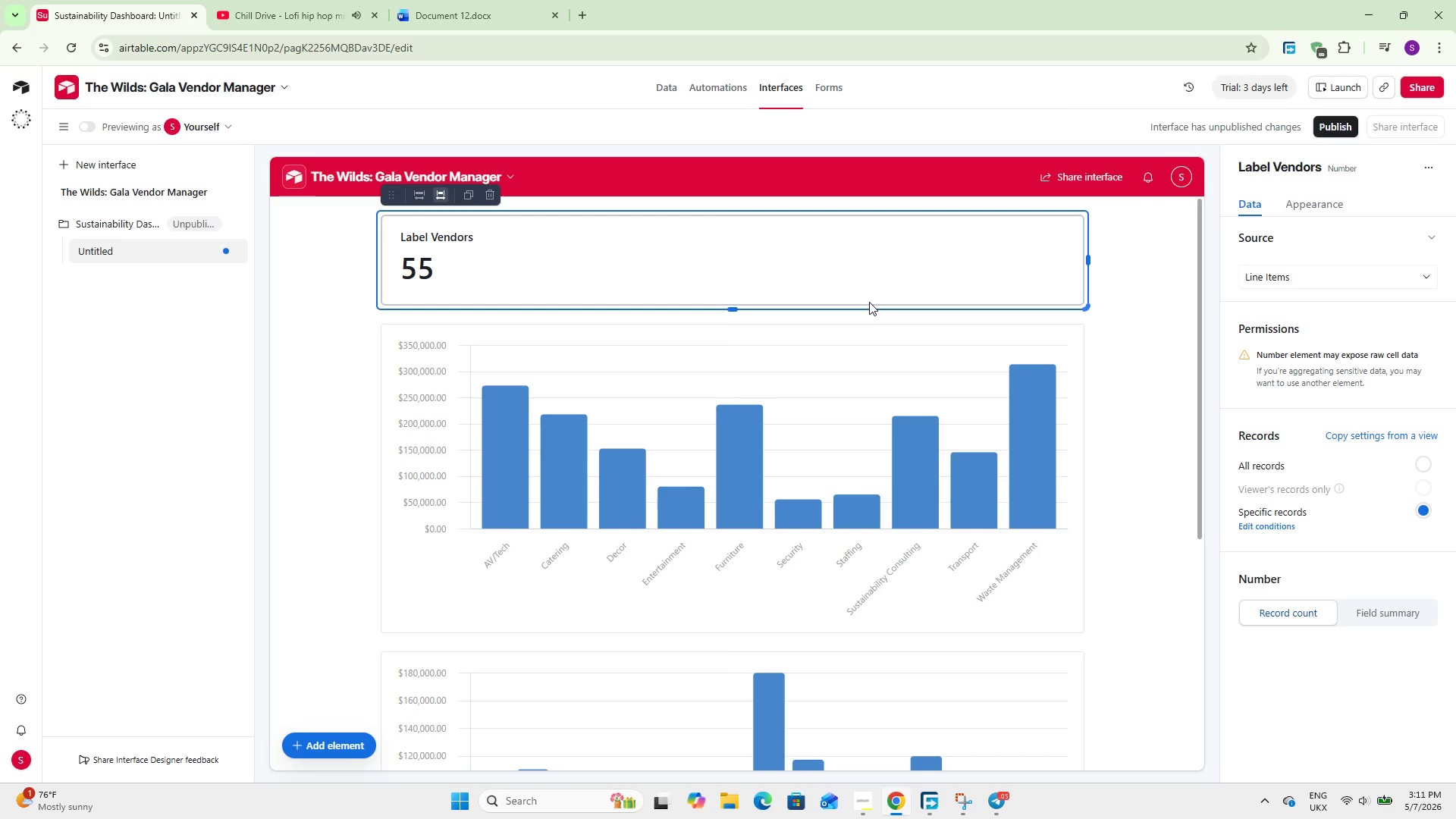 
wait(12.7)
 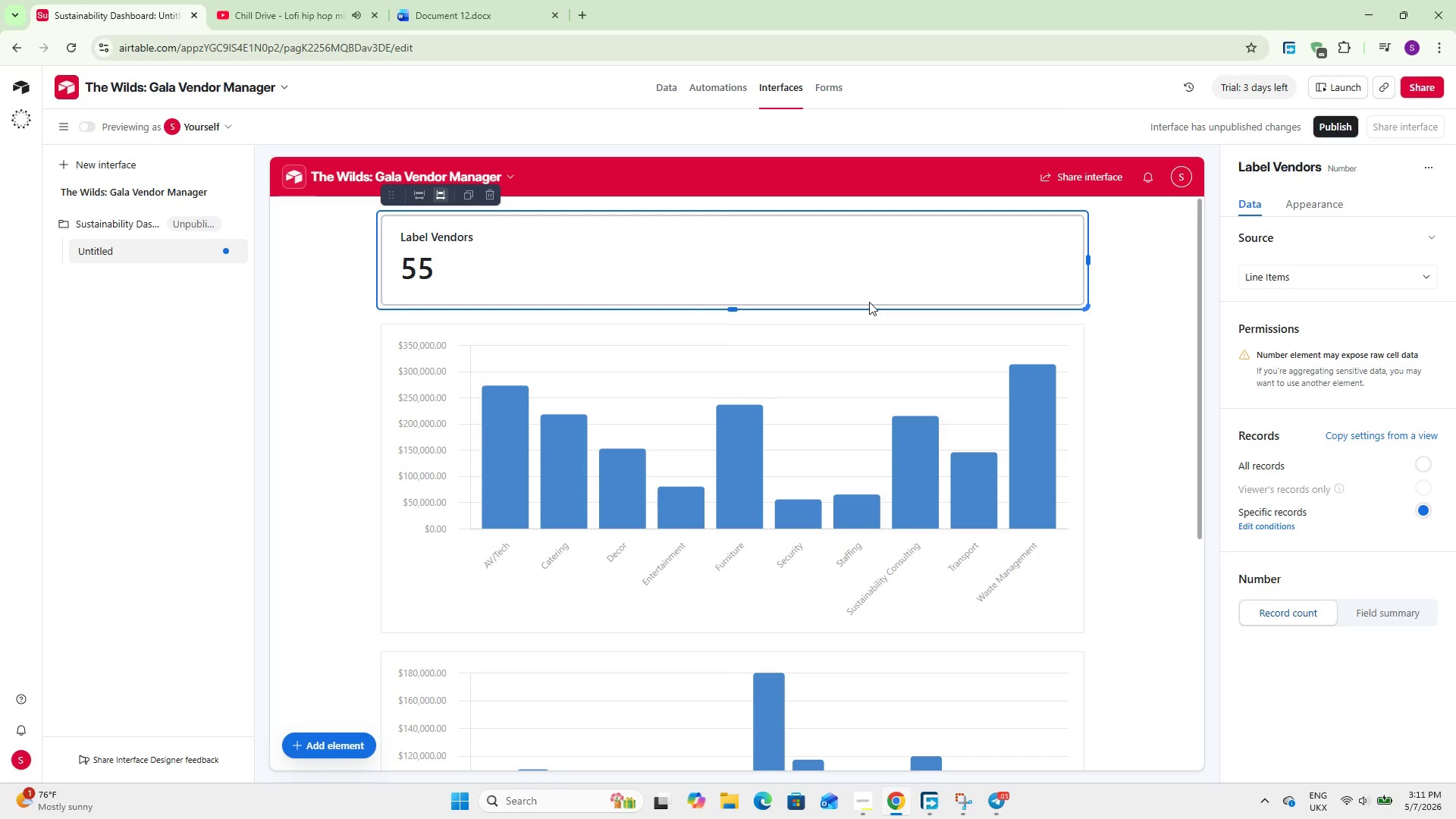 
left_click([657, 98])
 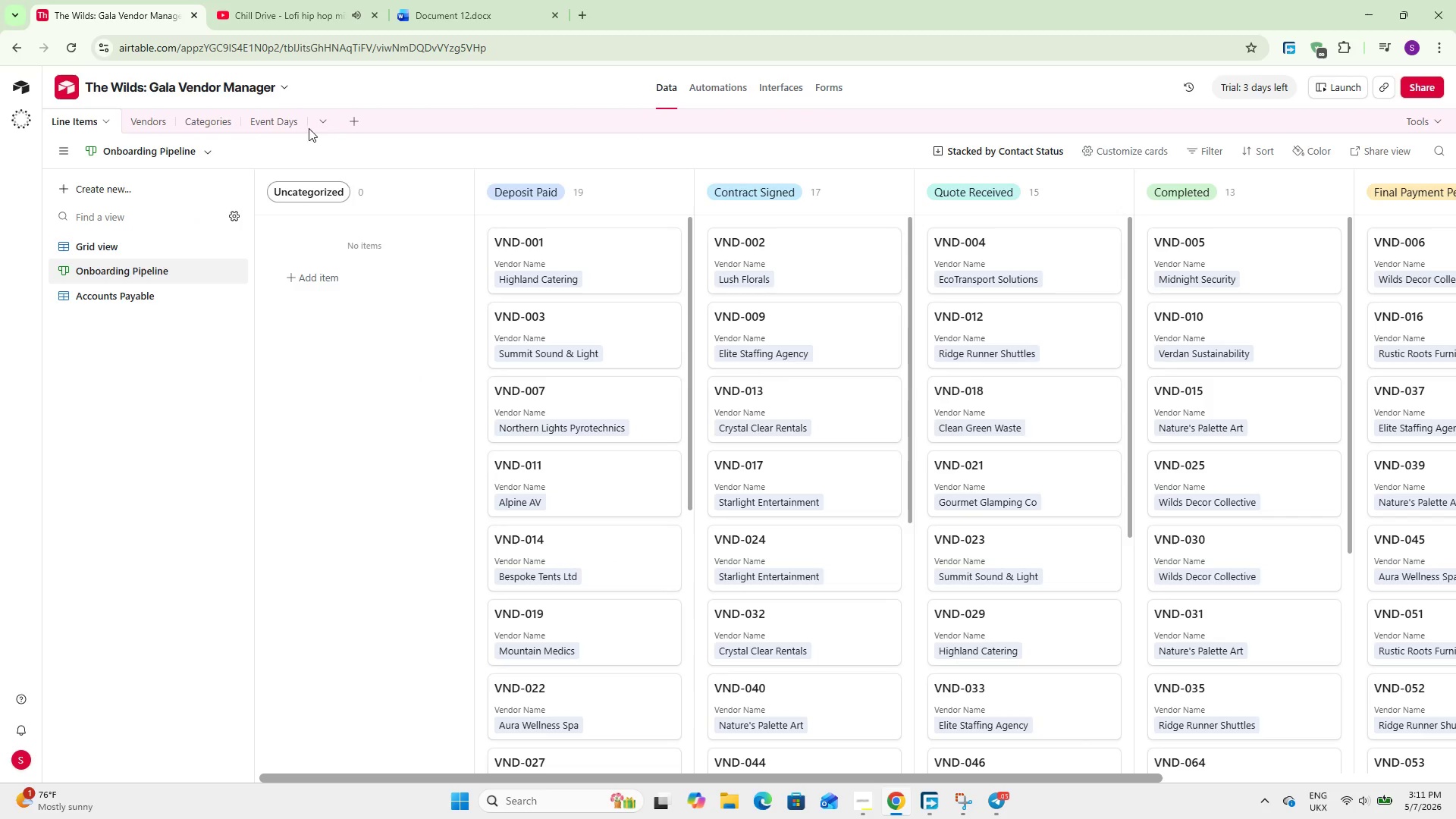 
left_click([196, 118])
 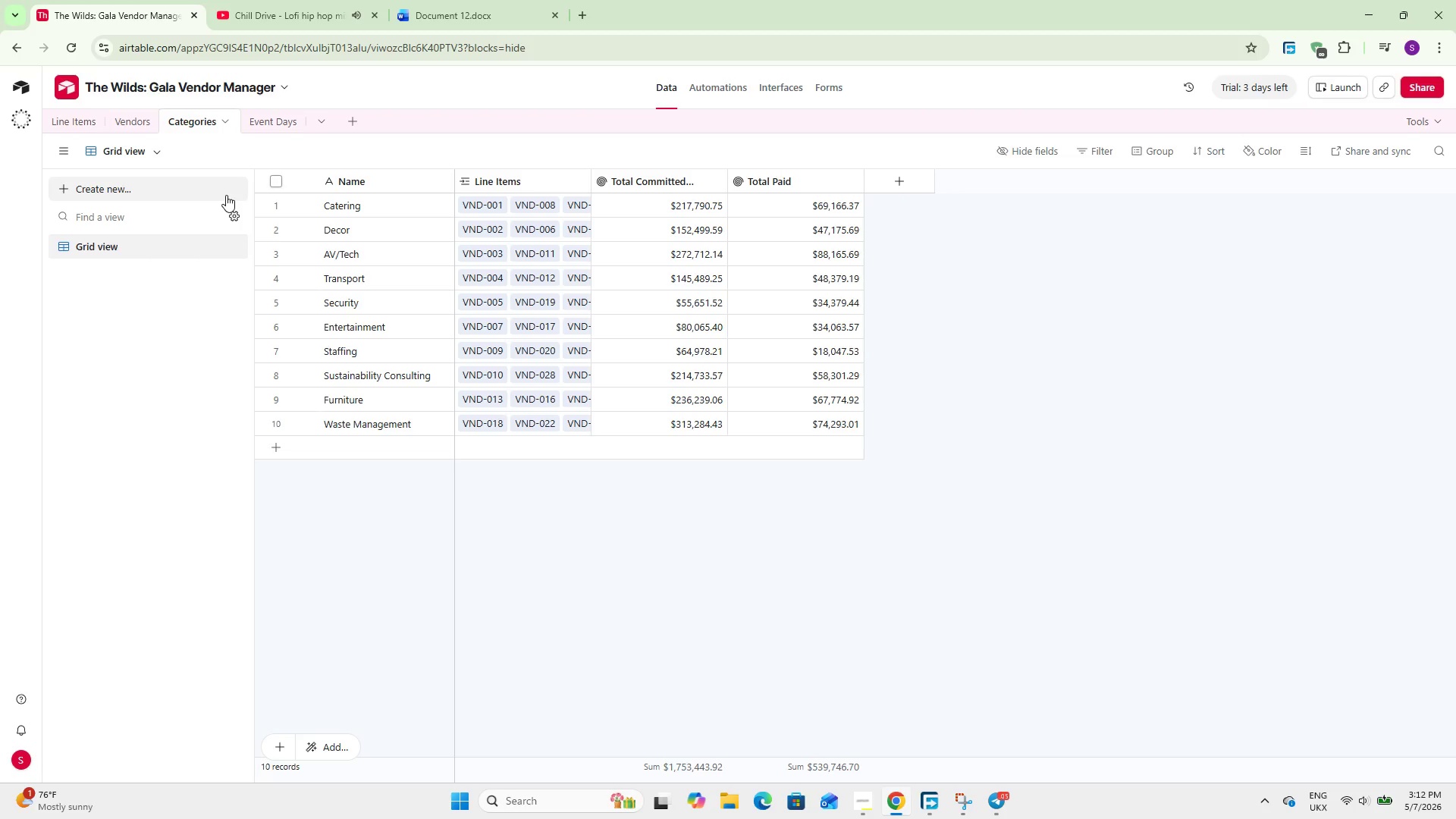 
wait(20.55)
 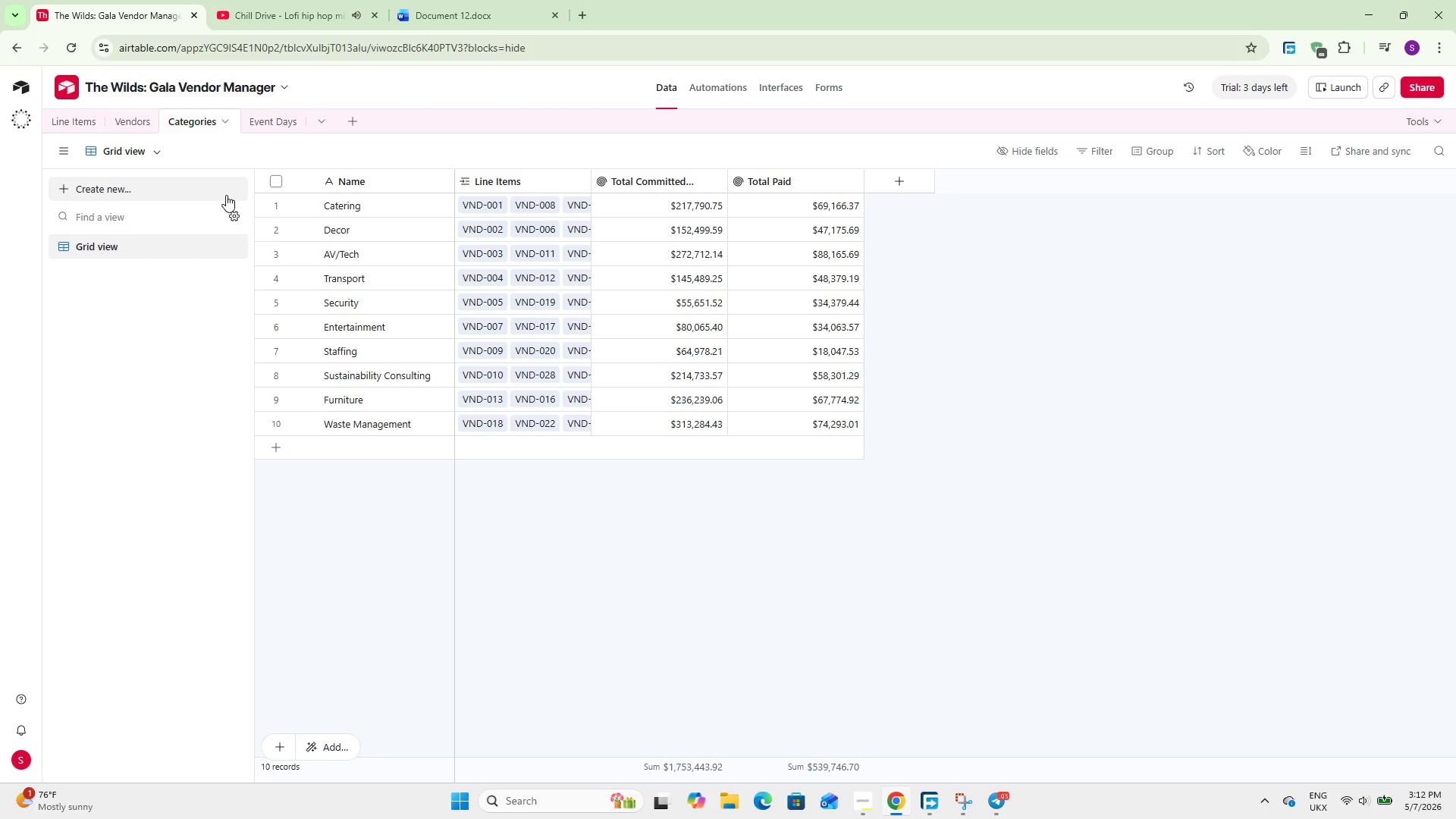 
left_click([907, 183])
 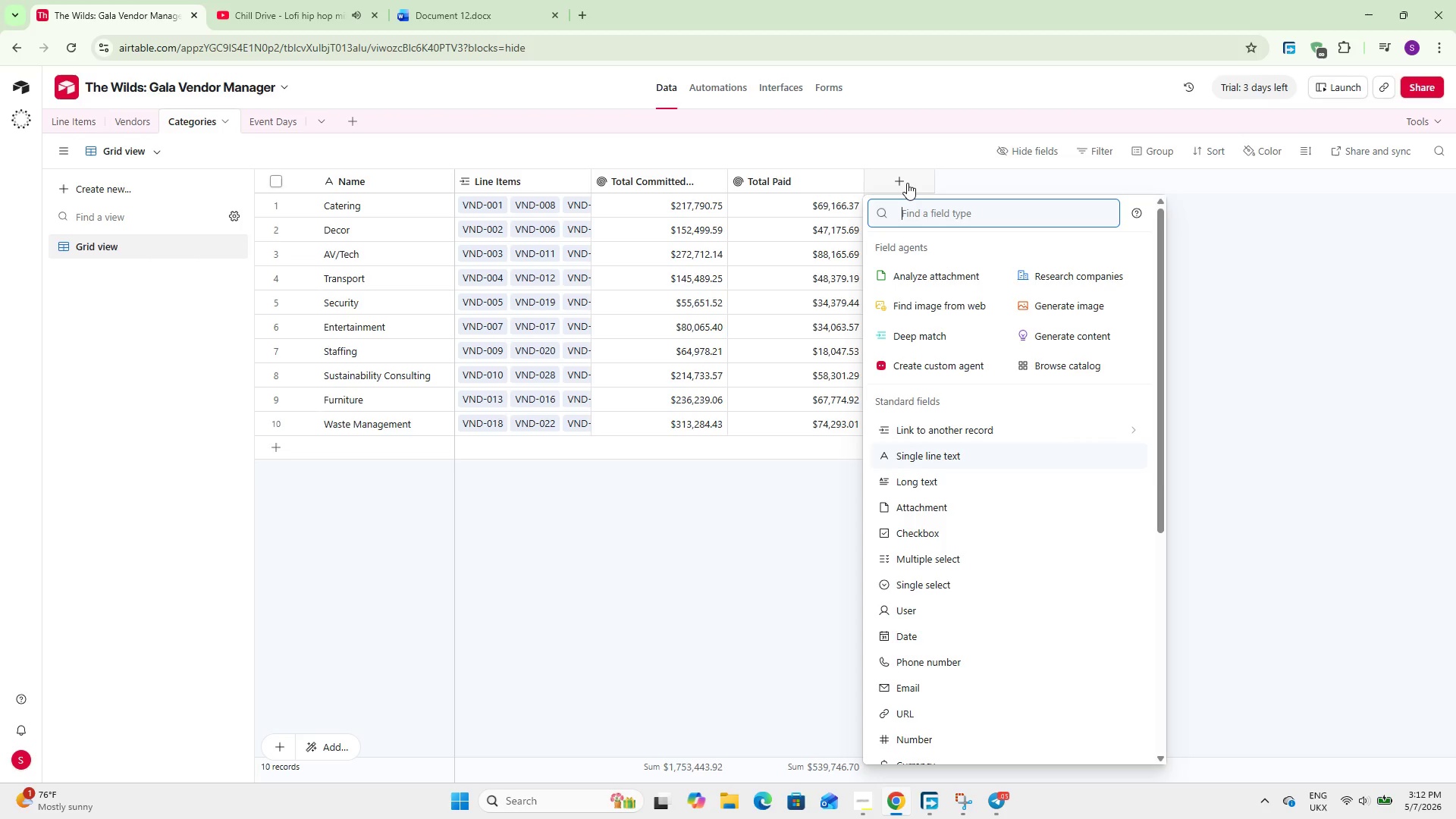 
wait(7.44)
 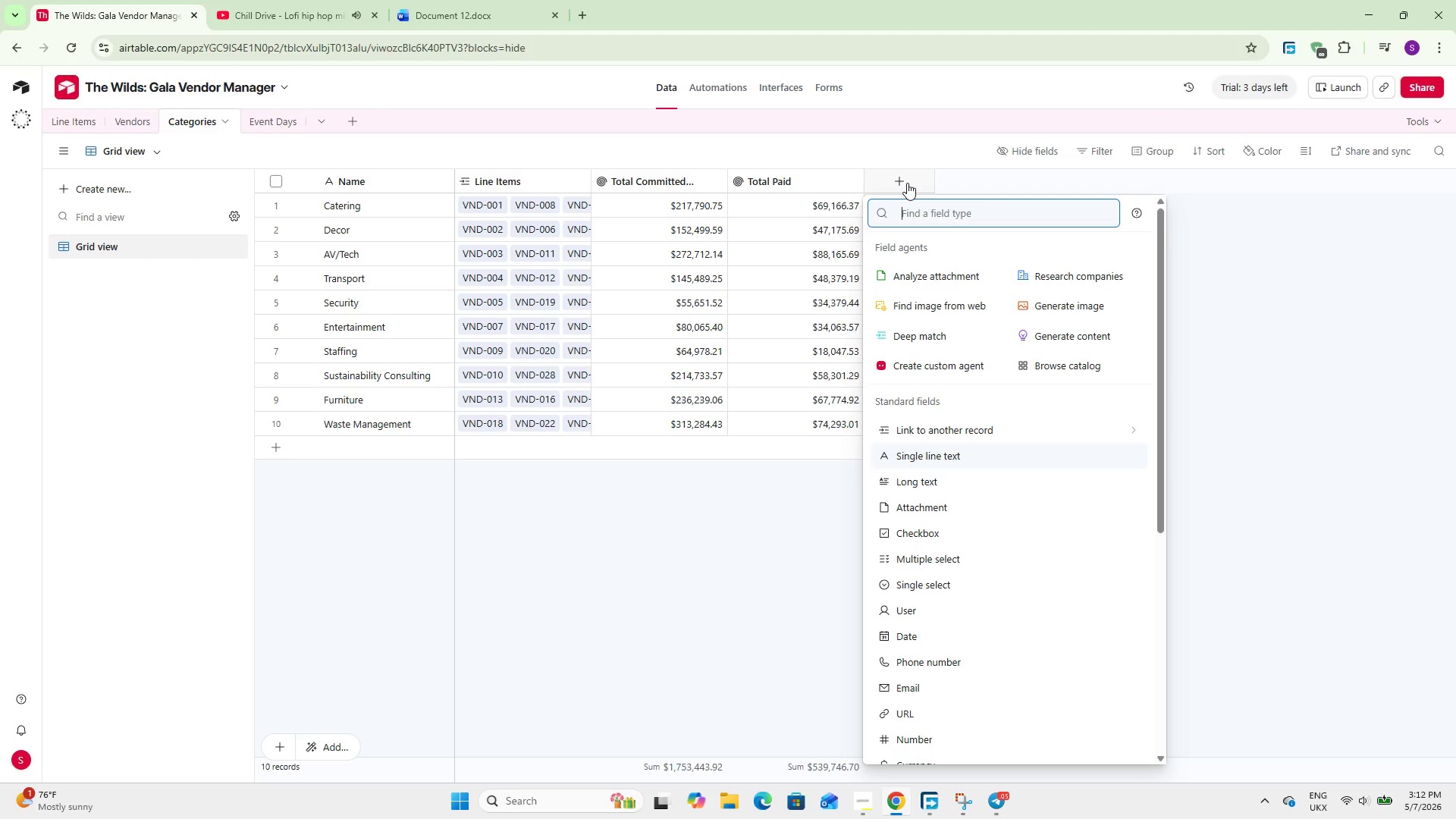 
type(curre)
 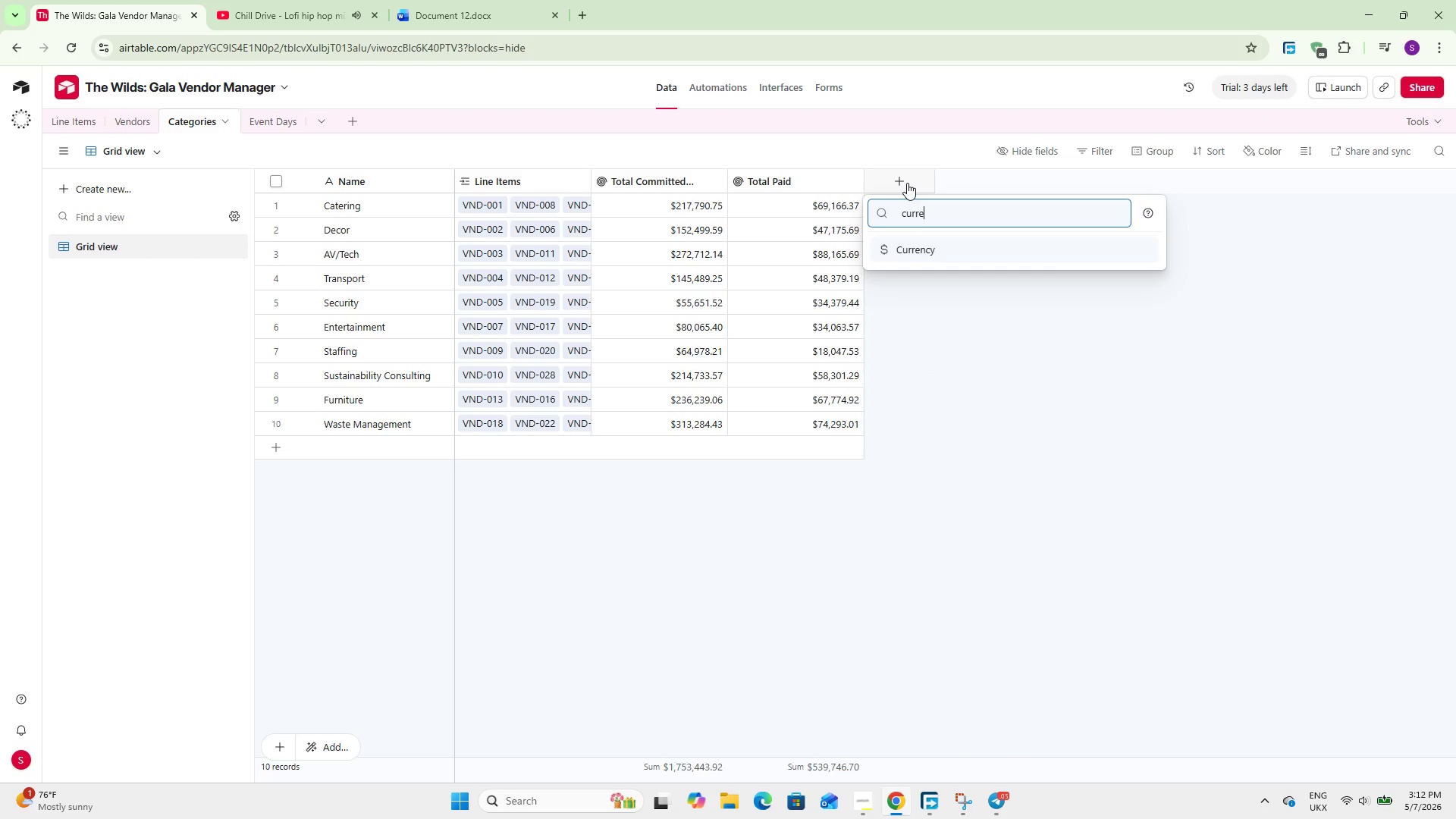 
key(Enter)
 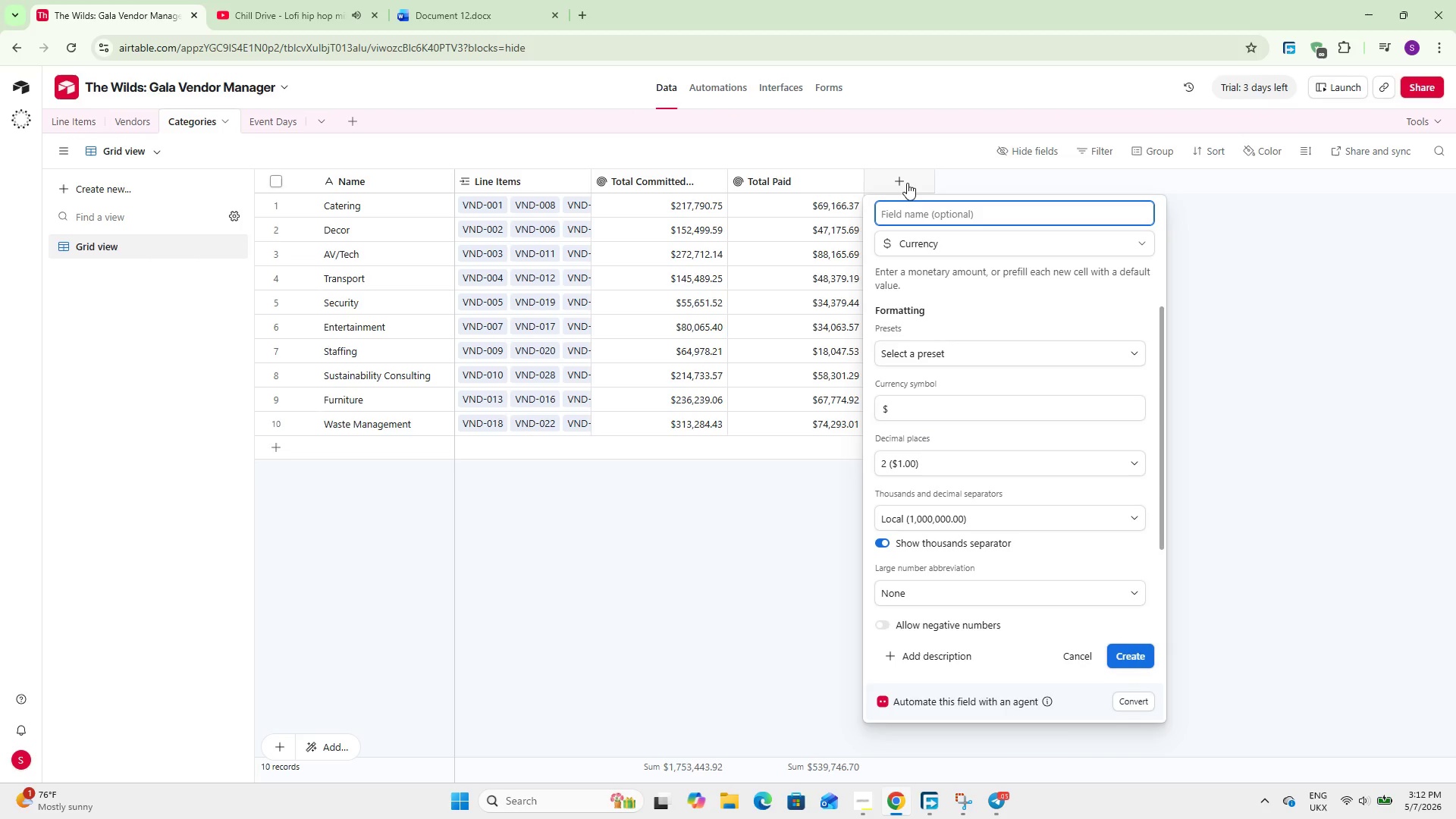 
type(Forecasr Vudget)
 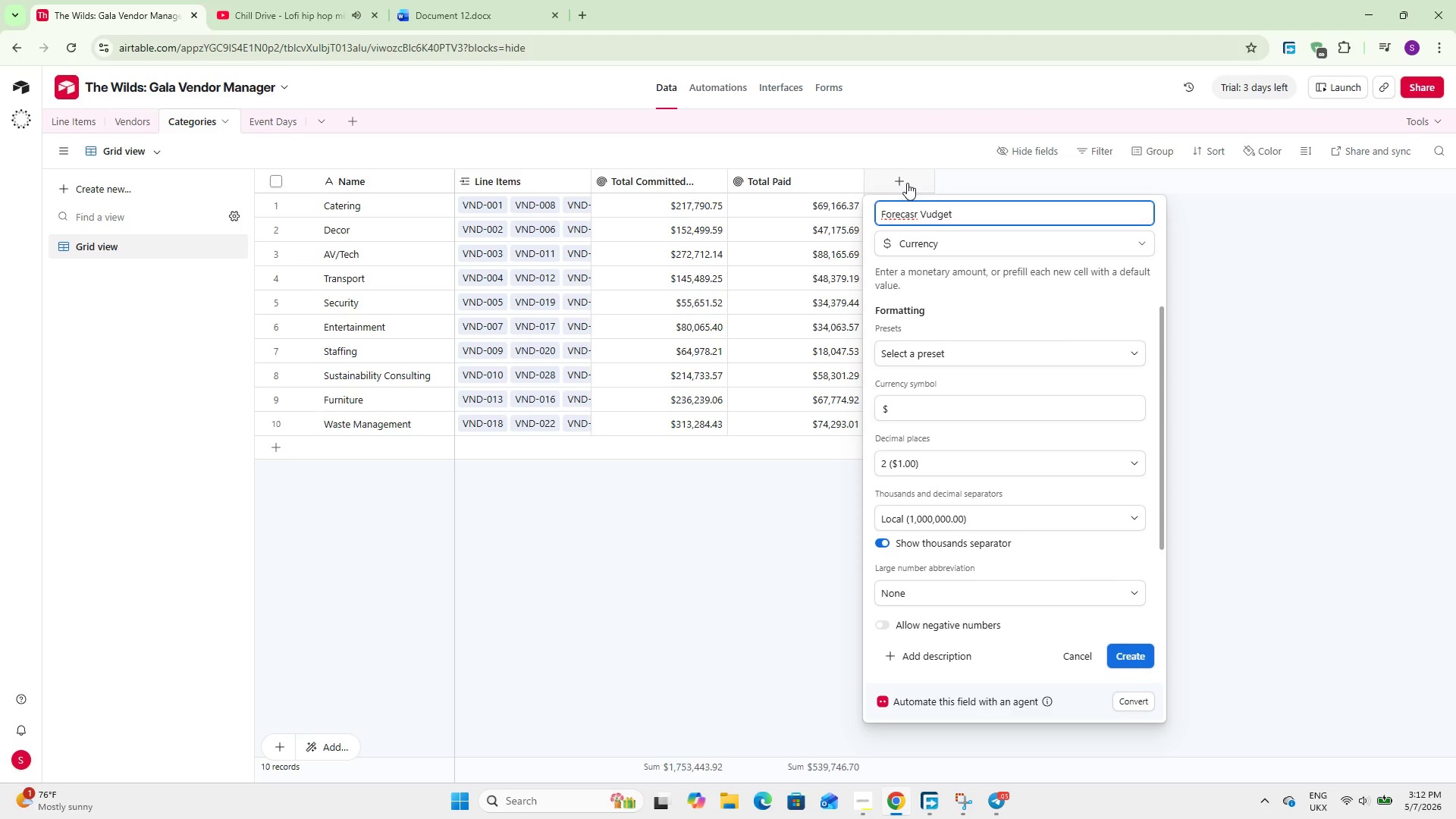 
left_click([918, 213])
 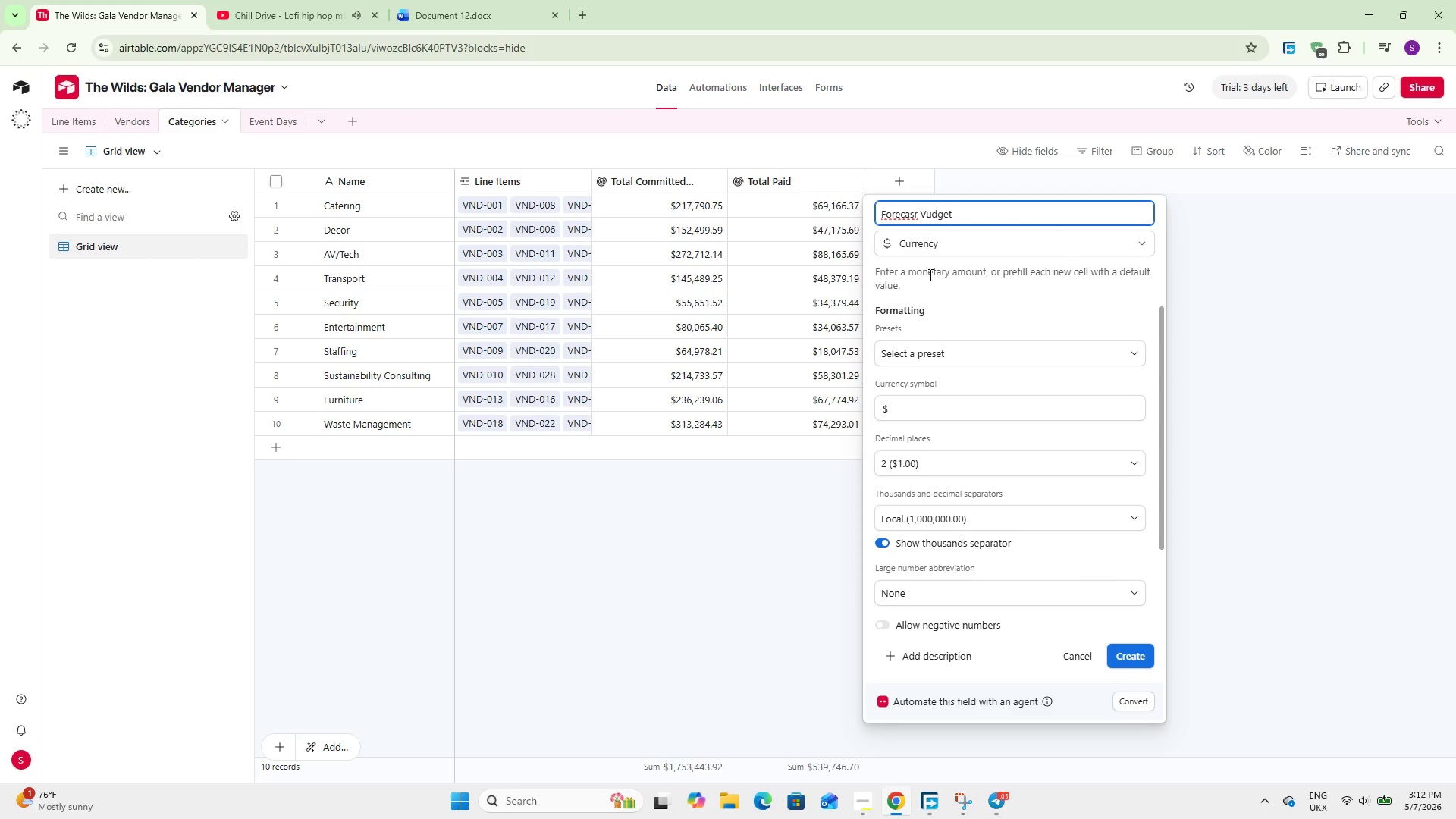 
key(Backspace)
 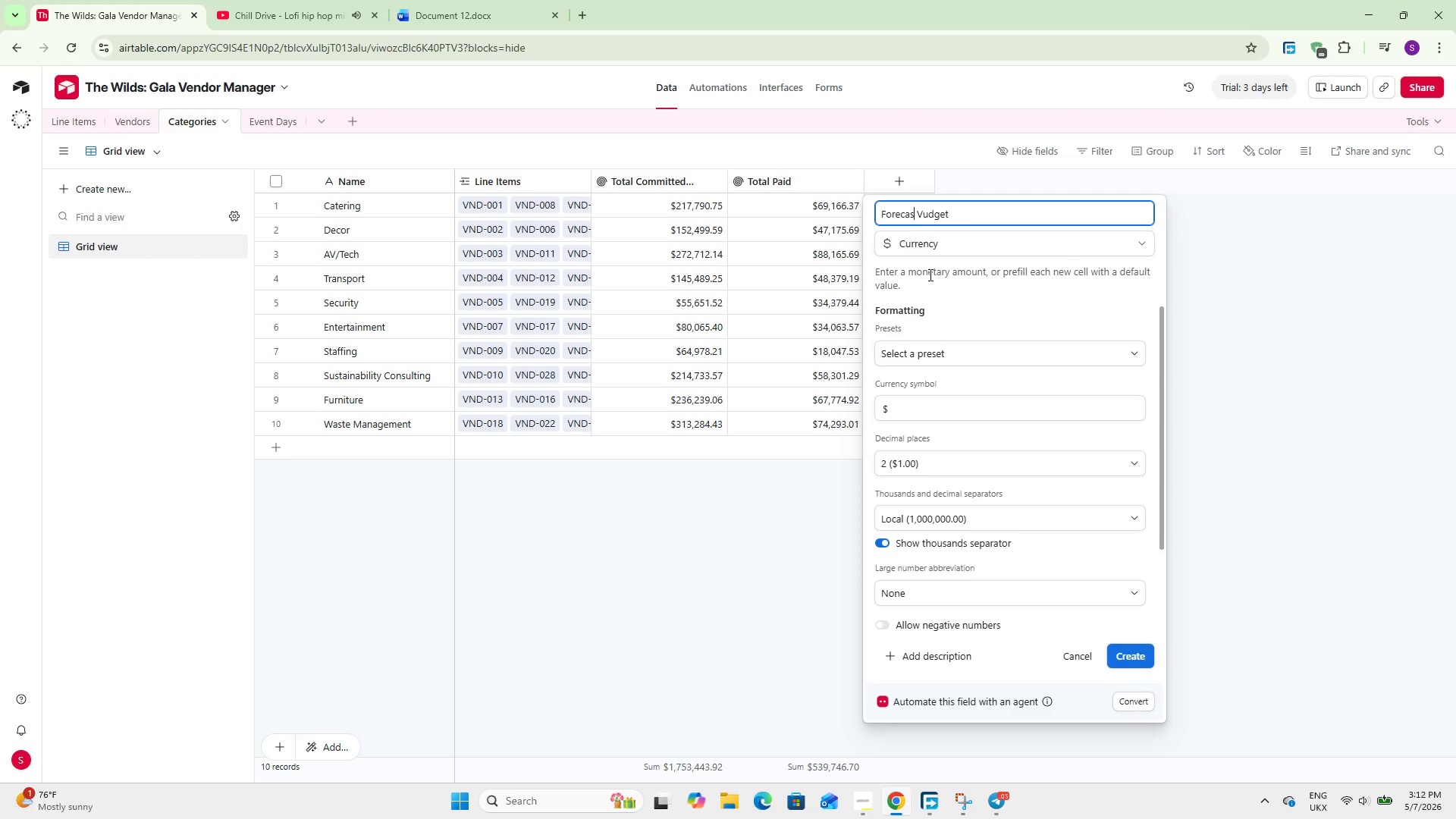 
key(T)
 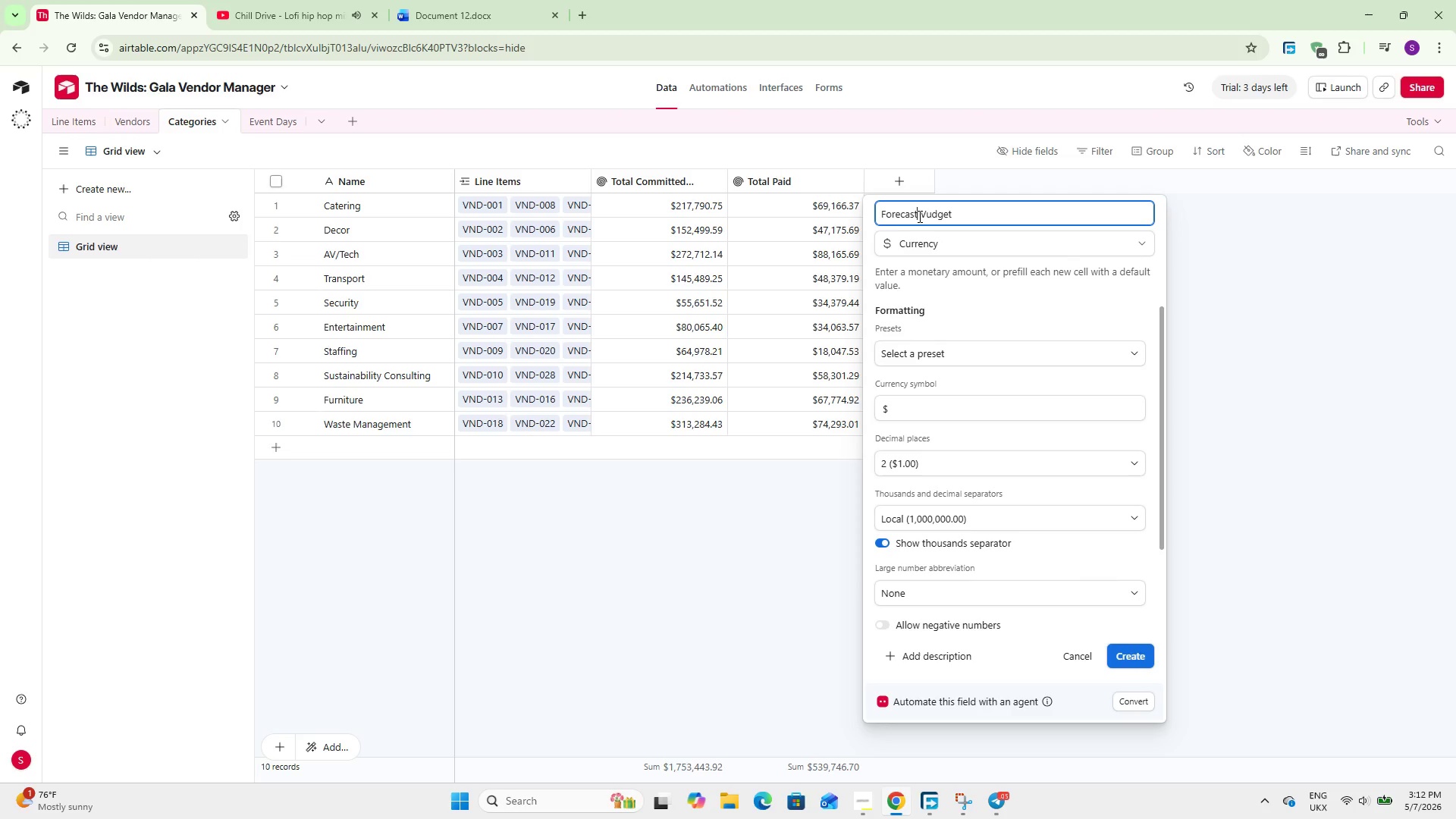 
left_click([923, 215])
 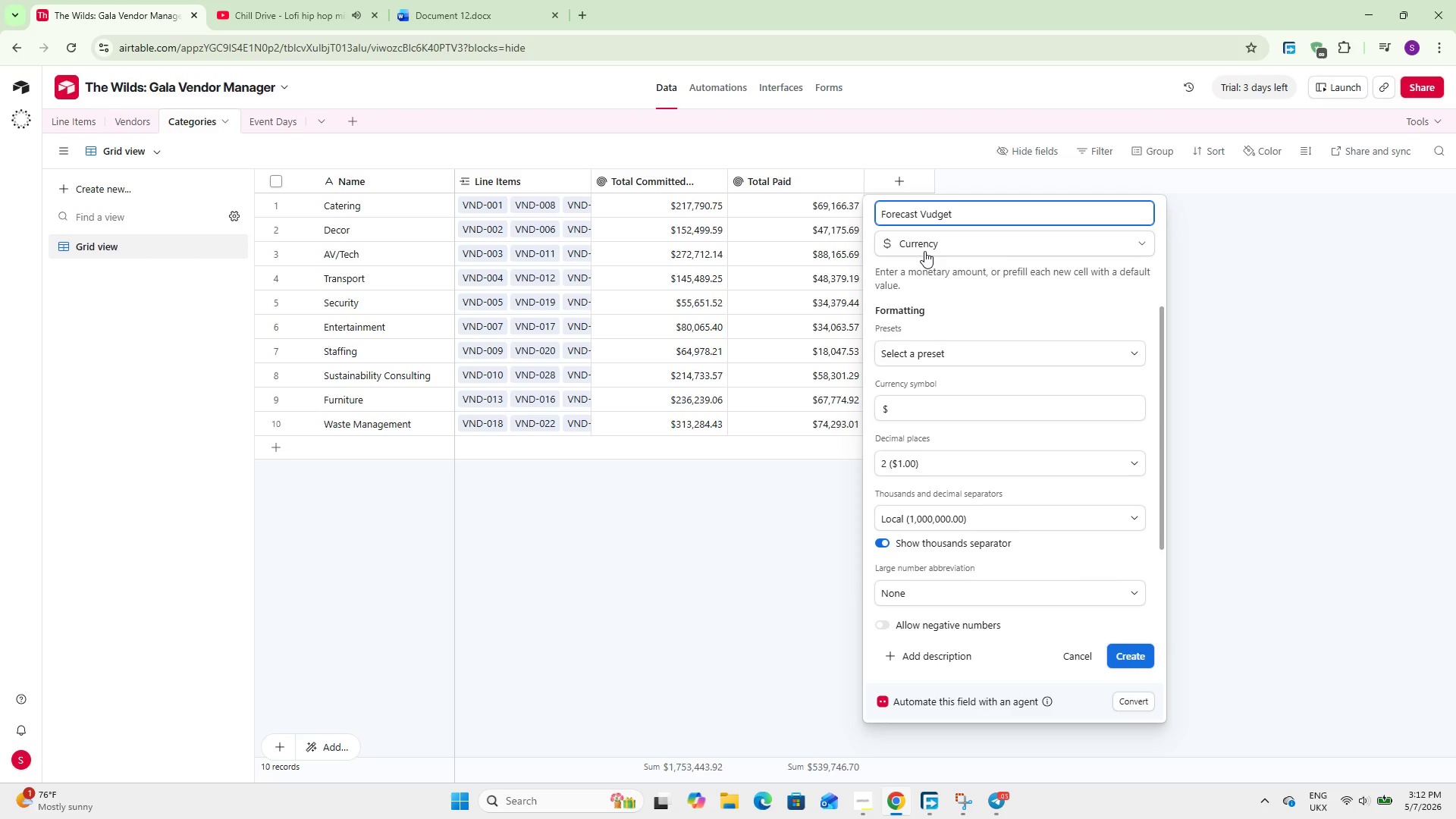 
key(ArrowRight)
 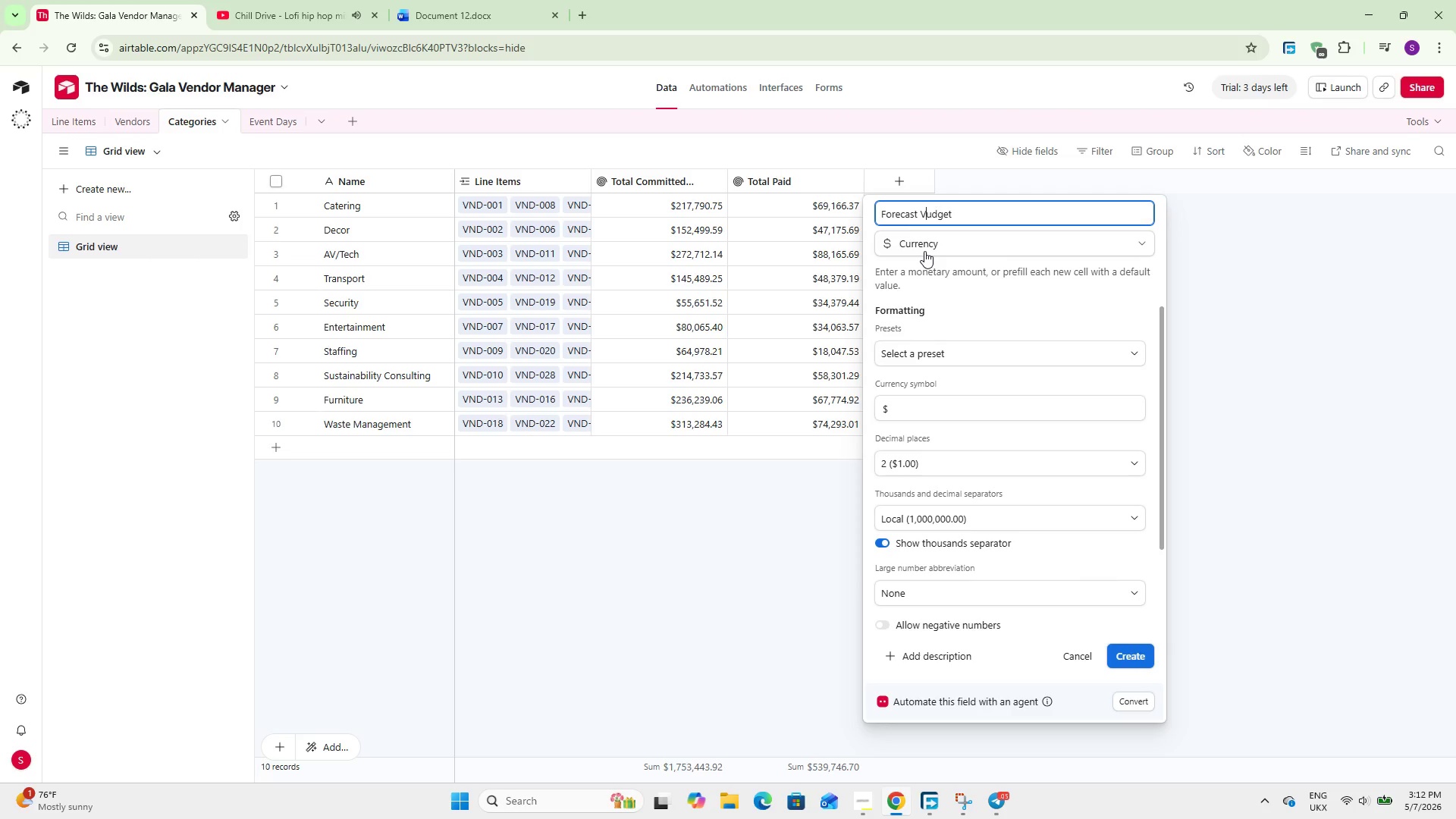 
key(Backspace)
 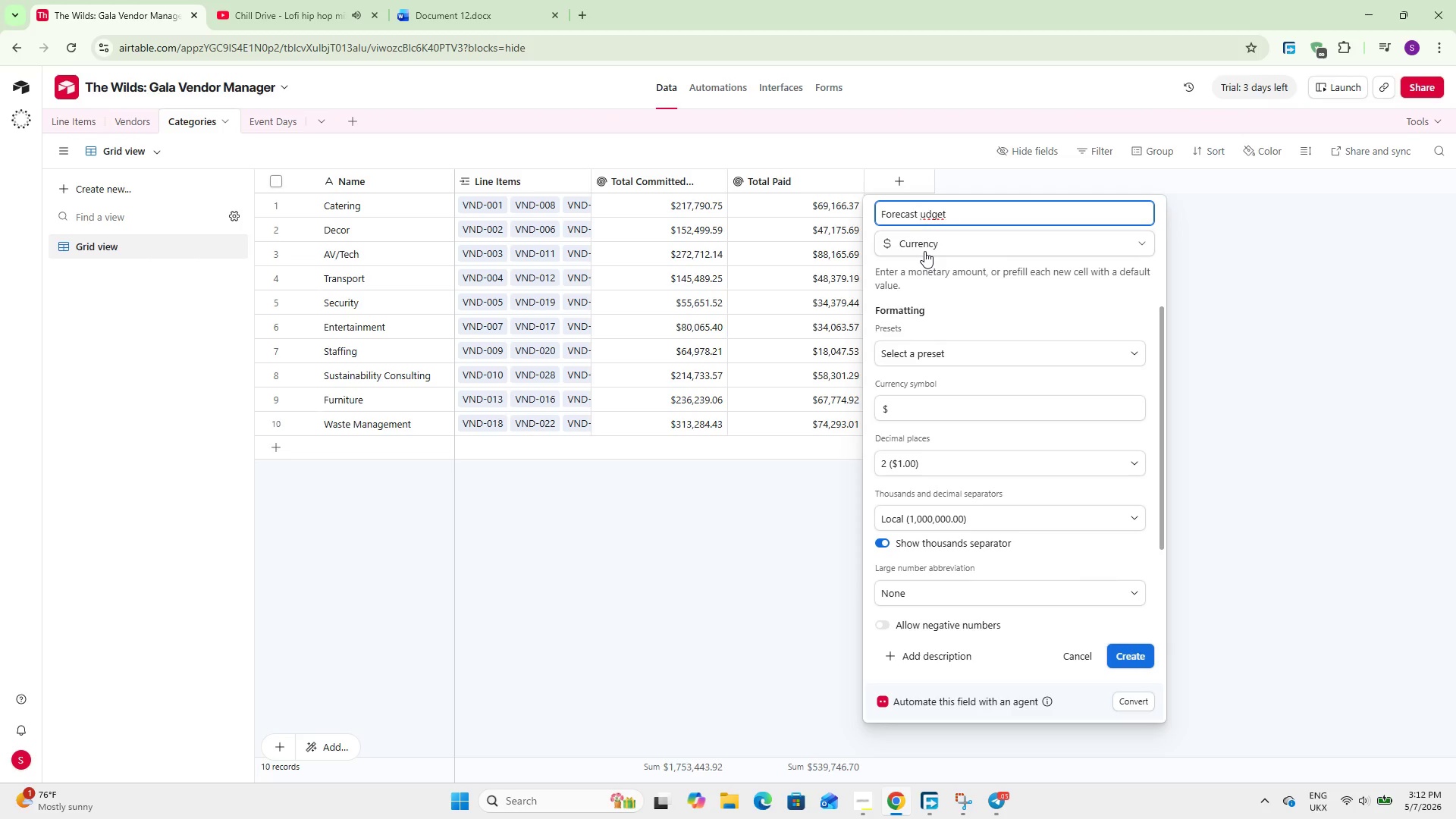 
key(Shift+B)
 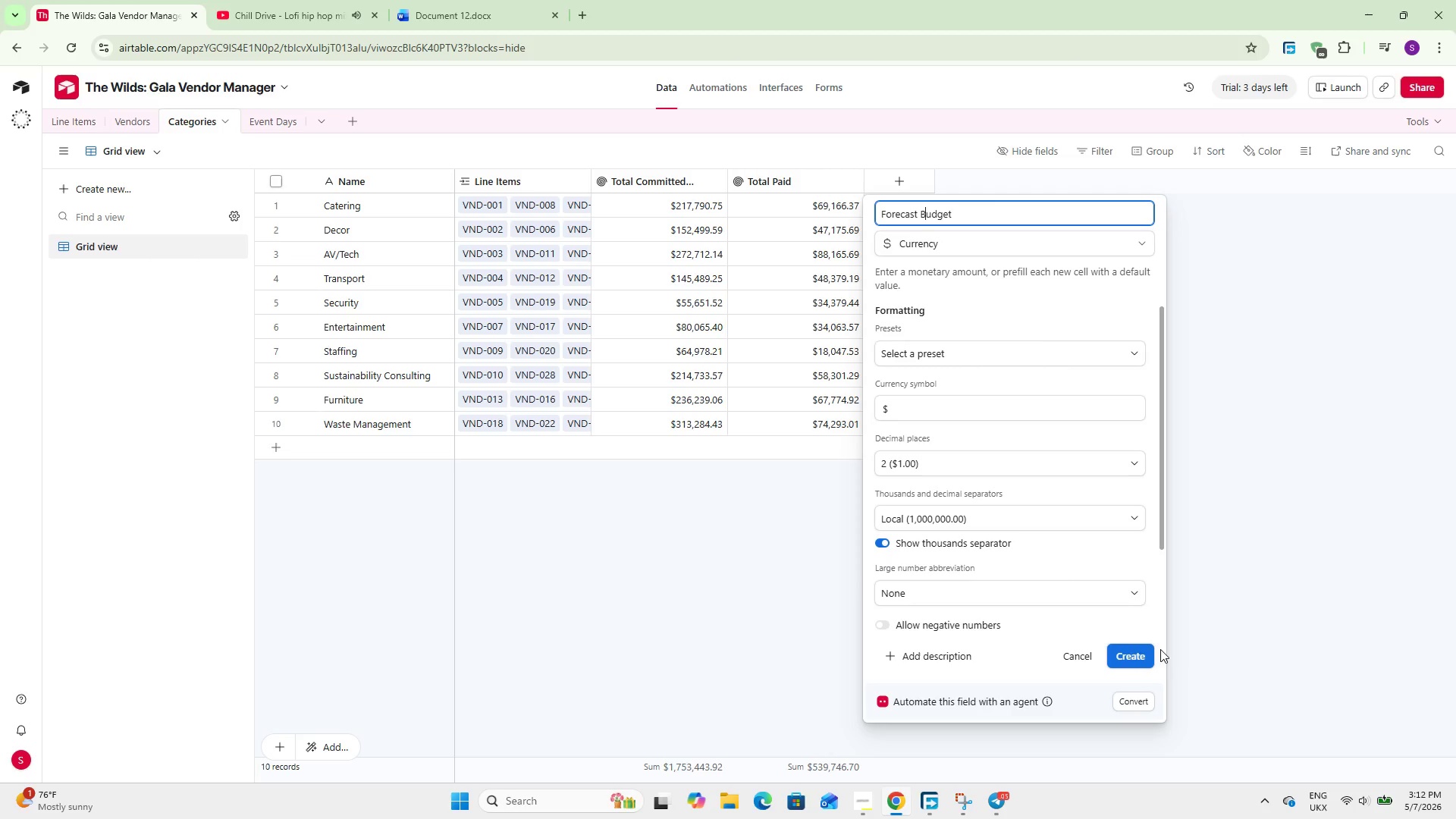 
left_click([1134, 657])
 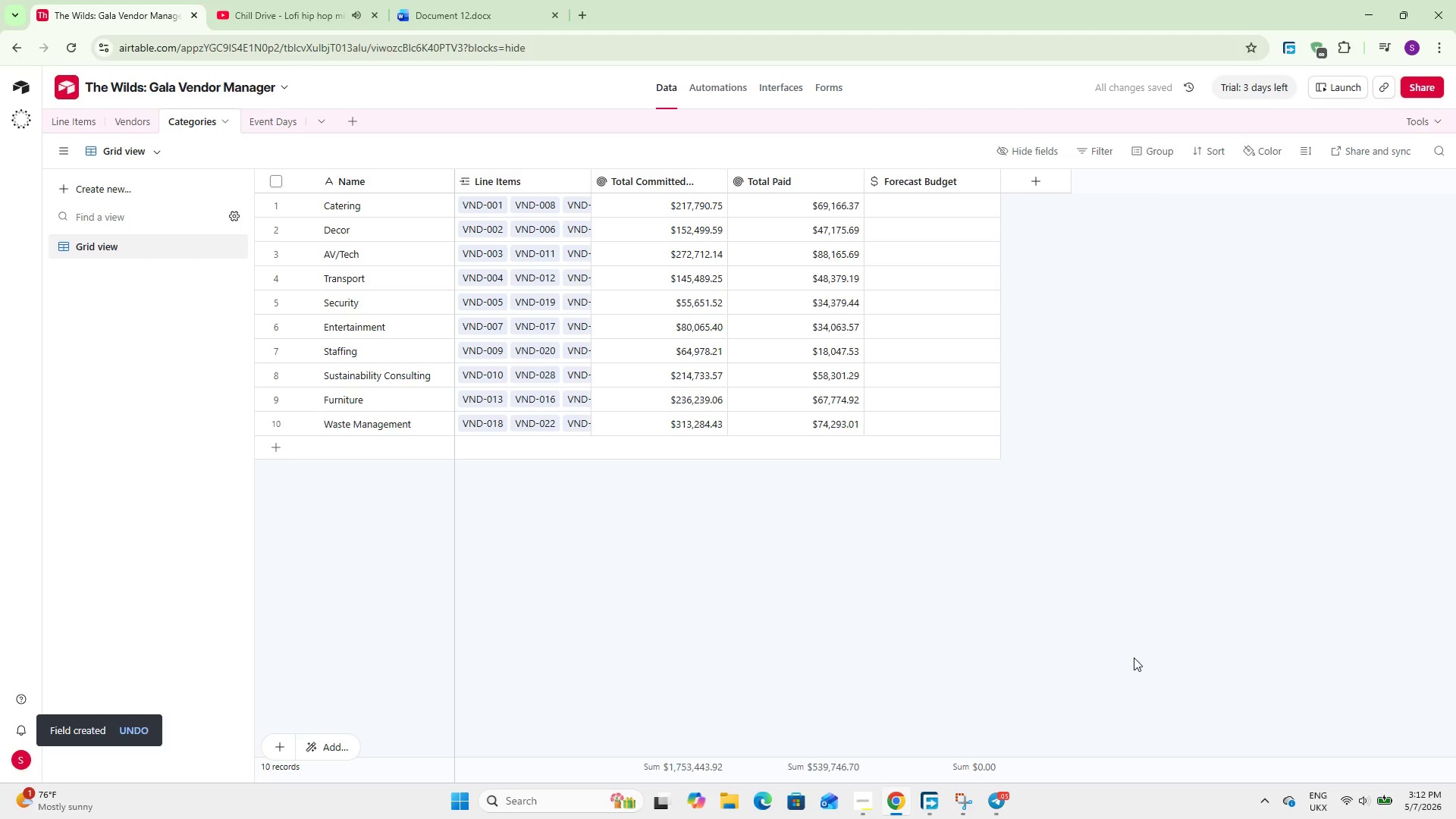 
wait(9.53)
 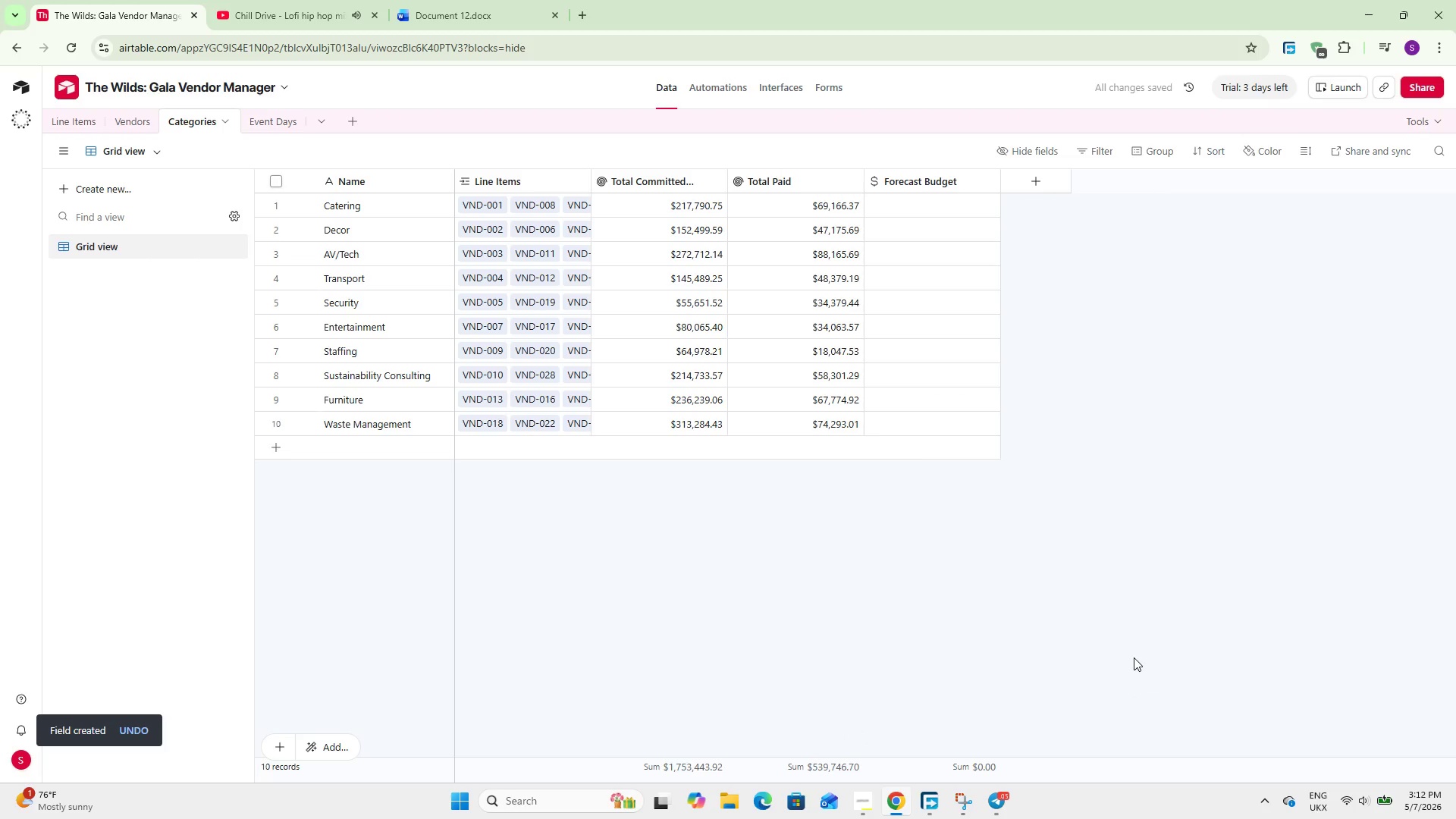 
left_click([61, 124])
 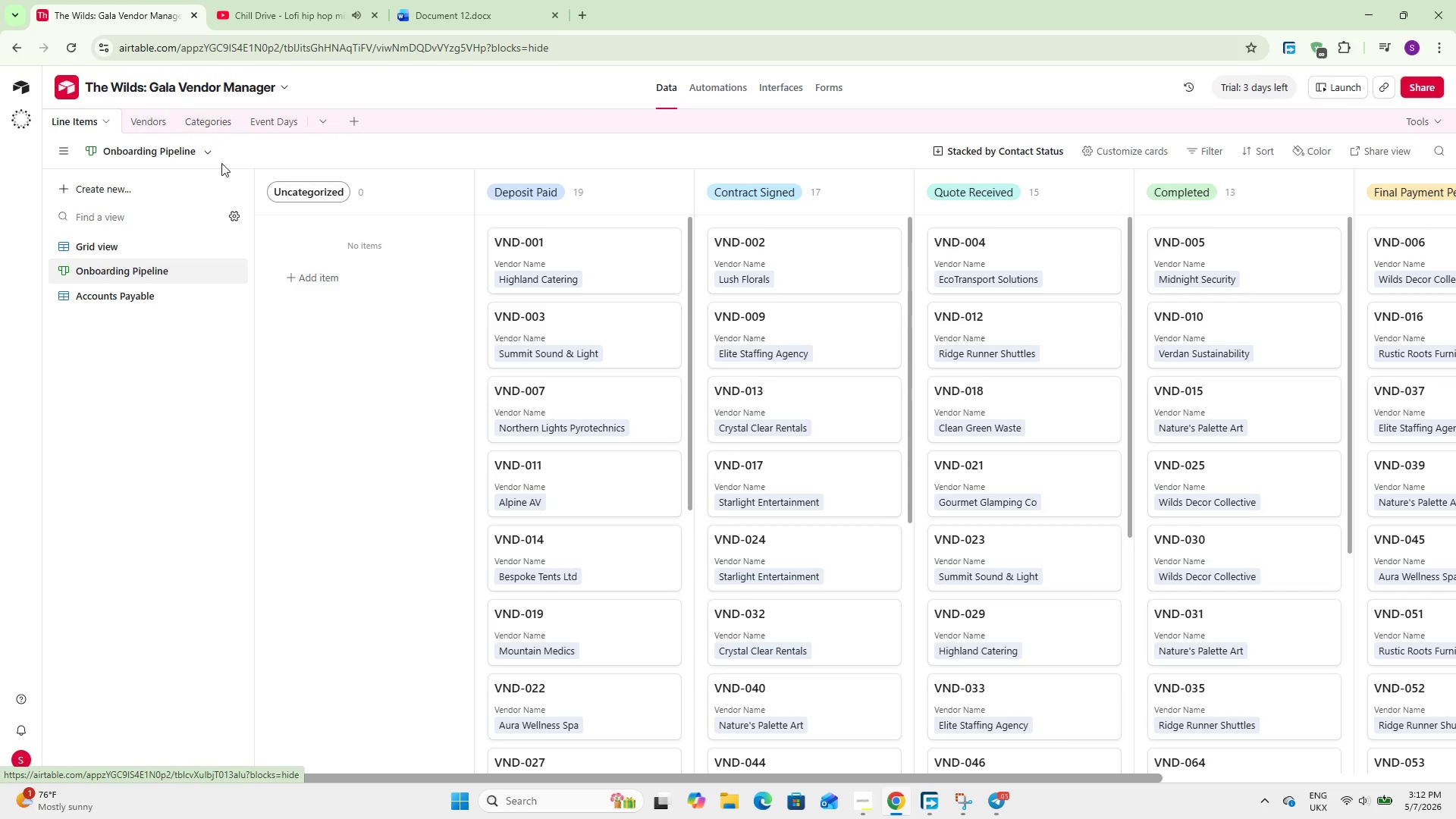 
left_click([117, 248])
 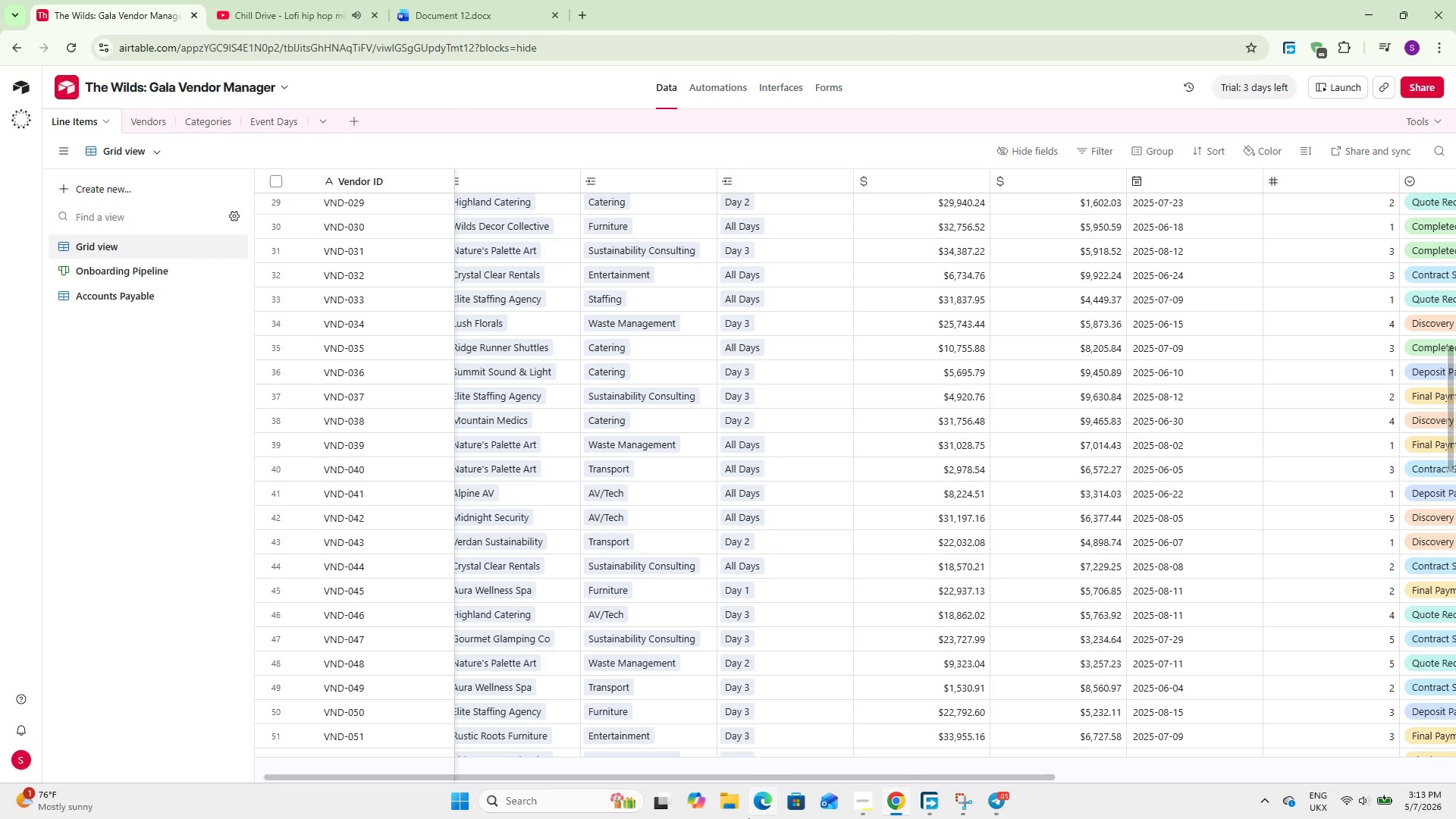 
wait(5.75)
 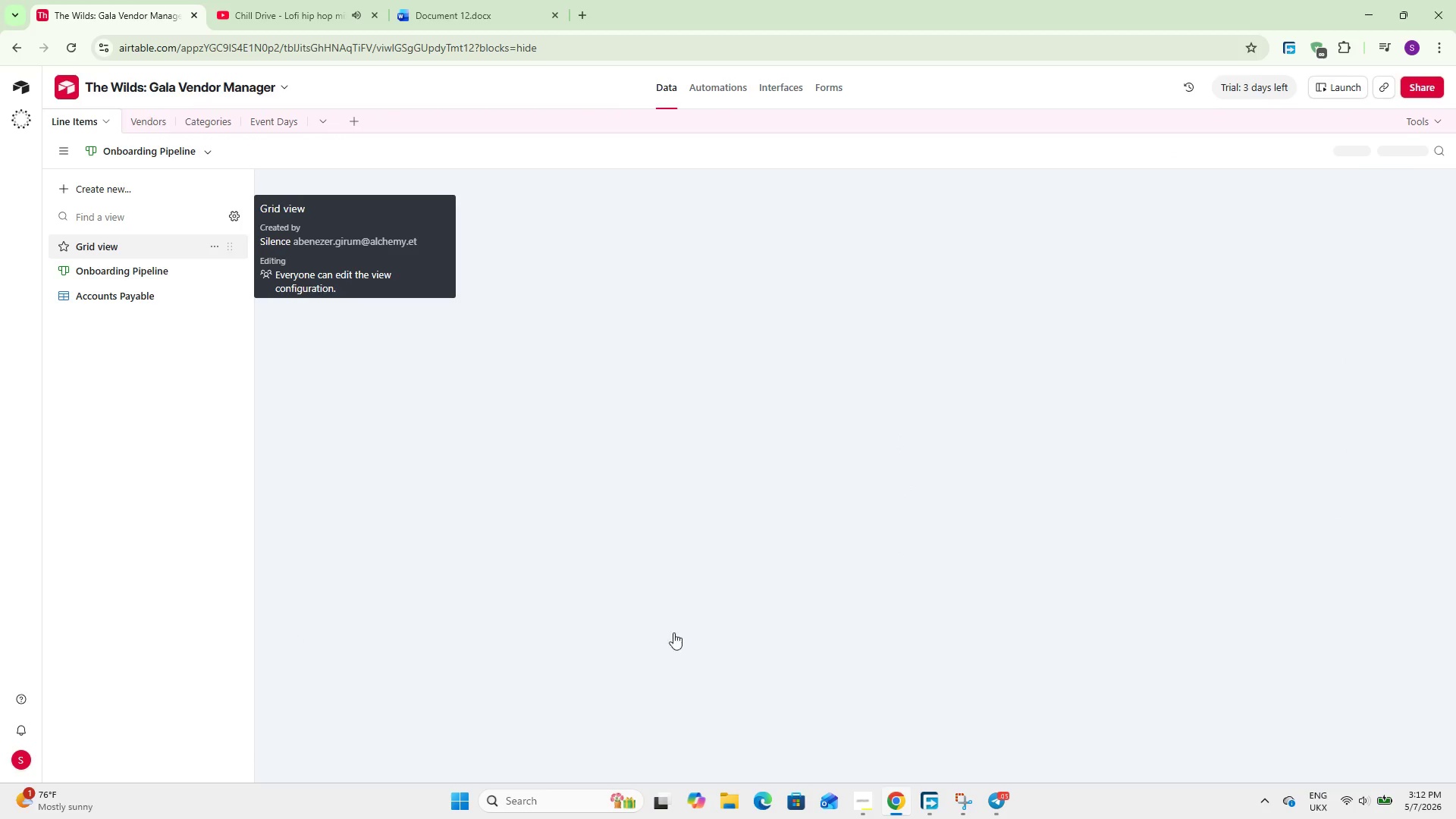 
left_click_drag(start_coordinate=[726, 776], to_coordinate=[767, 774])
 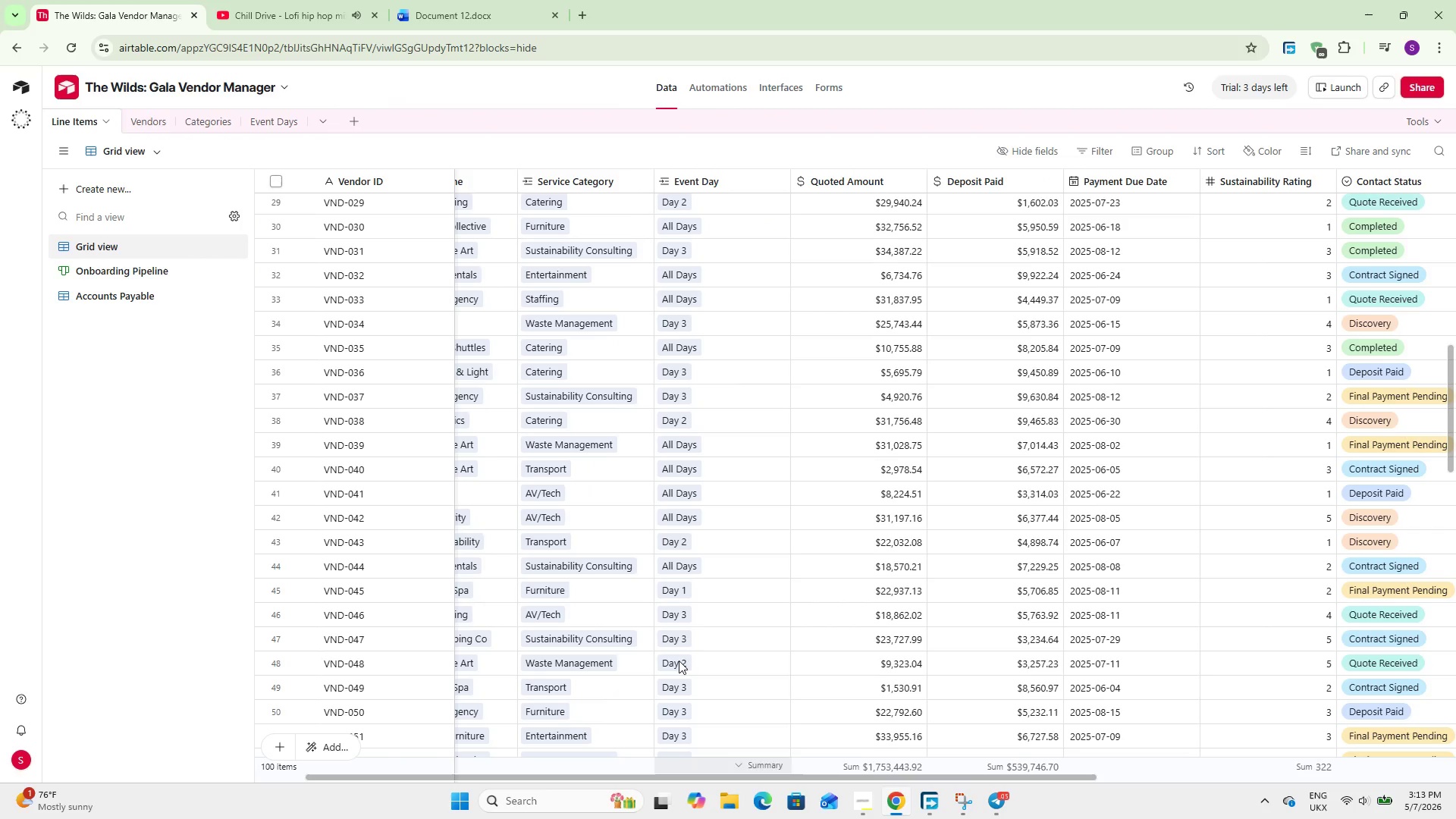 
scroll: coordinate [679, 661], scroll_direction: up, amount: 26.0
 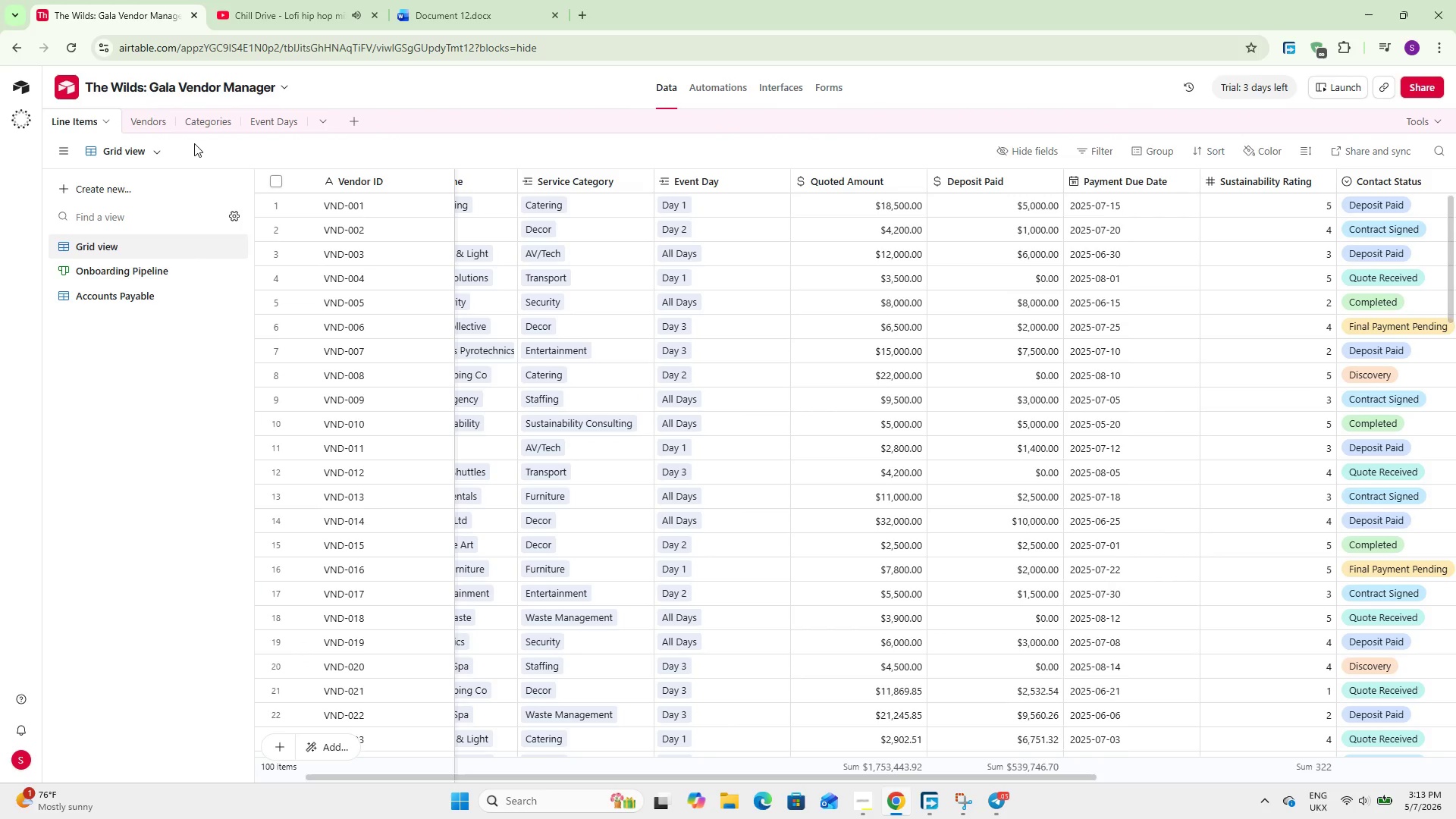 
left_click([202, 124])
 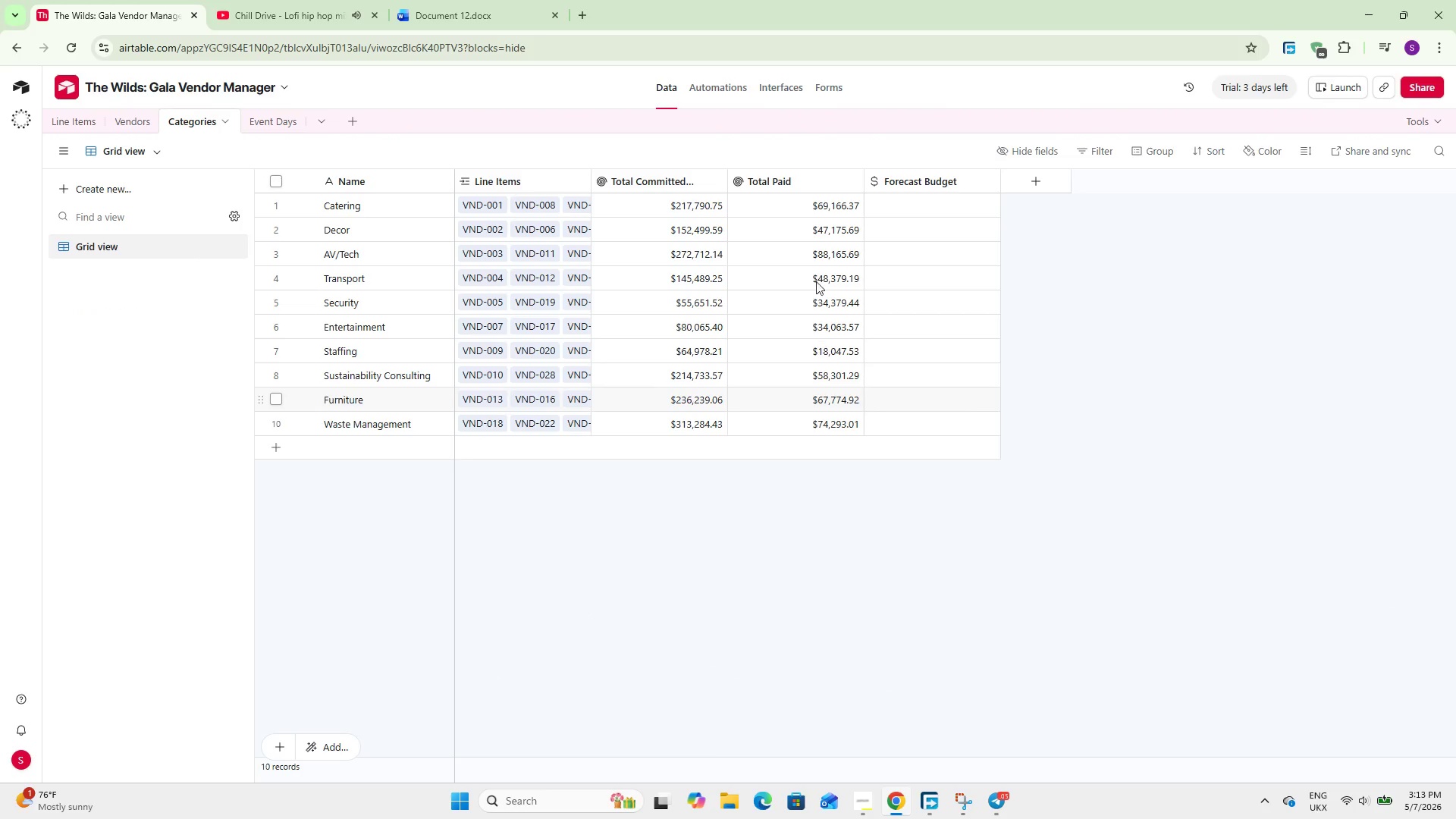 
double_click([908, 211])
 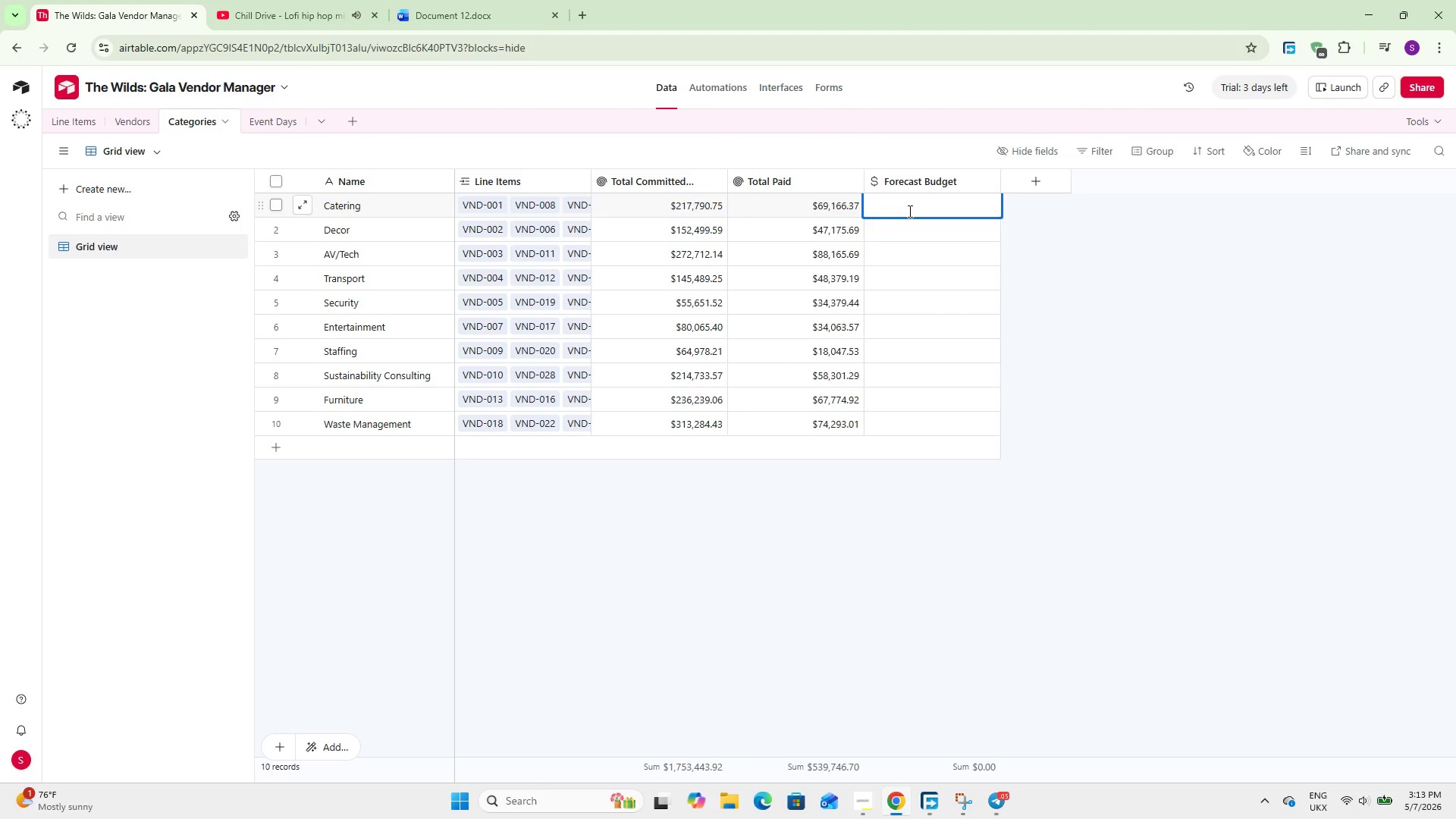 
key(Numpad5)
 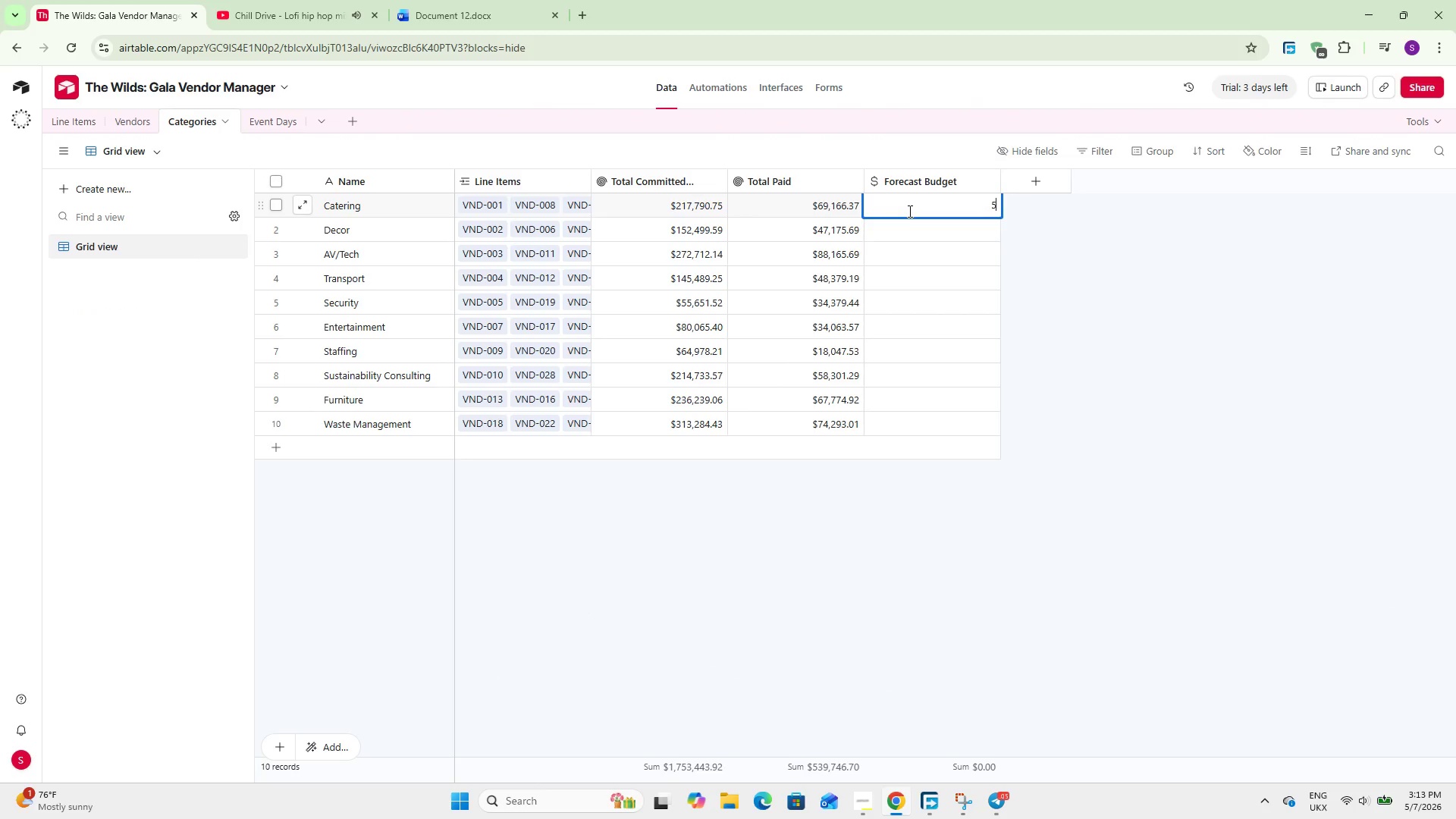 
key(Numpad0)
 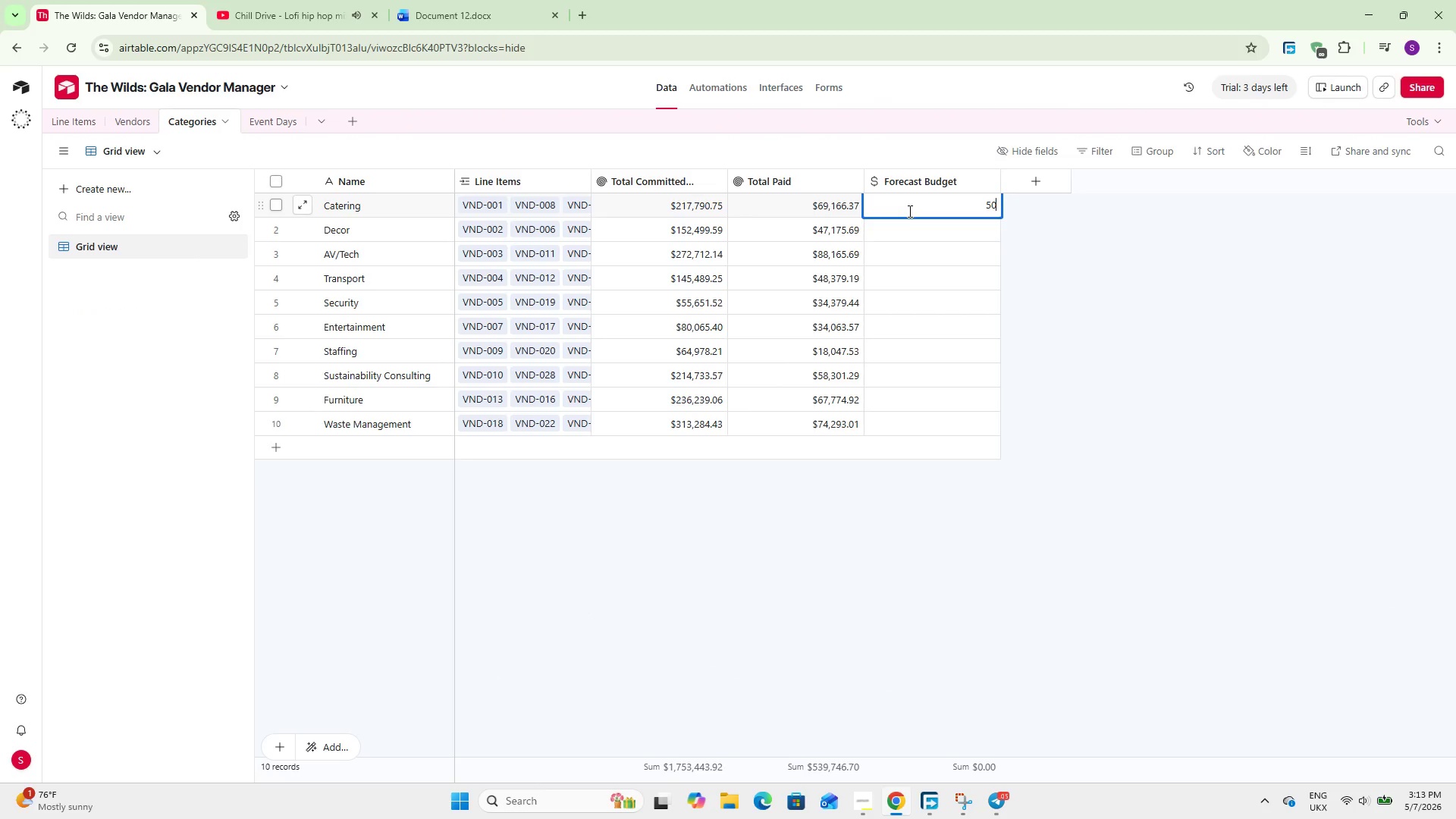 
key(Numpad0)
 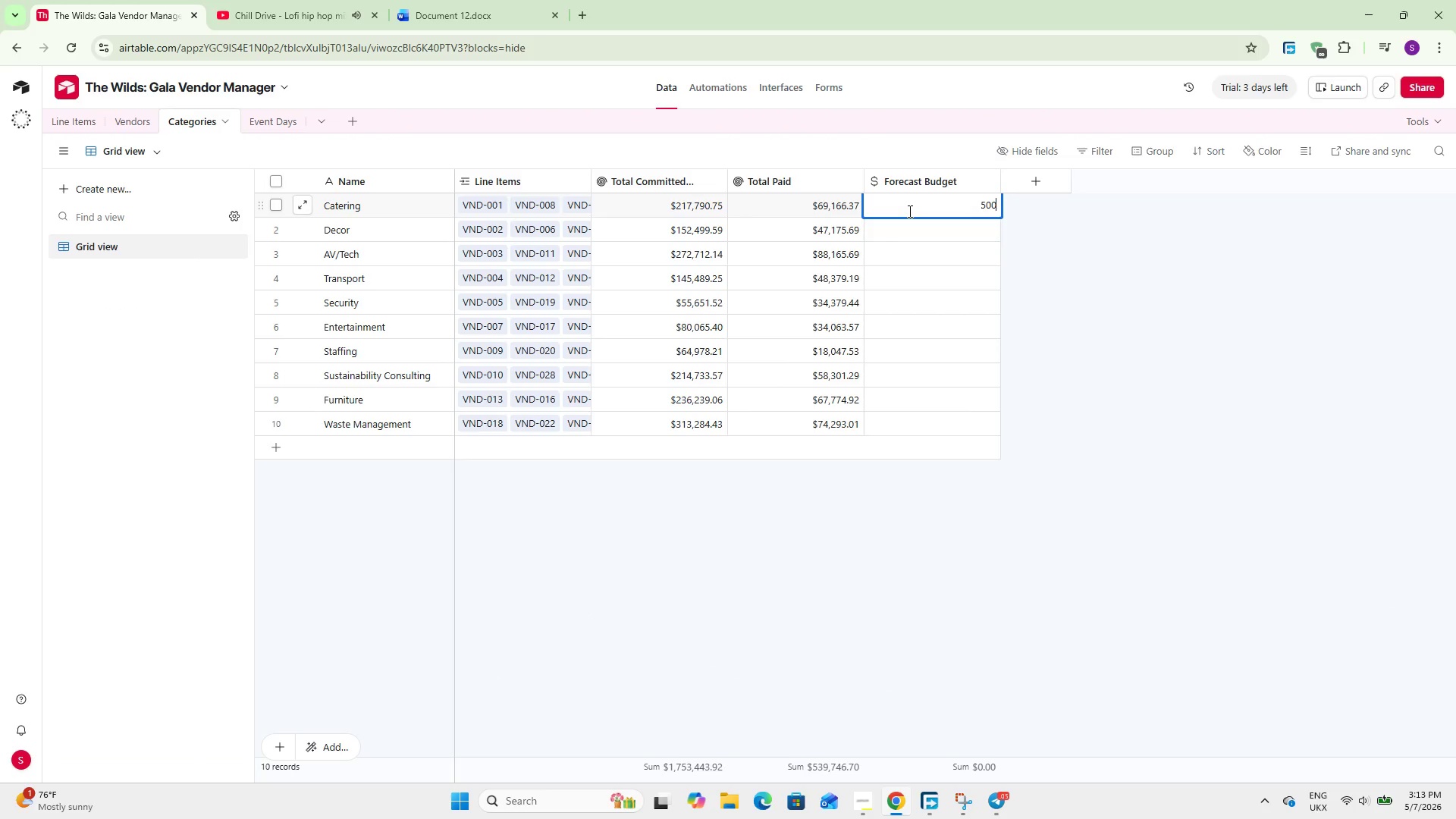 
key(Numpad0)
 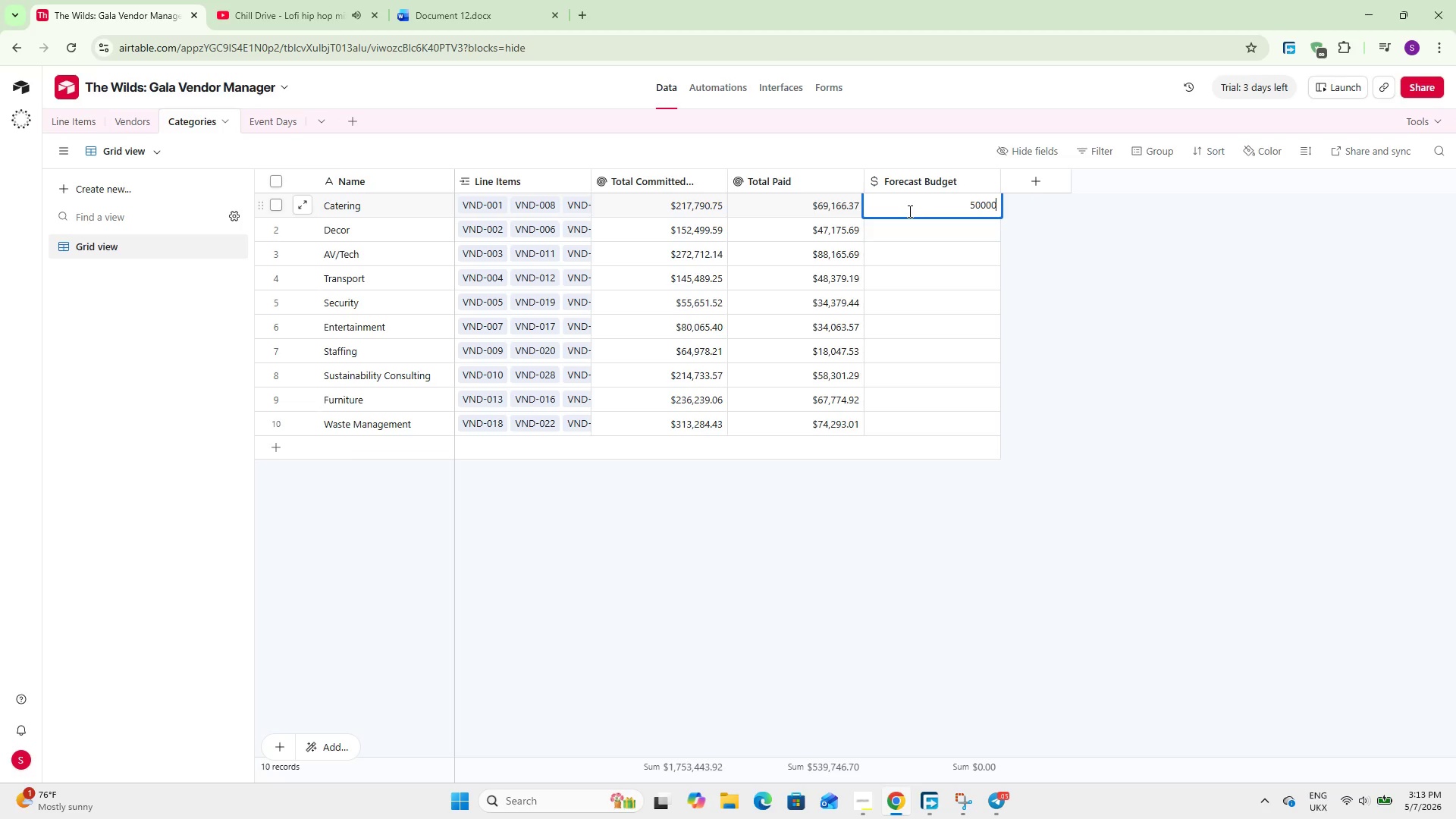 
key(Numpad0)
 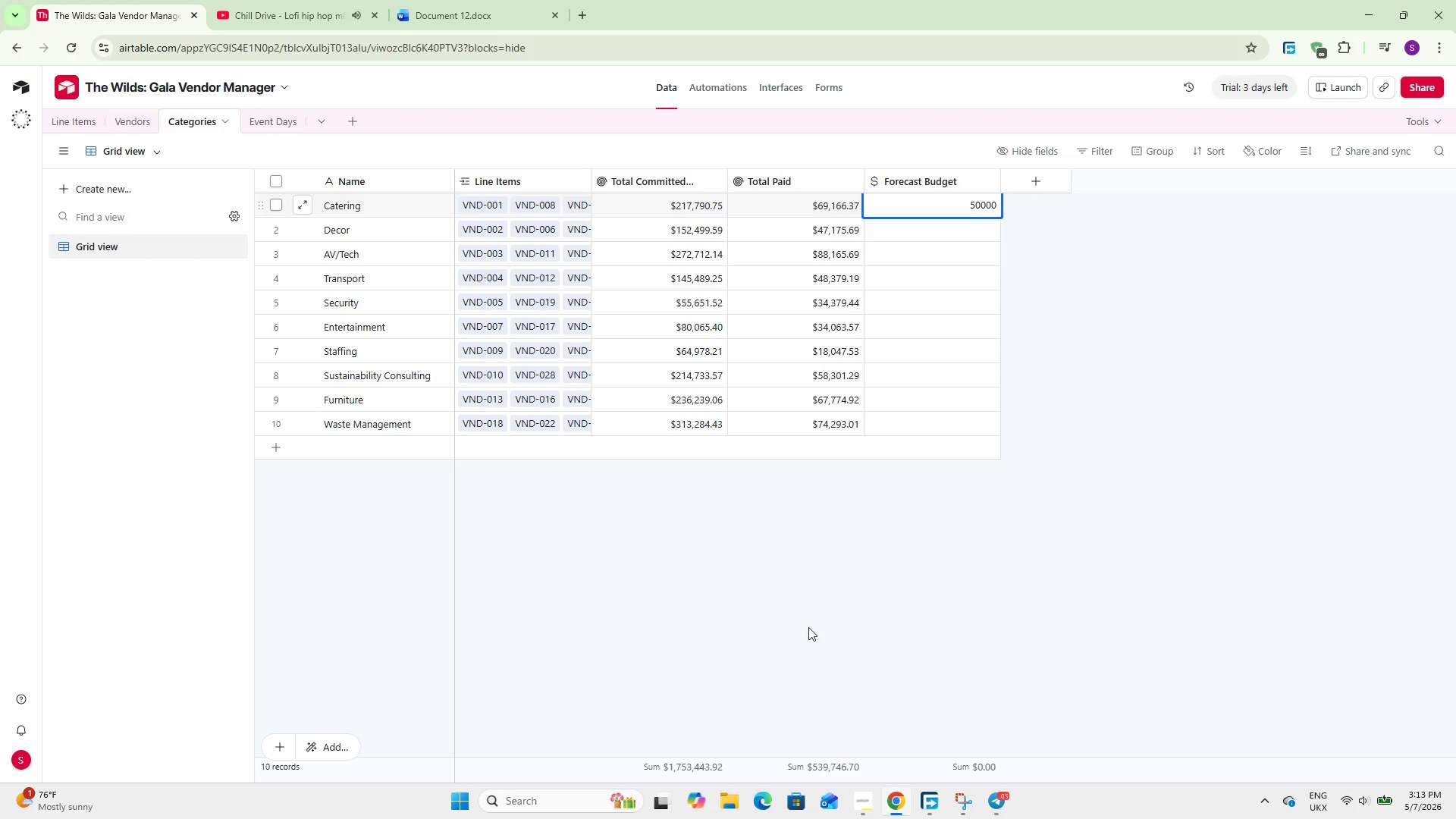 
left_click([802, 657])
 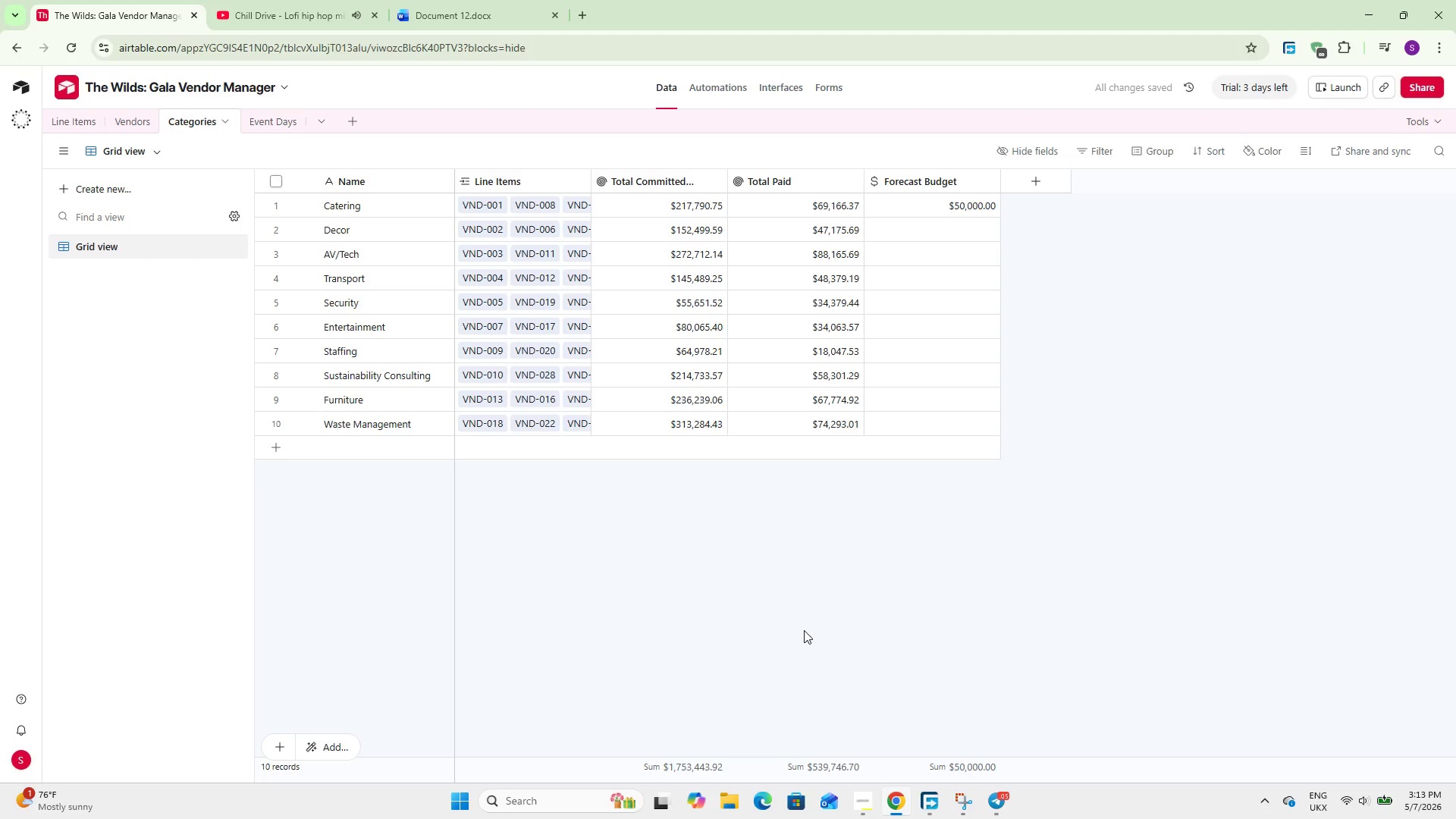 
wait(7.19)
 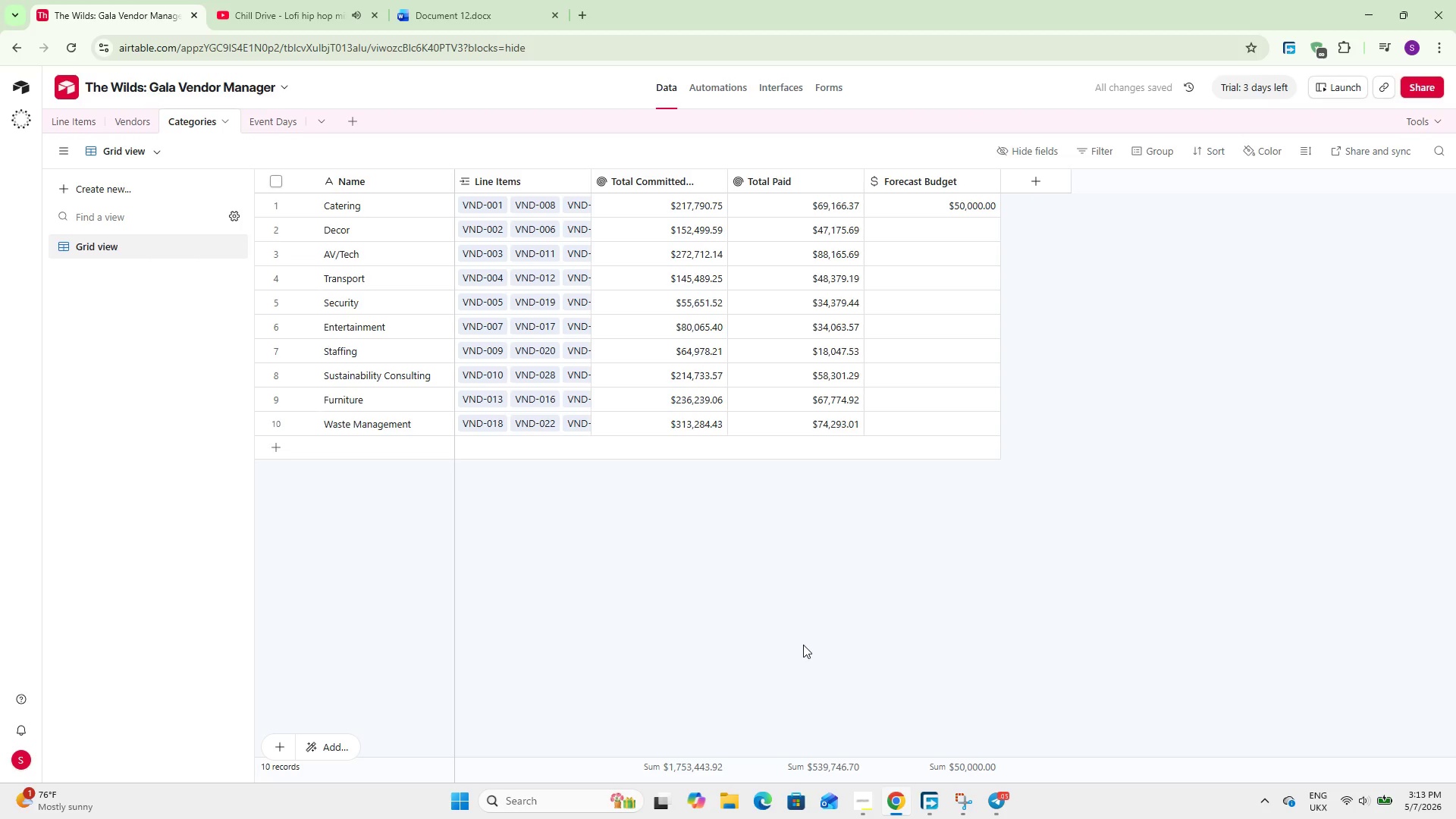 
left_click([930, 201])
 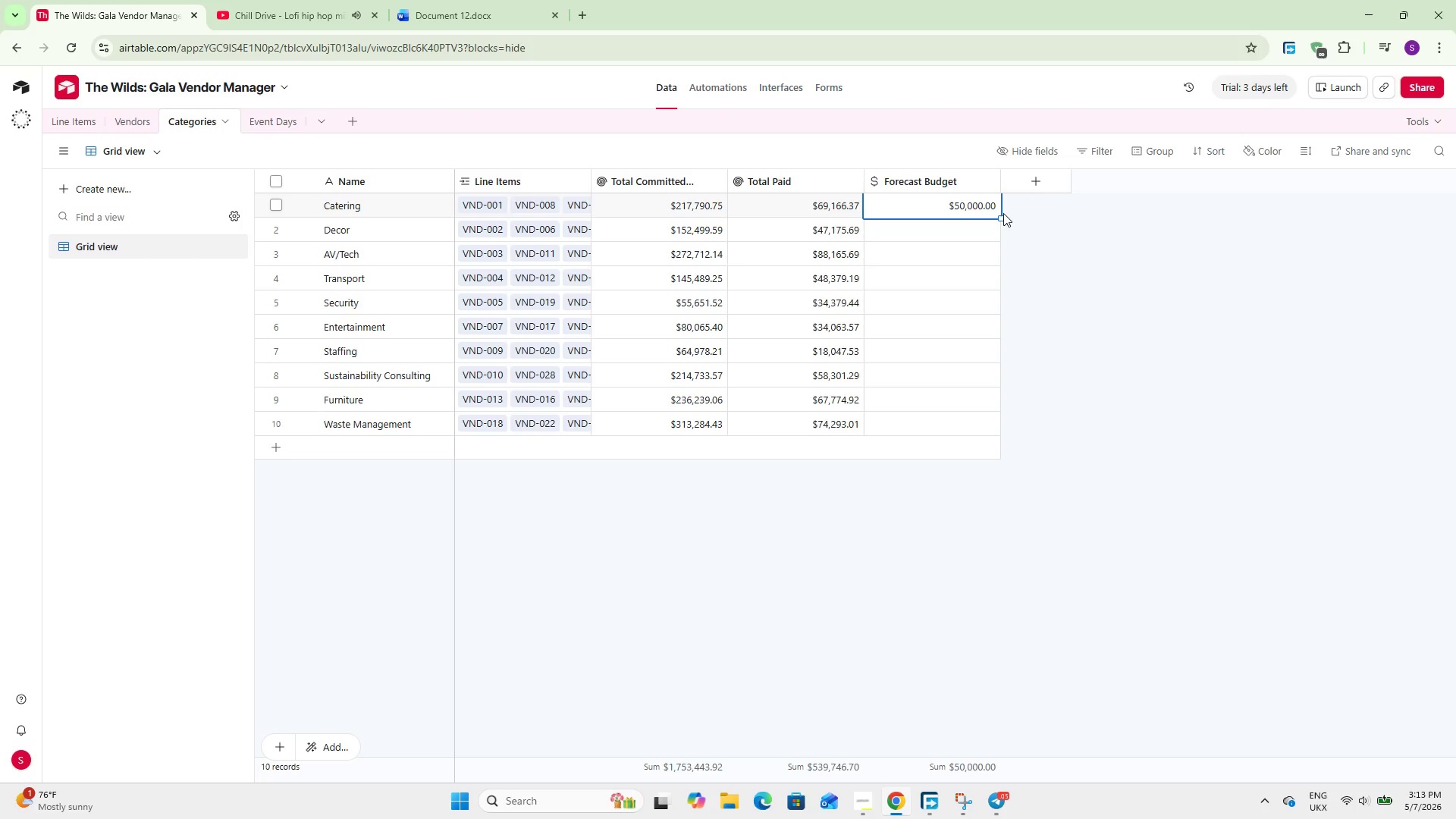 
left_click_drag(start_coordinate=[999, 215], to_coordinate=[984, 432])
 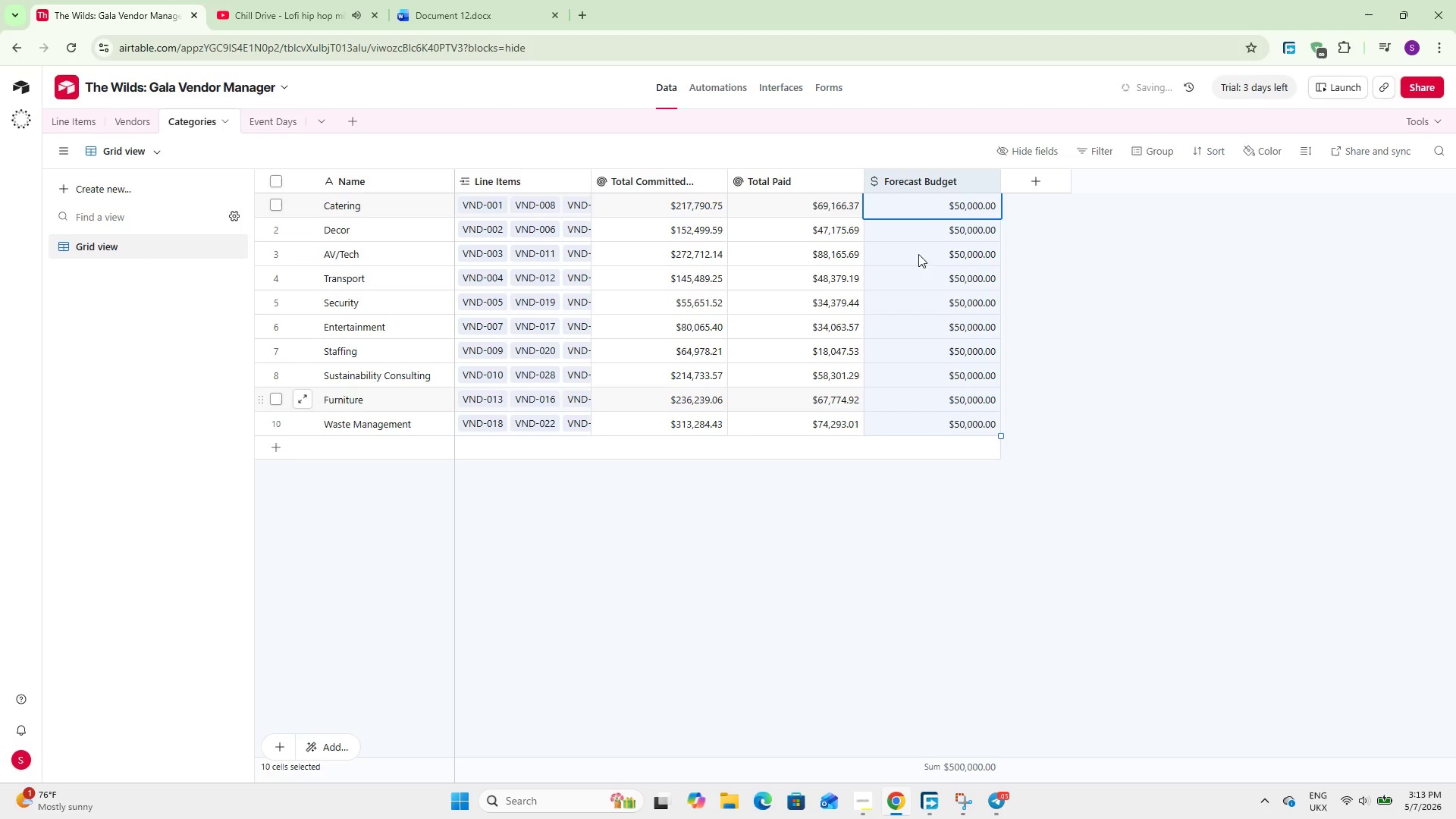 
left_click([954, 229])
 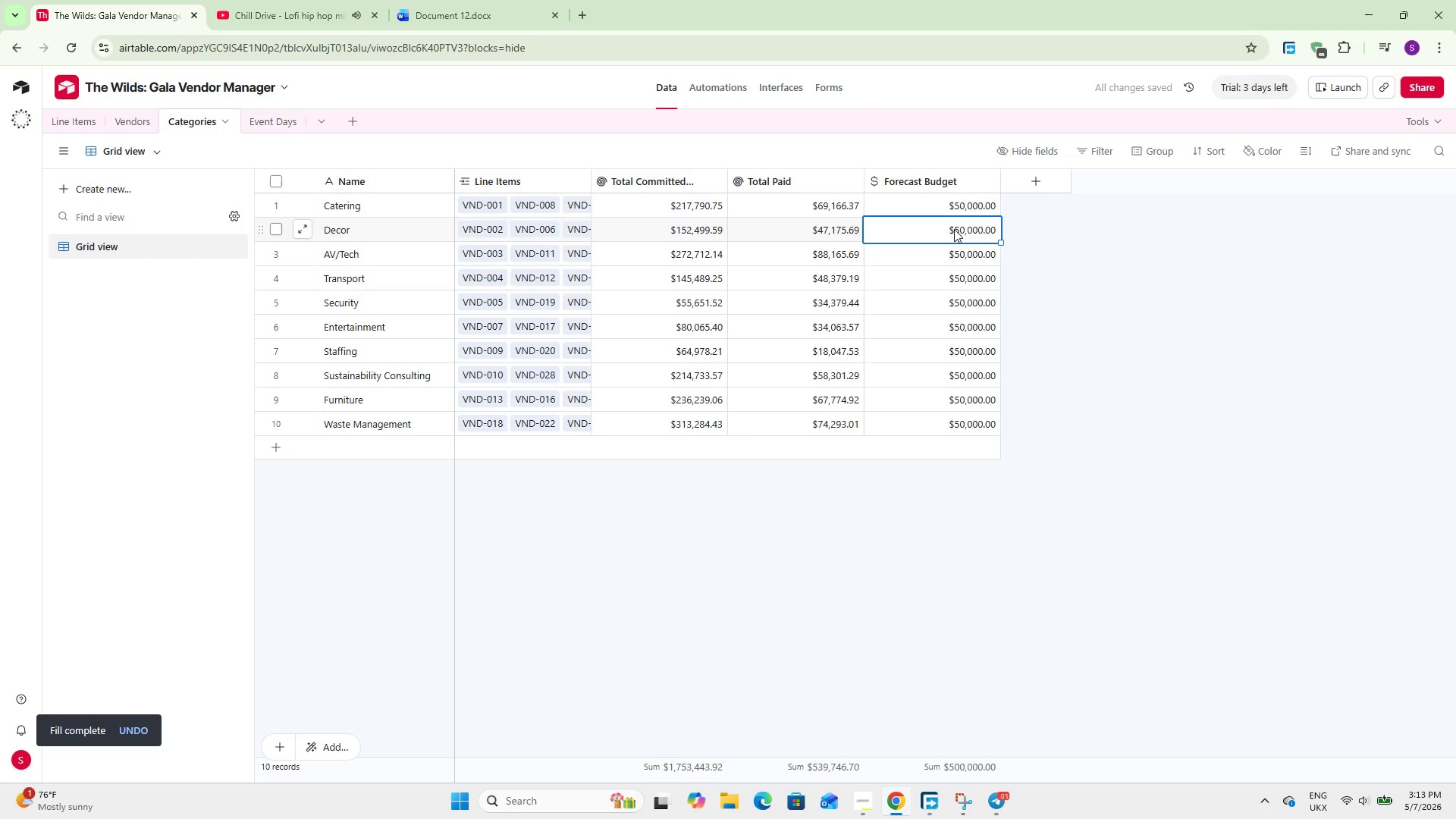 
double_click([954, 229])
 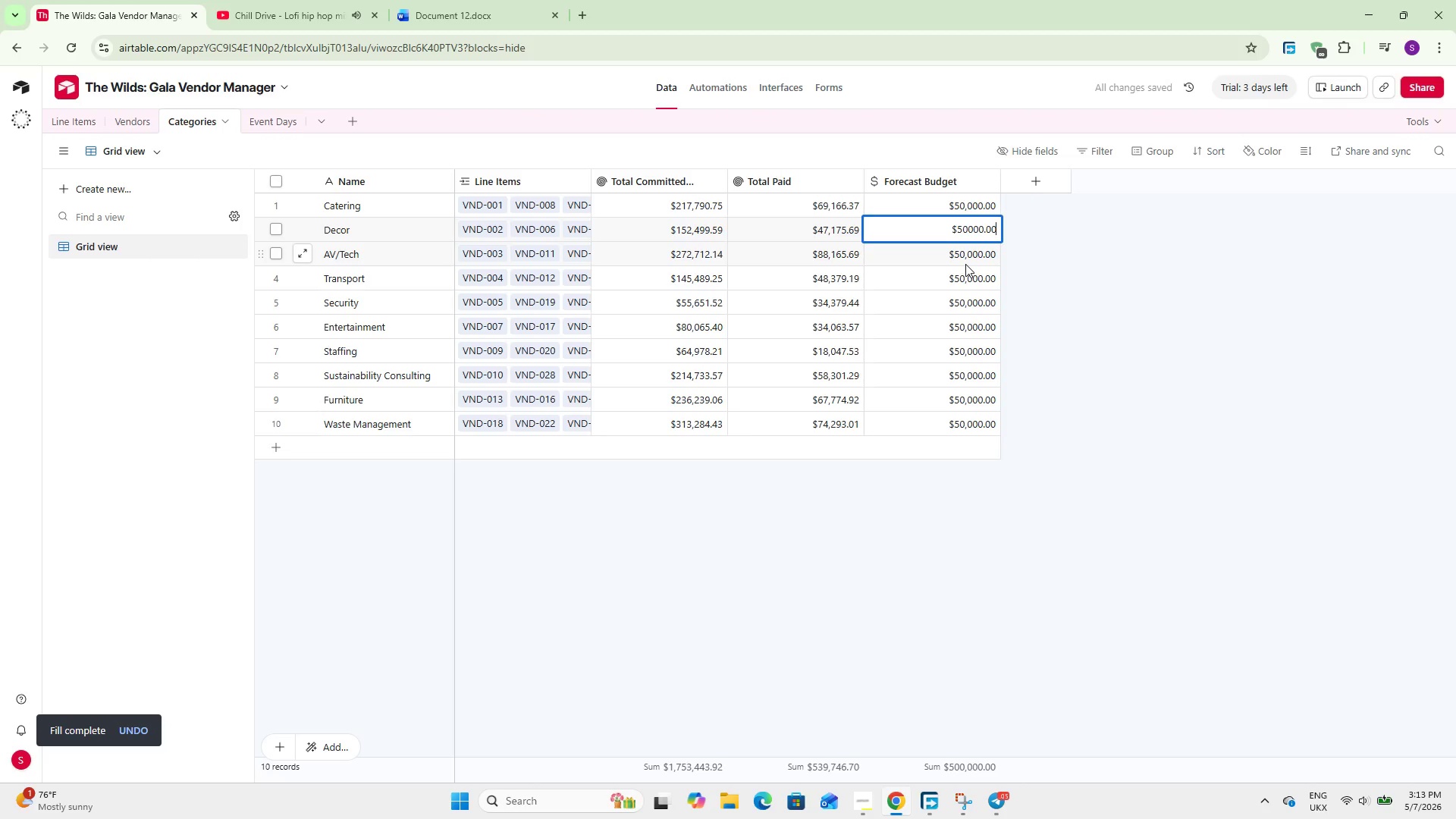 
hold_key(key=Backspace, duration=1.22)
 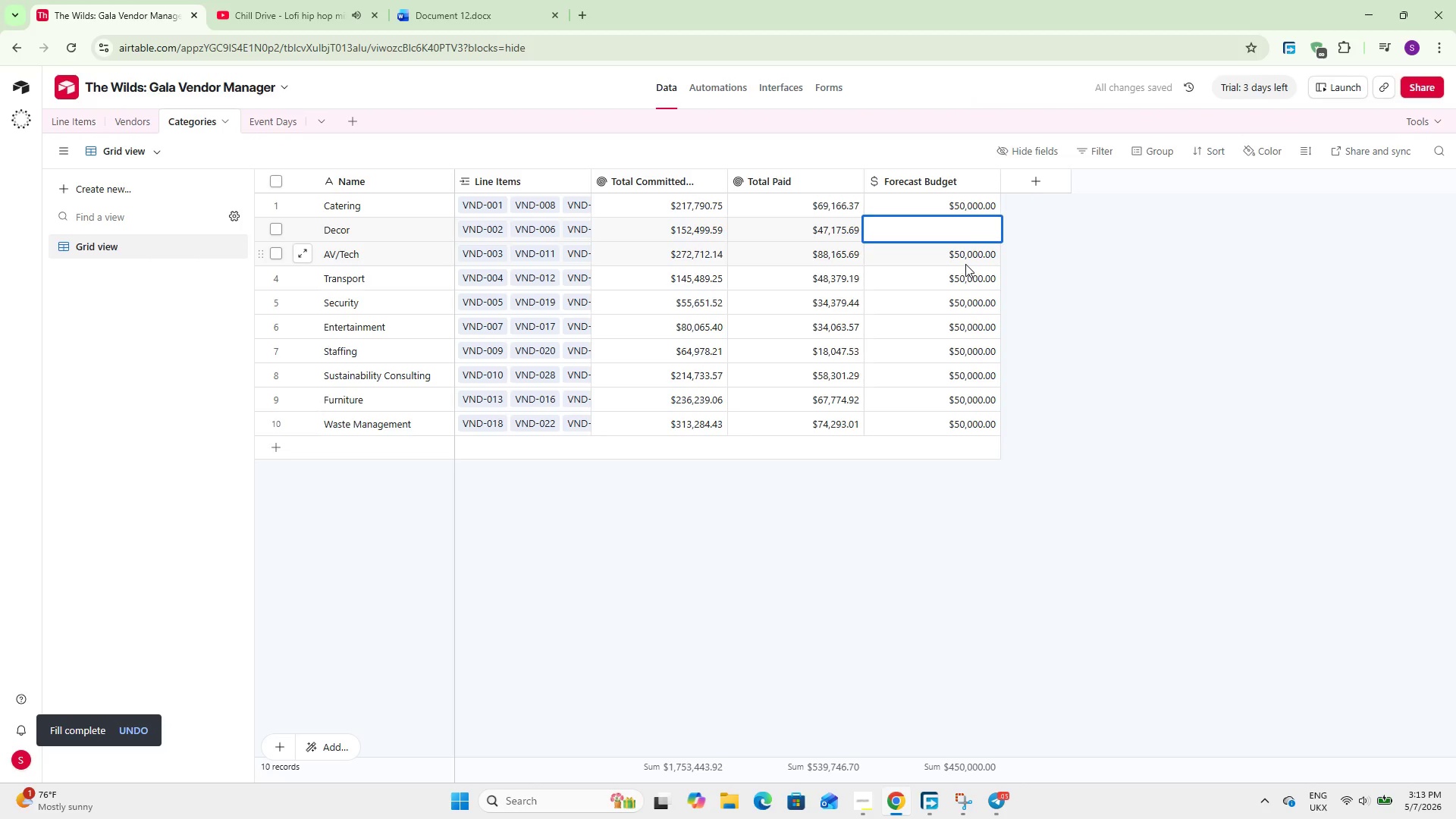 
key(Numpad4)
 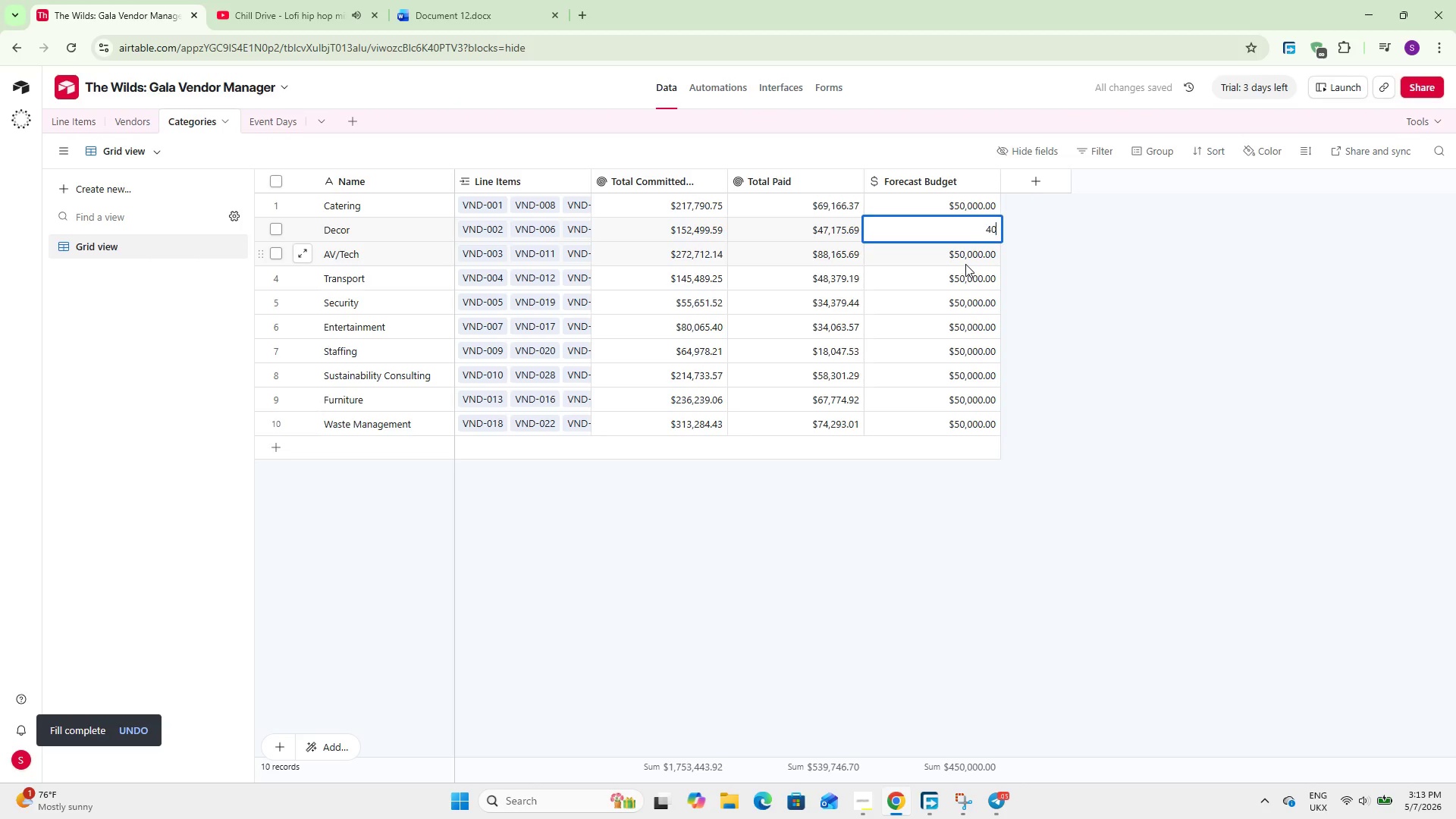 
key(Numpad0)
 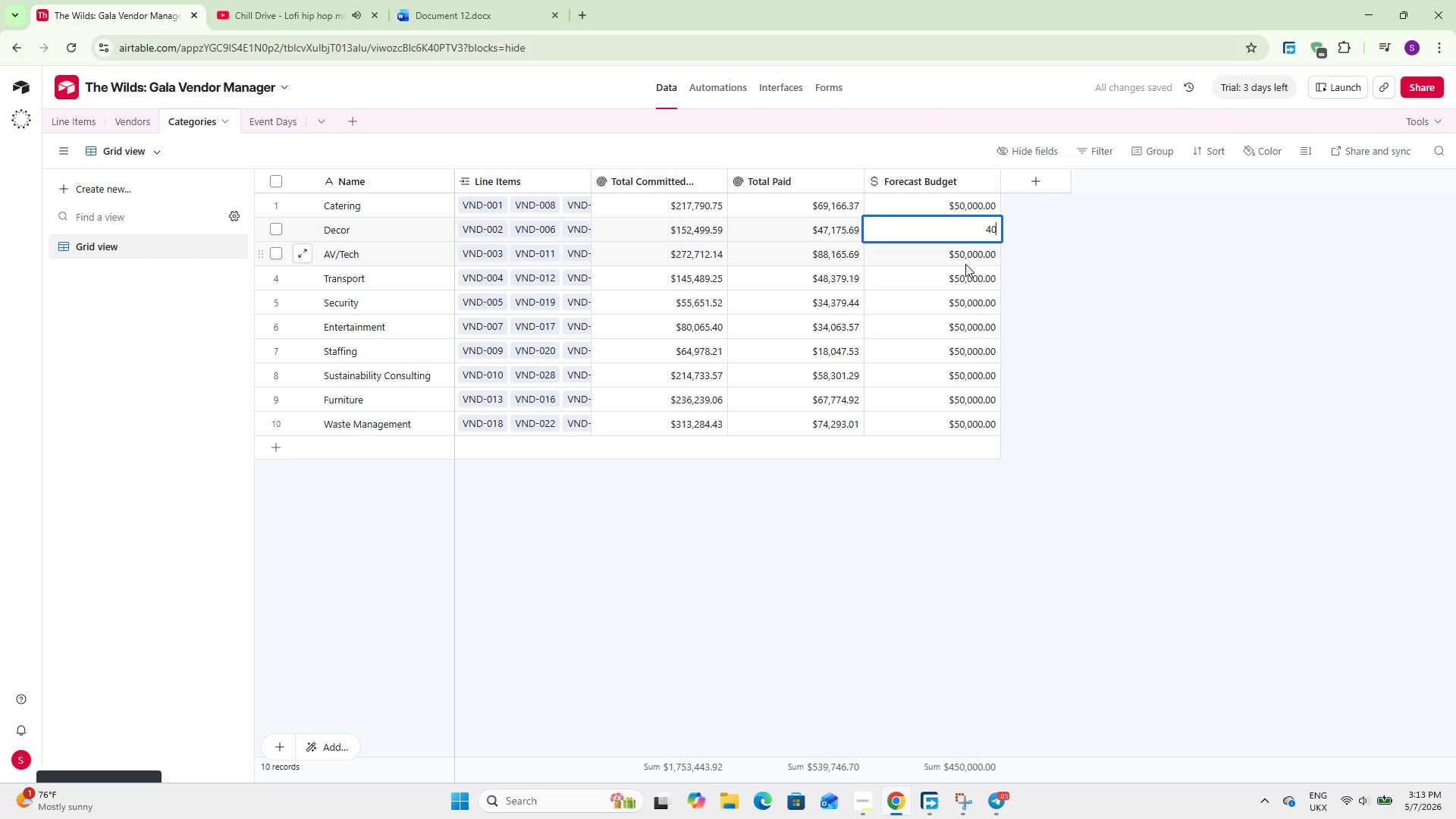 
key(Numpad0)
 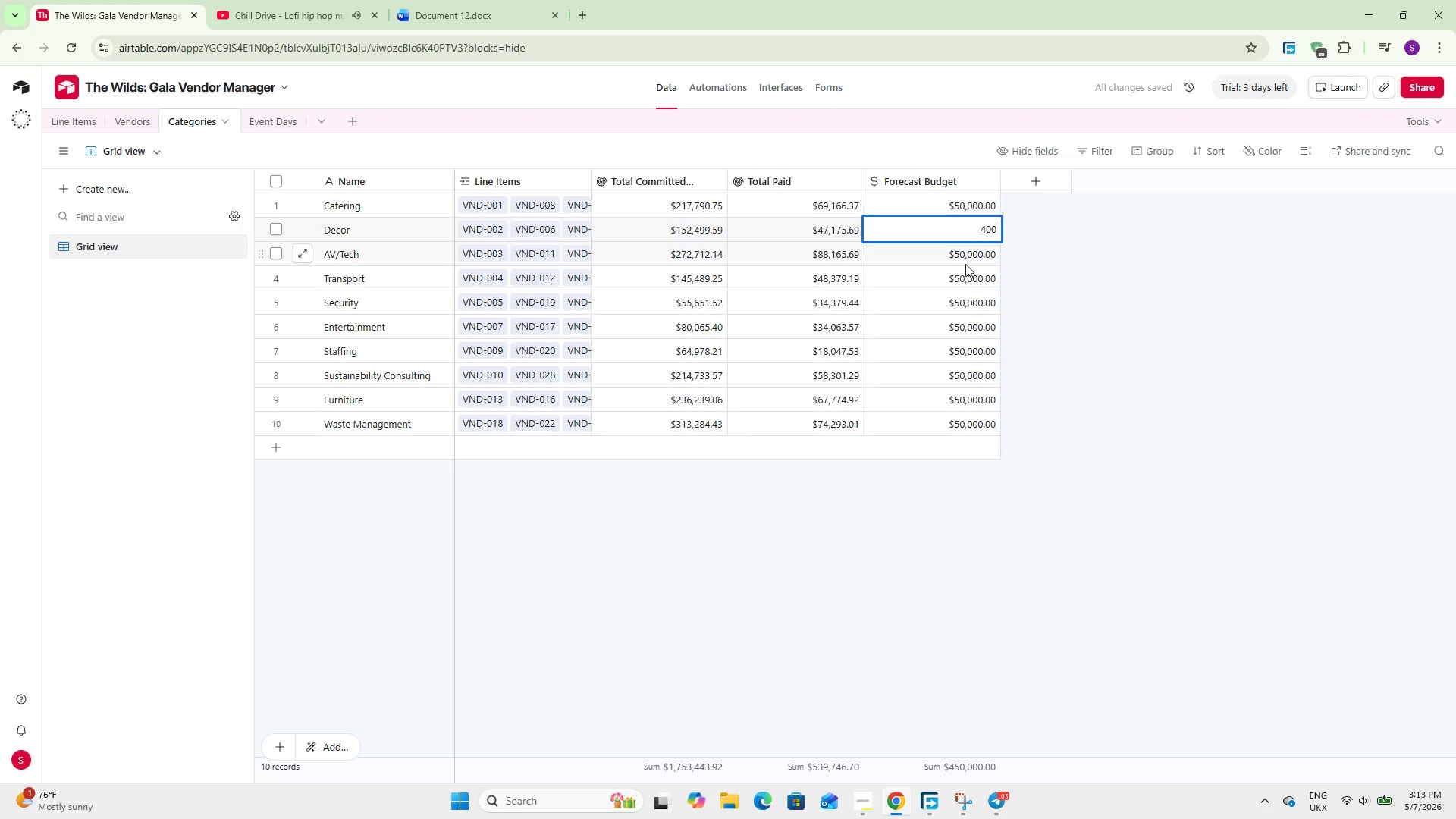 
key(Numpad0)
 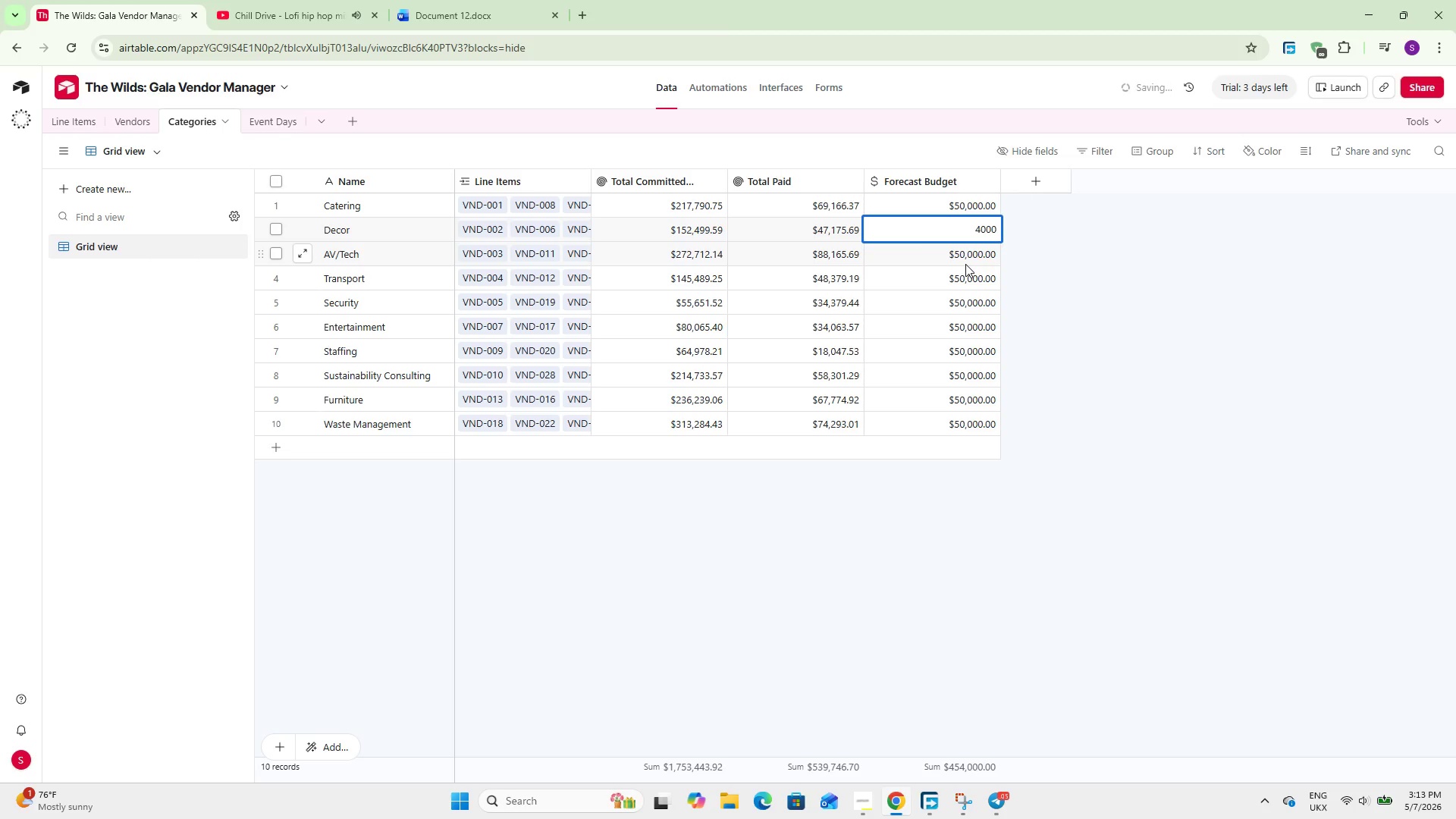 
key(Numpad0)
 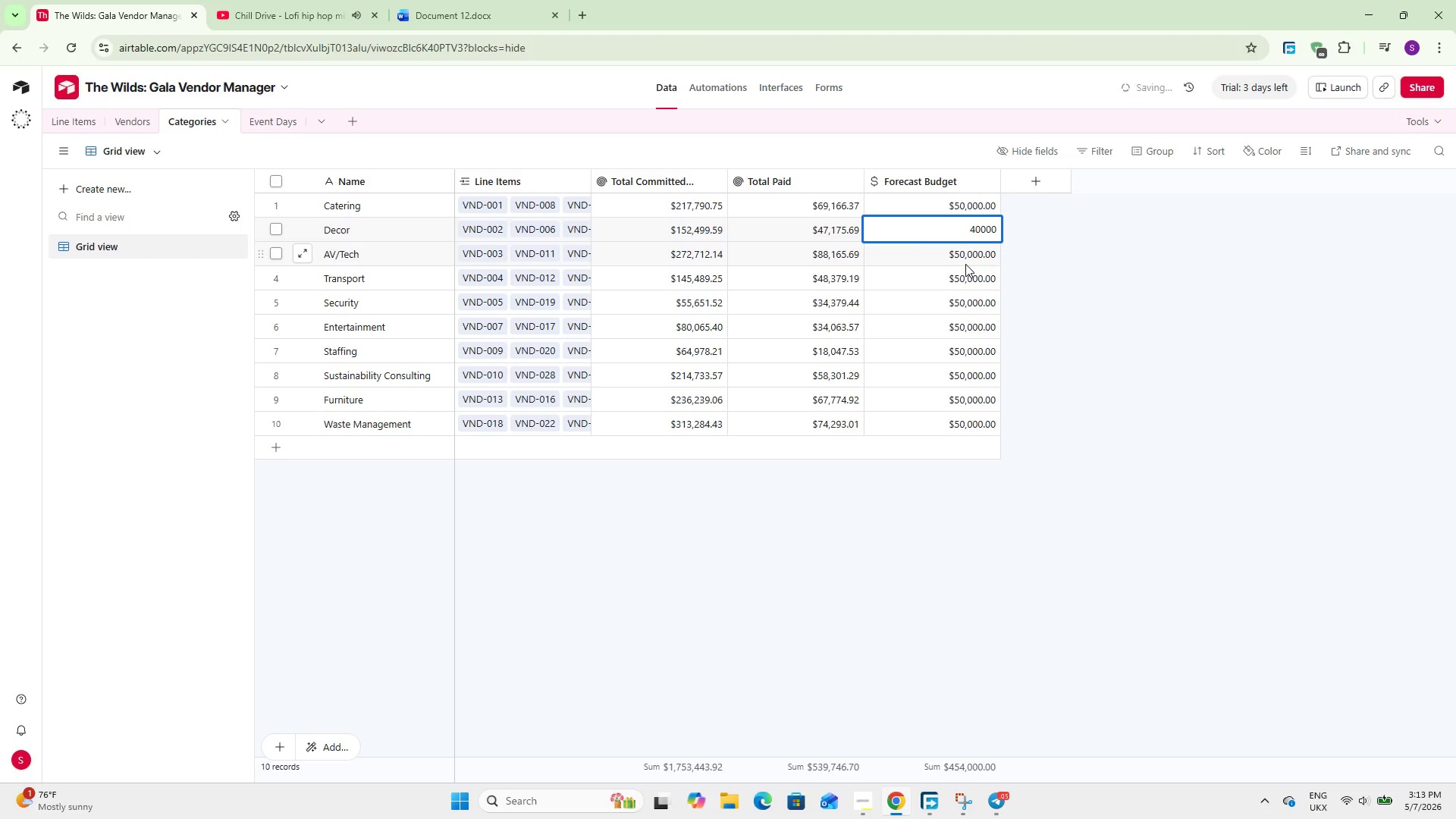 
key(NumpadEnter)
 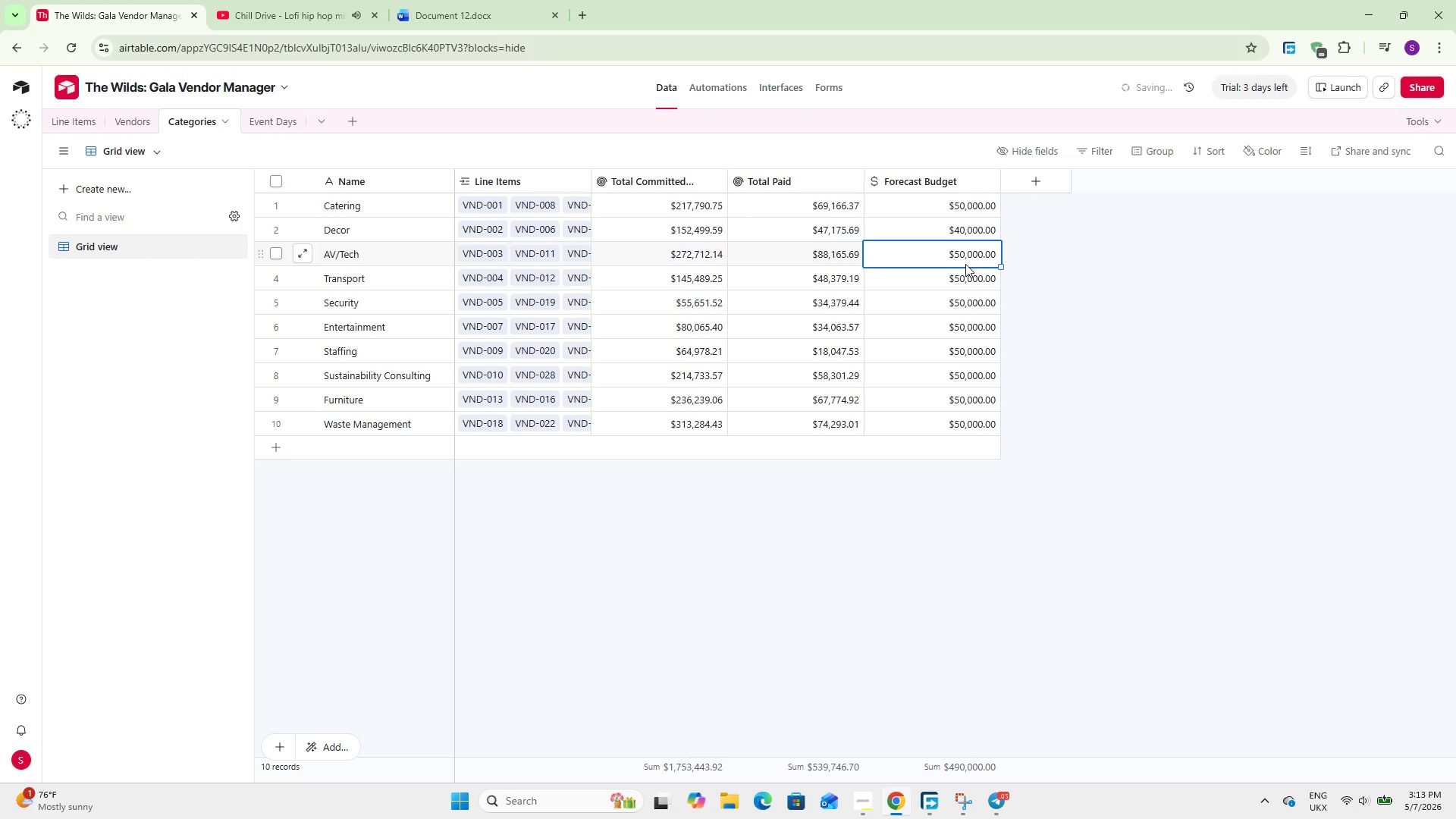 
key(Numpad6)
 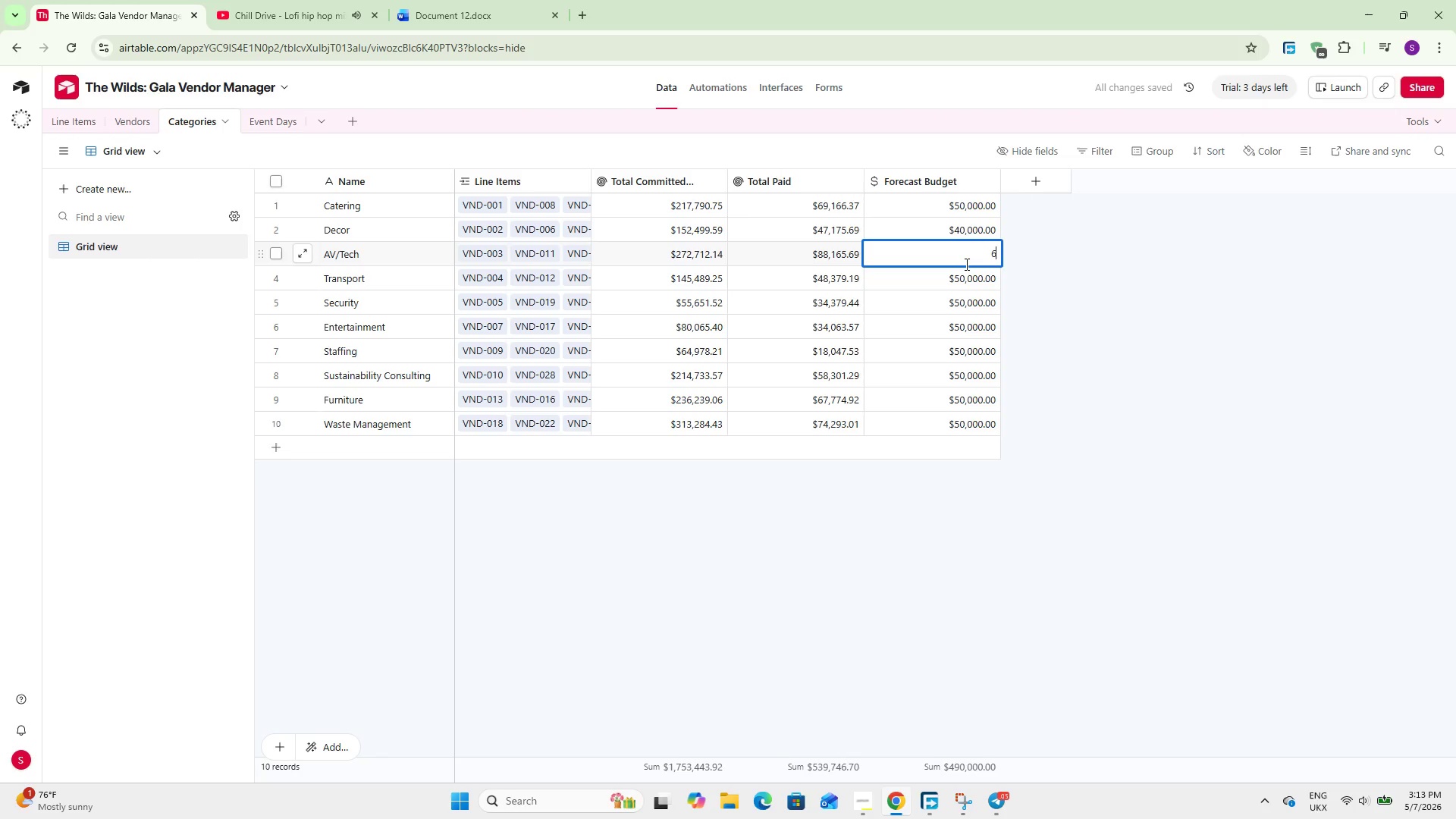 
key(Numpad0)
 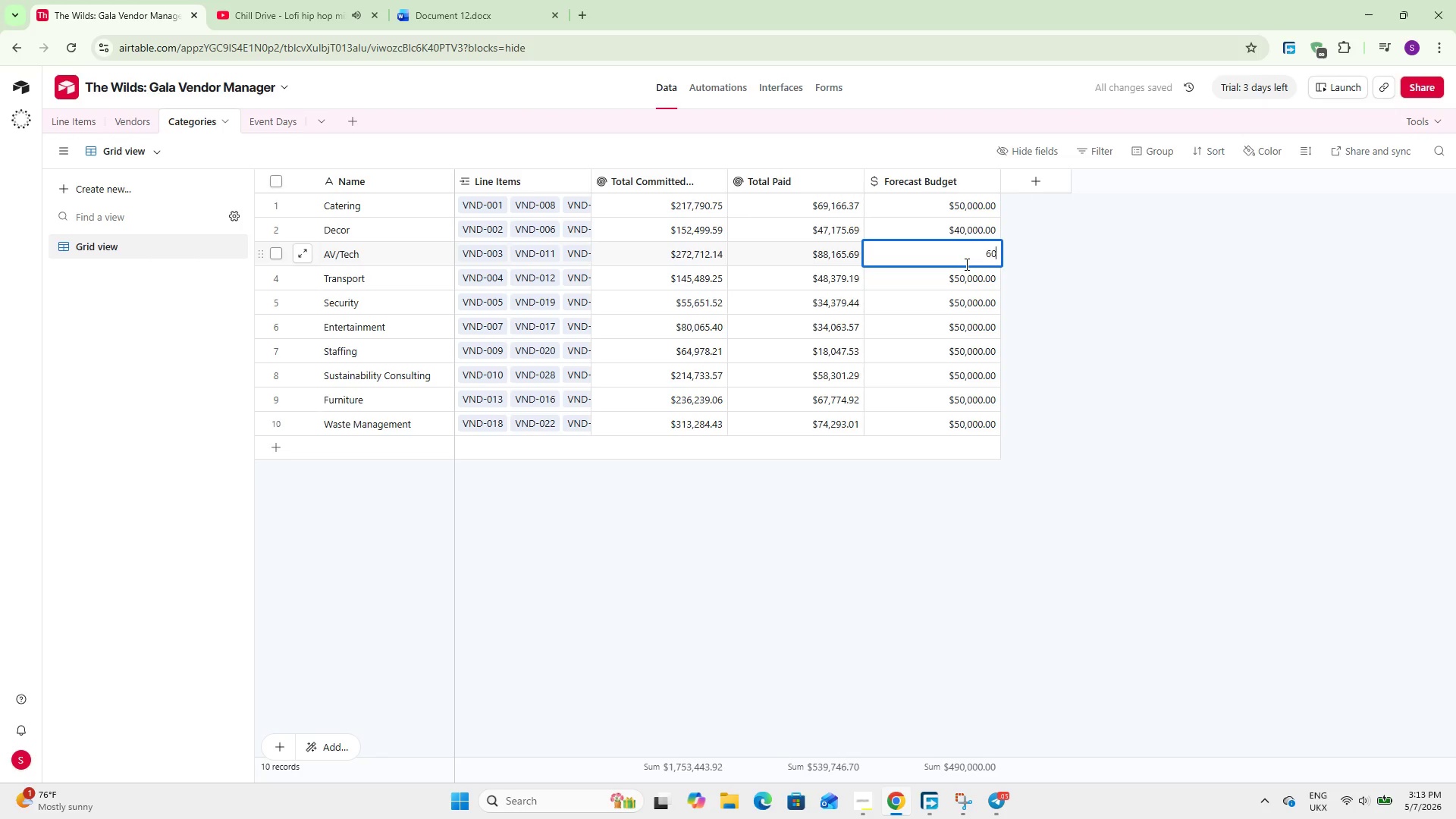 
key(Numpad0)
 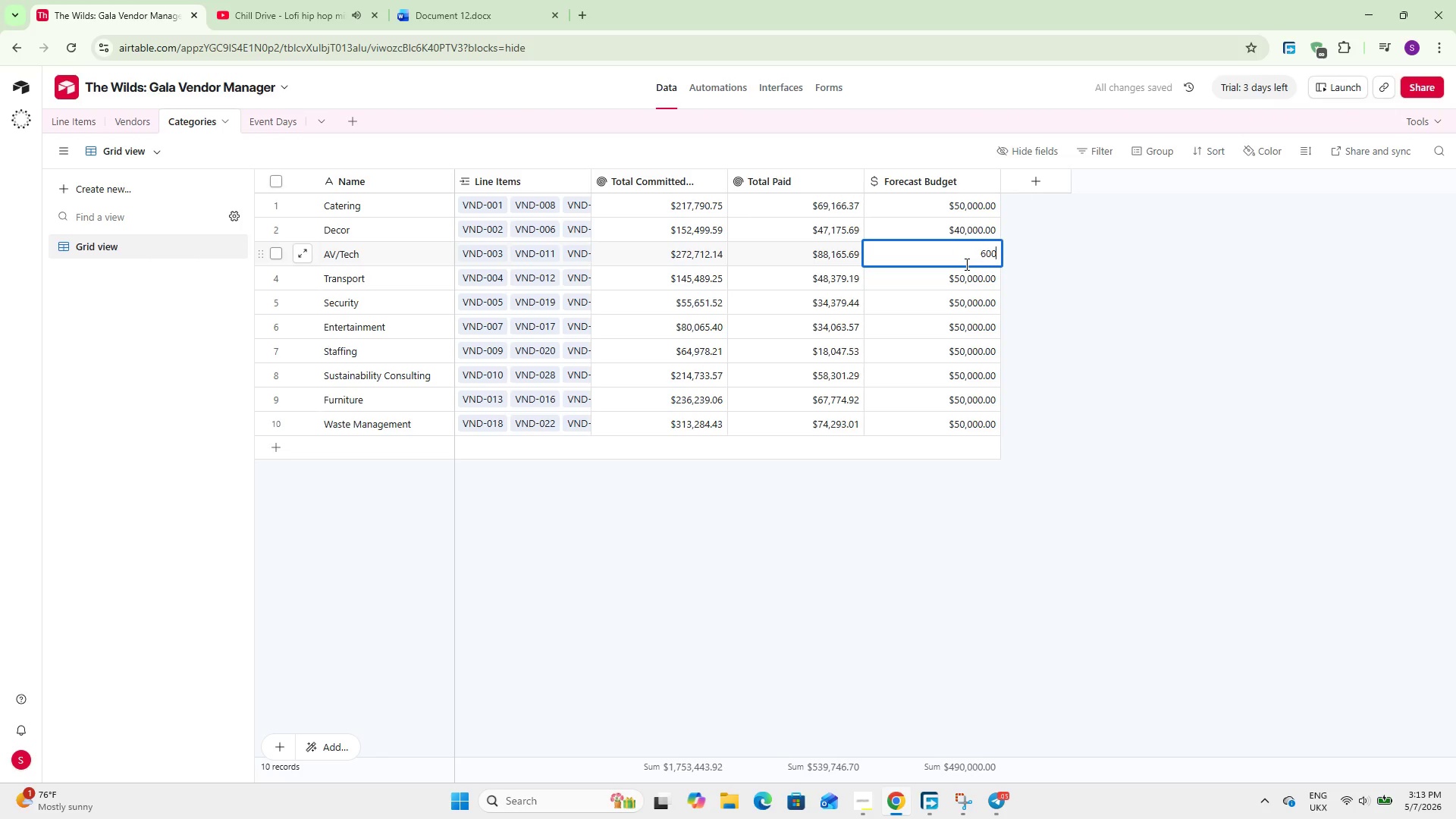 
key(Numpad0)
 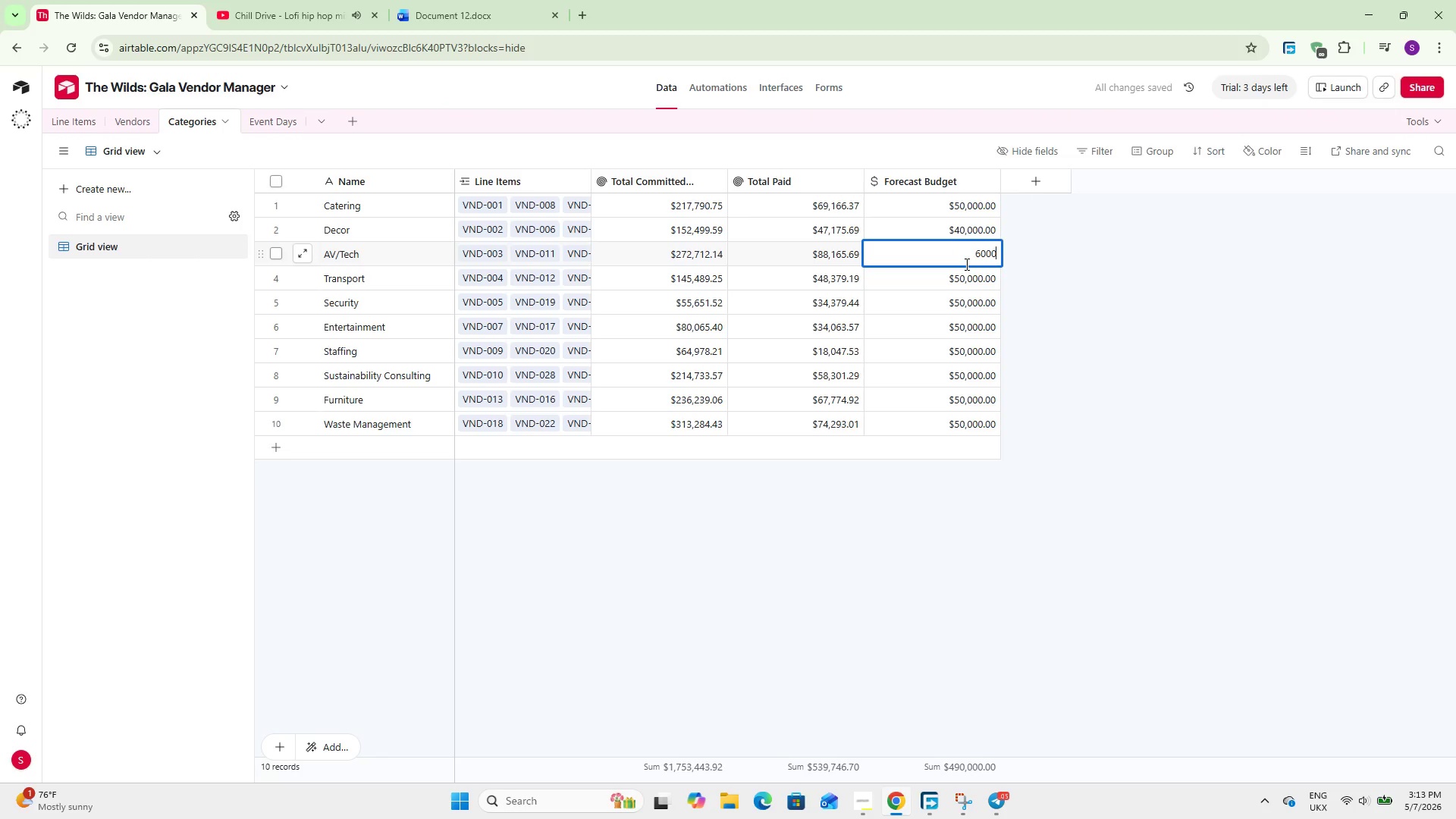 
key(Numpad0)
 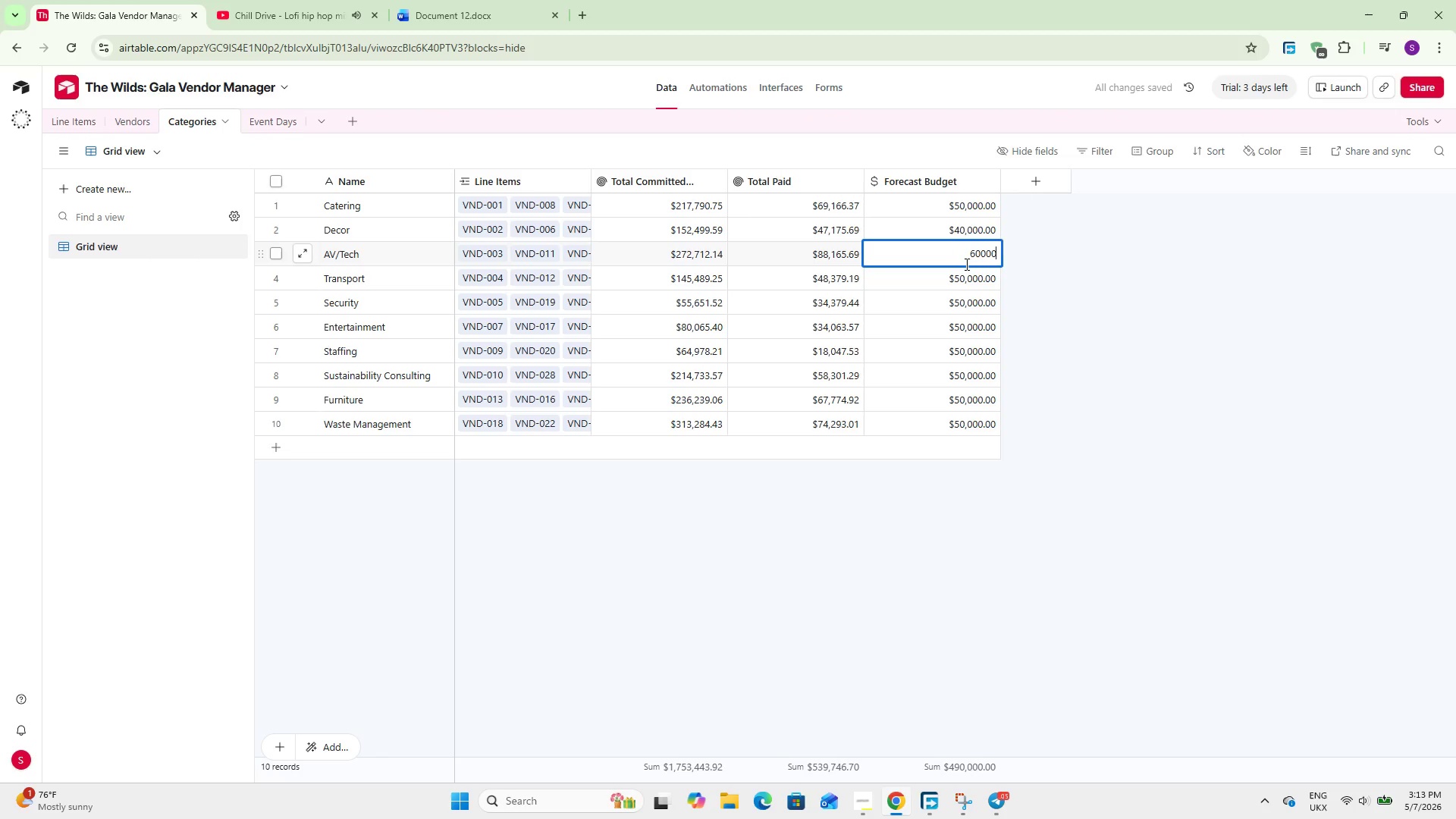 
key(NumpadEnter)
 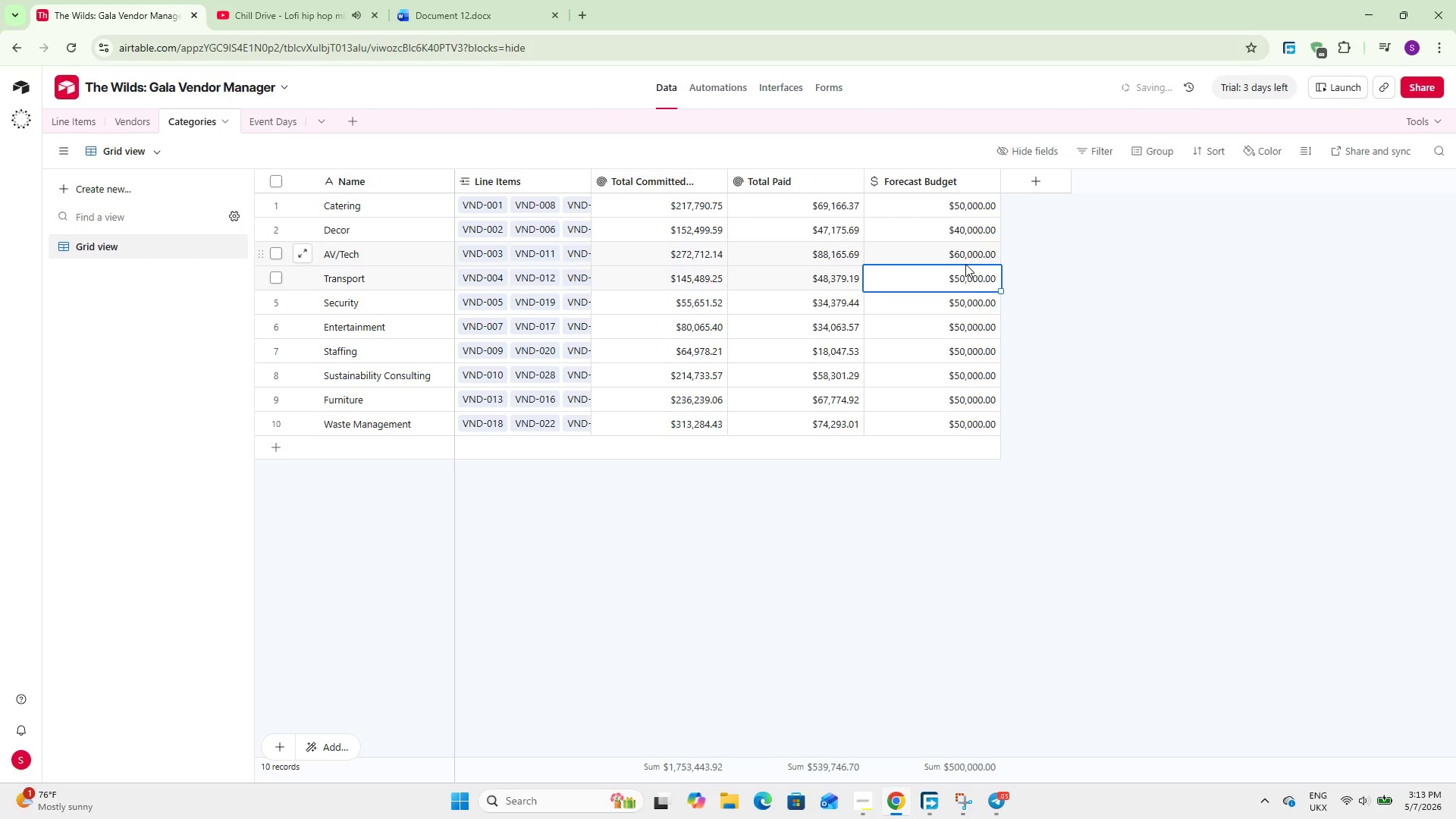 
key(Numpad4)
 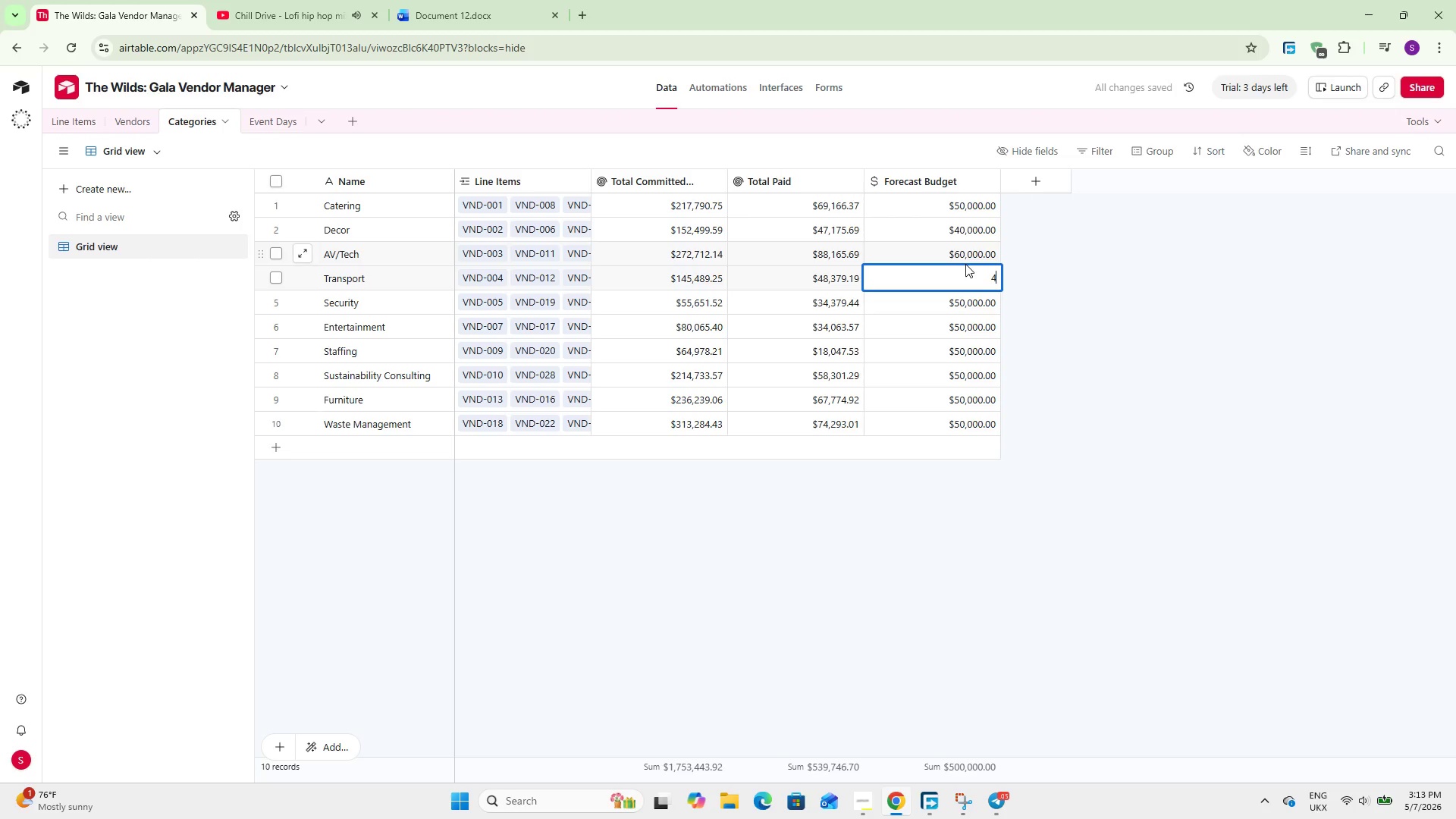 
key(Numpad0)
 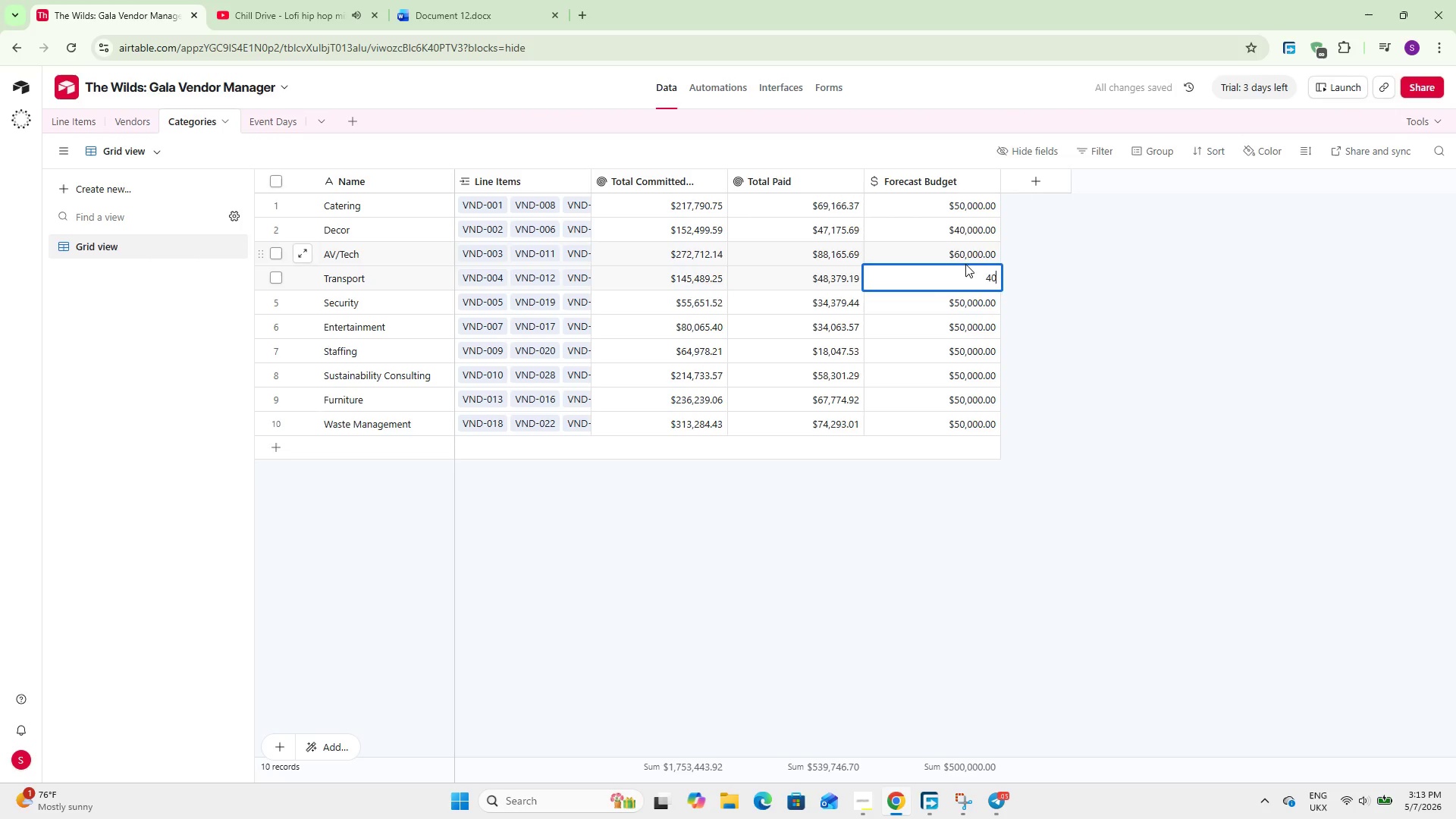 
key(NumpadEnter)
 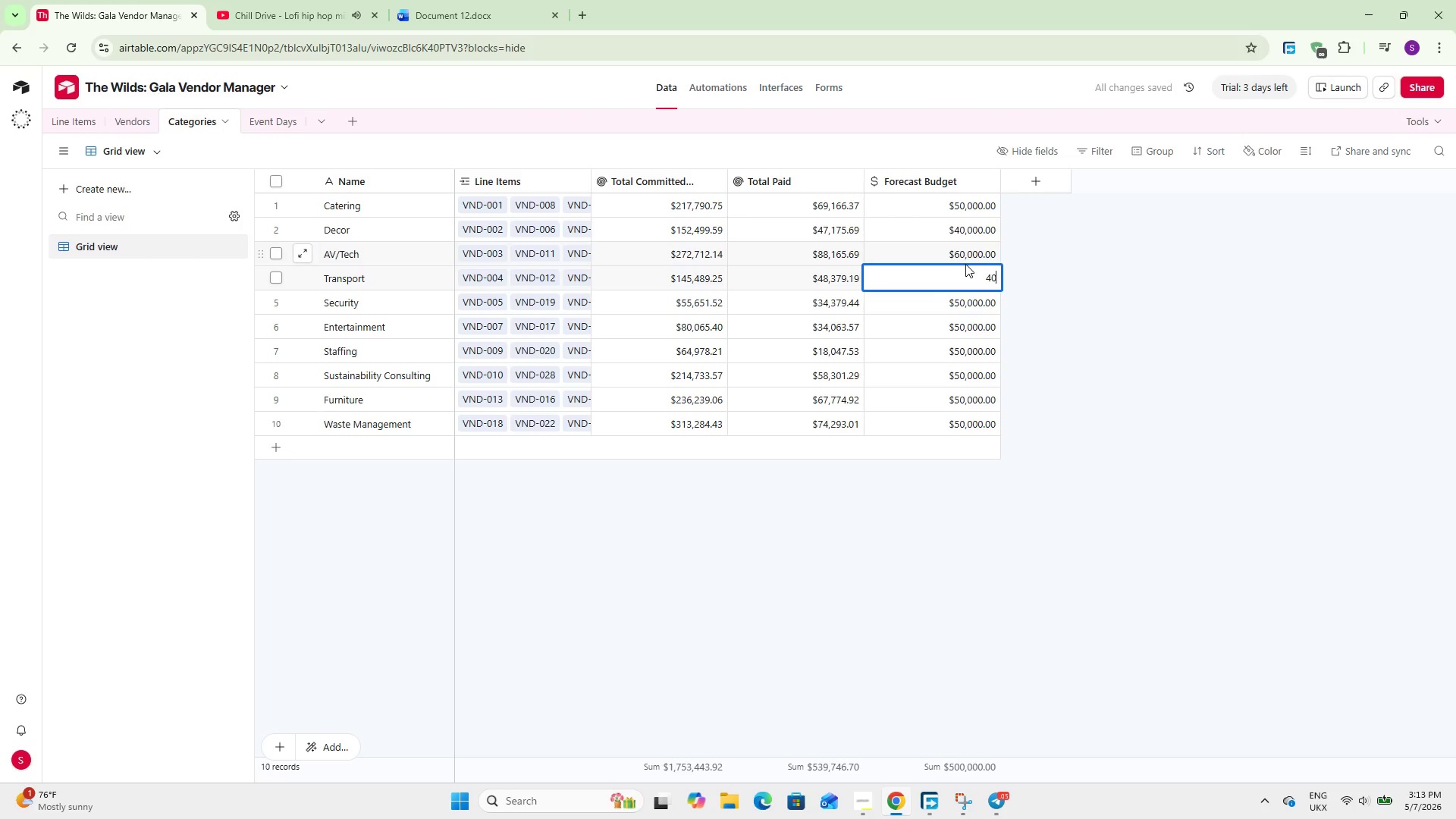 
key(NumpadEnter)
 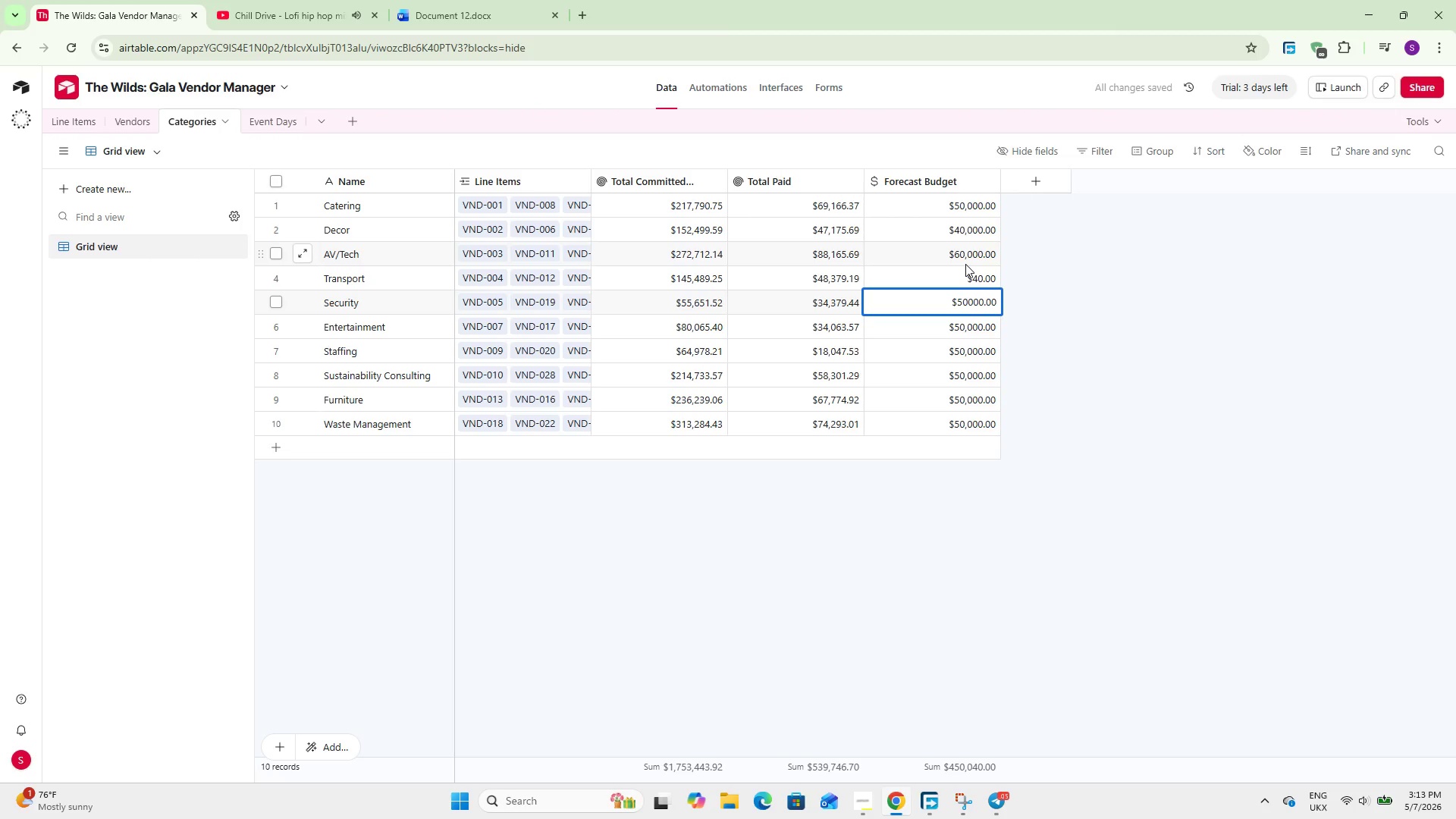 
left_click([965, 264])
 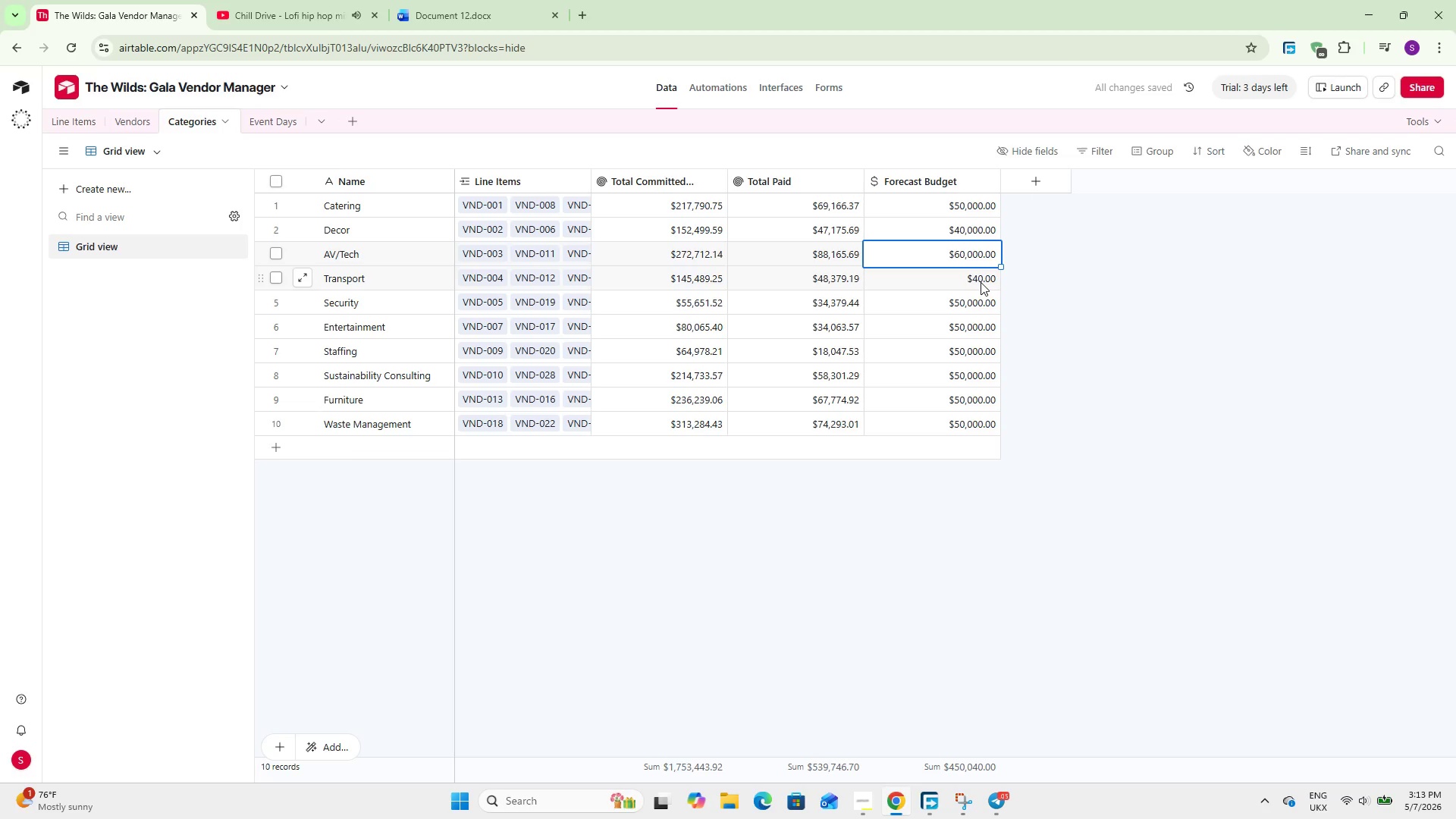 
left_click([971, 282])
 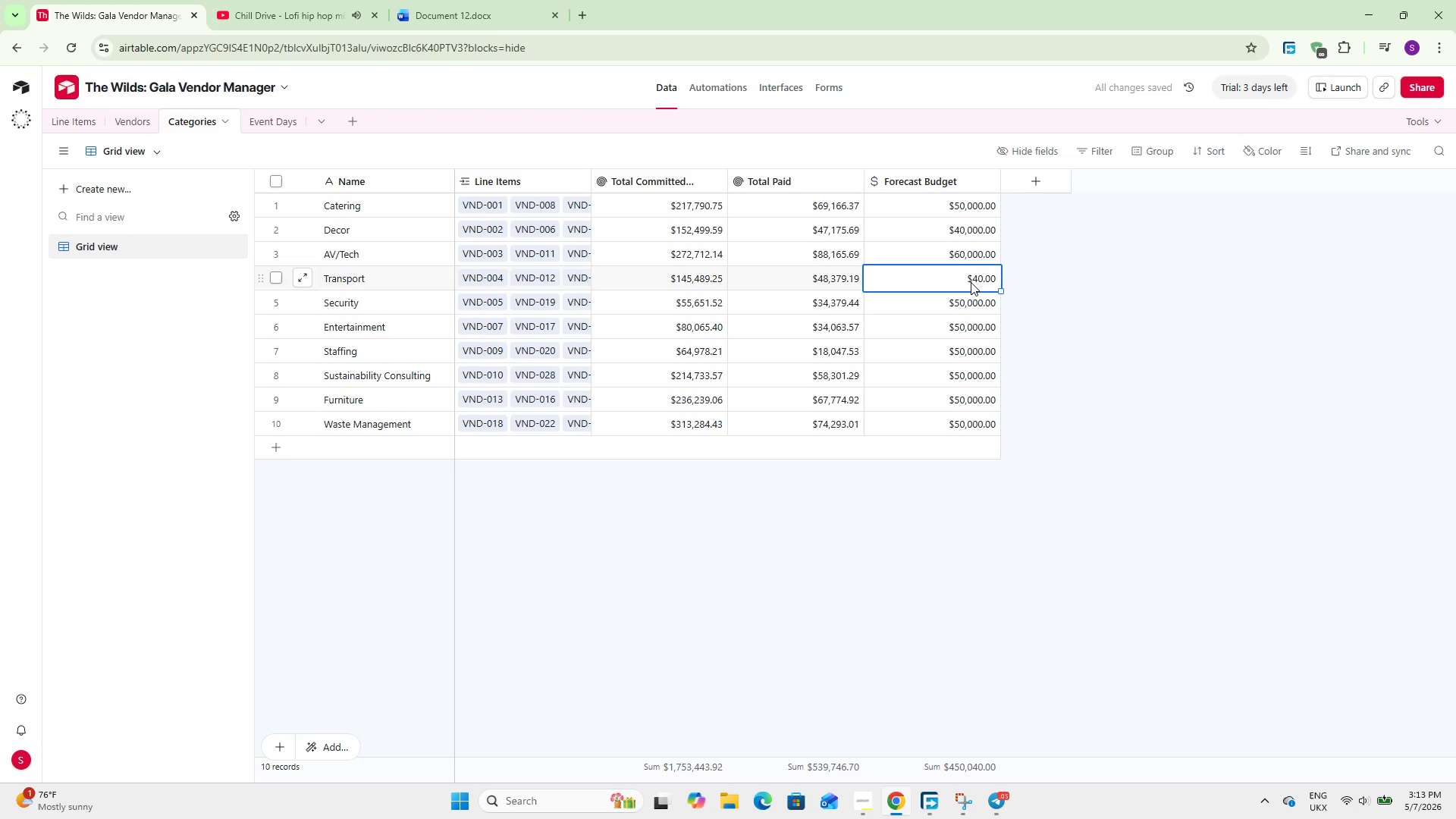 
key(Numpad5)
 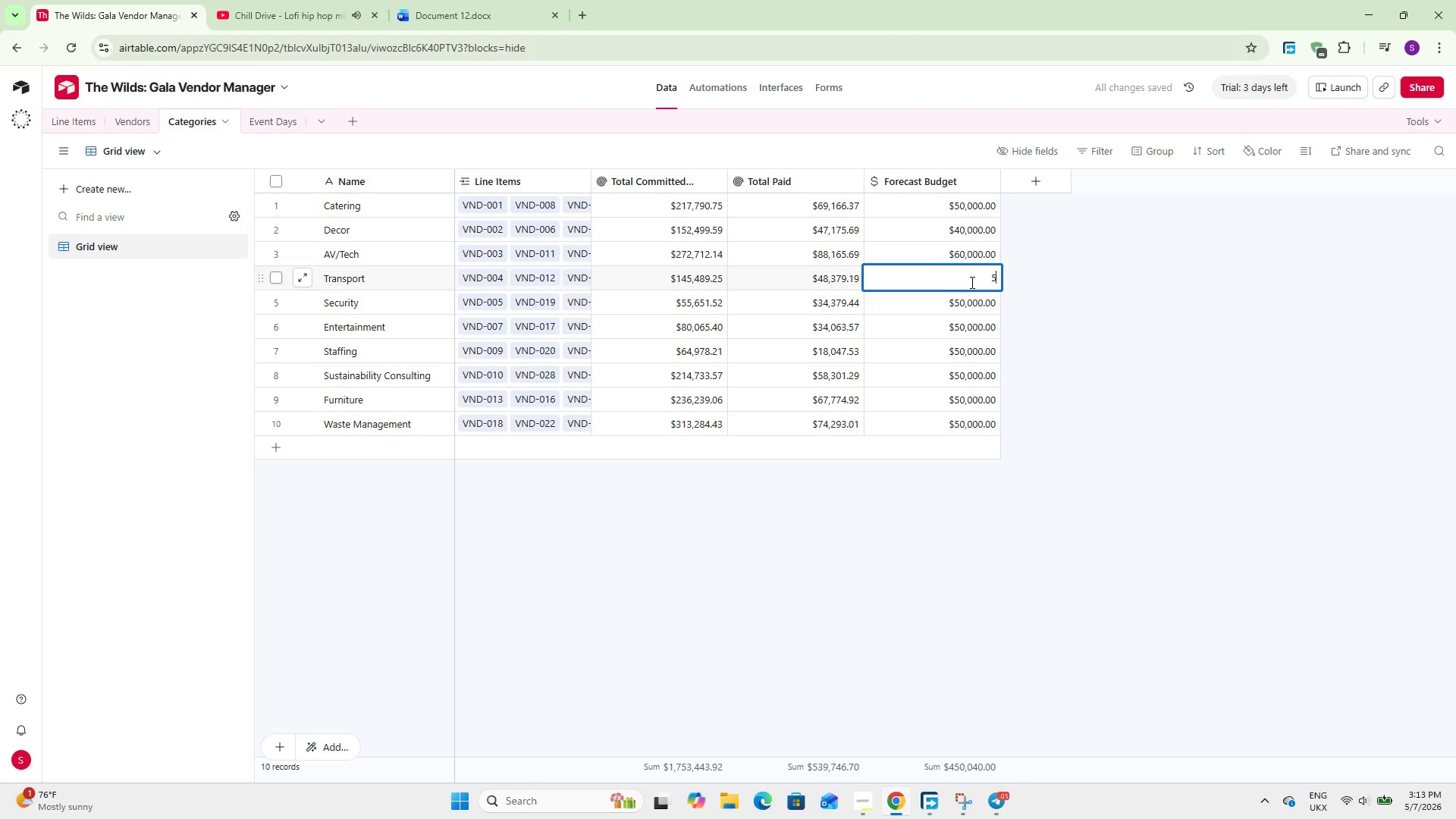 
key(Numpad0)
 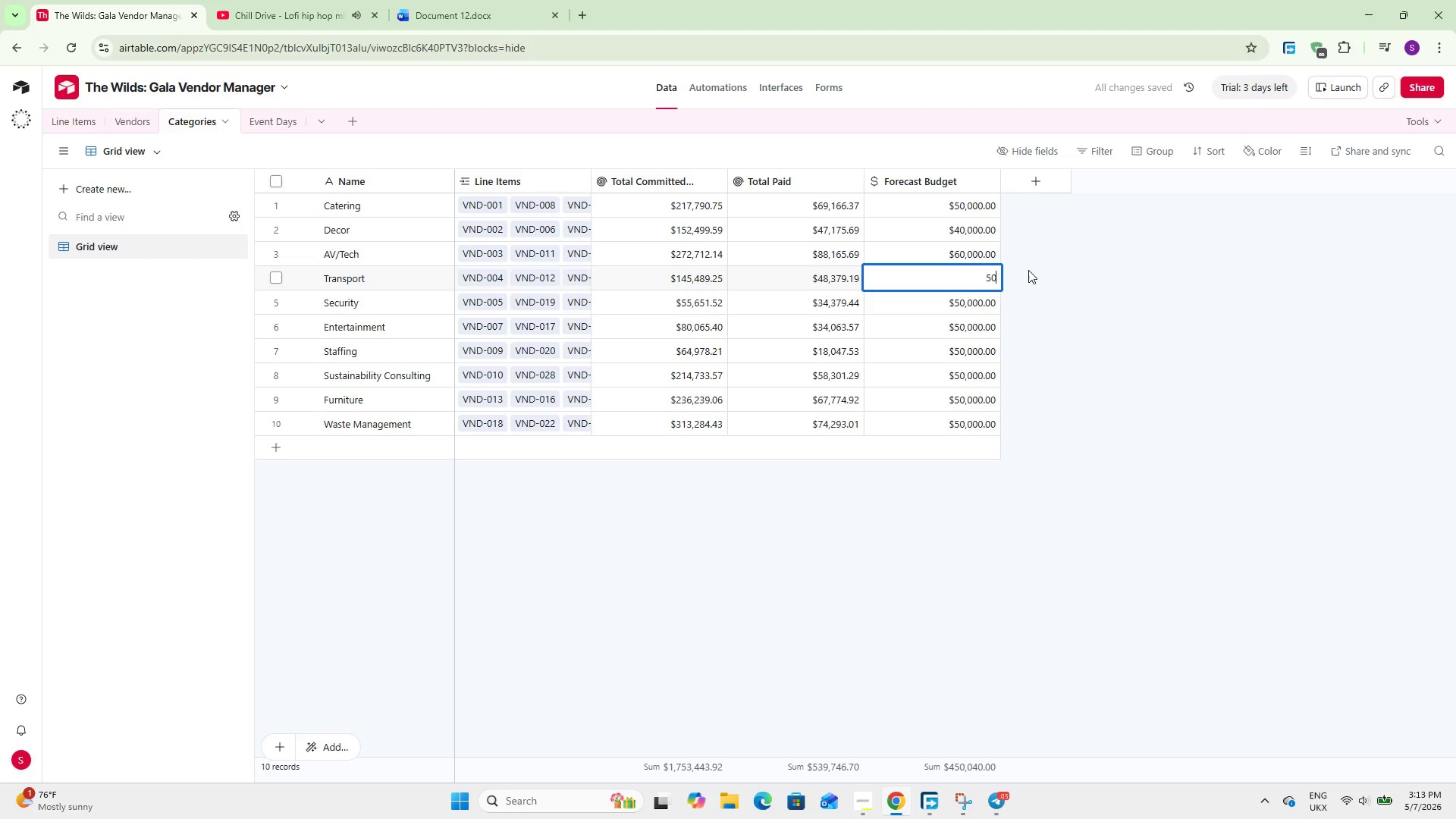 
key(Numpad0)
 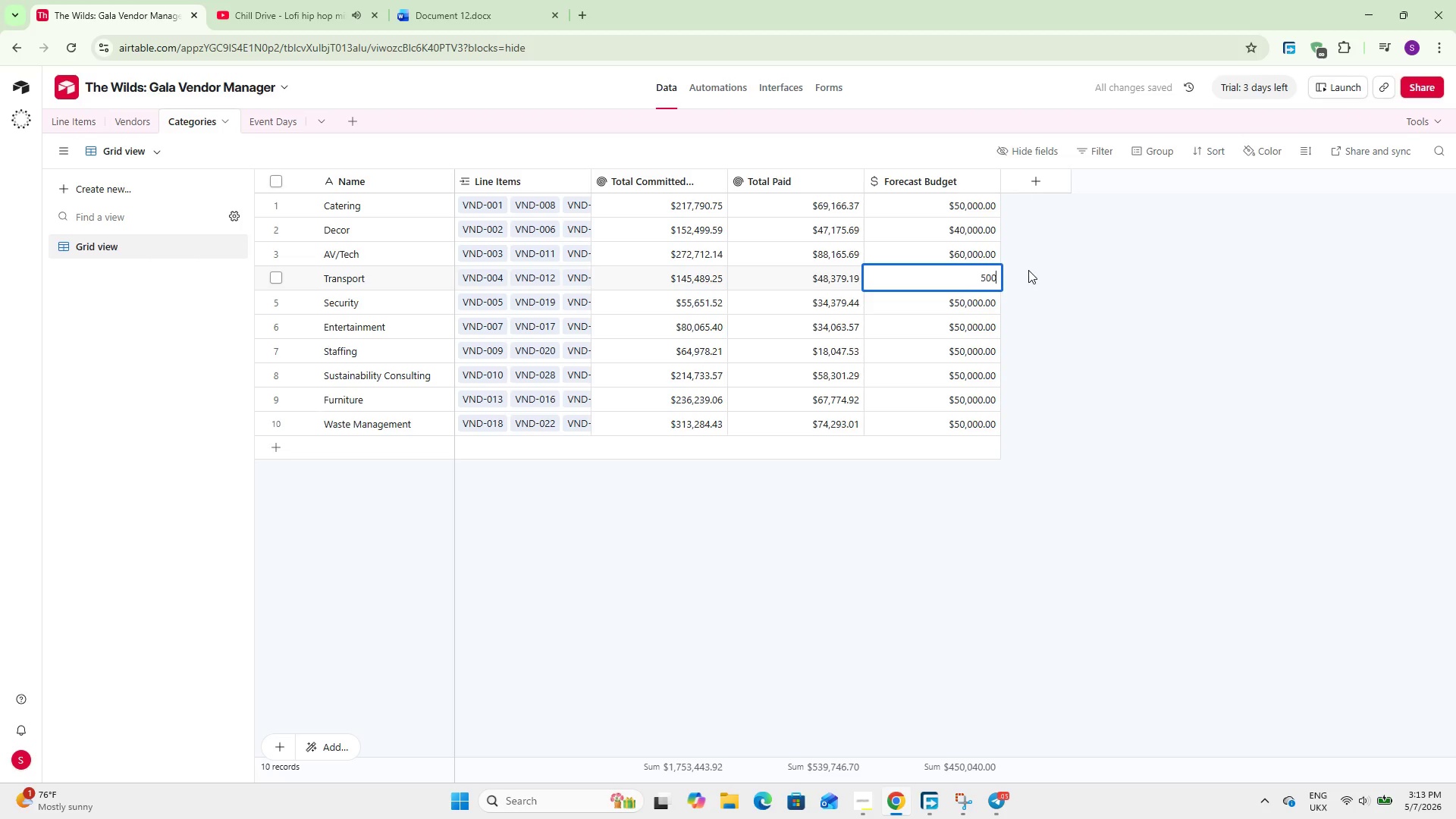 
key(Numpad0)
 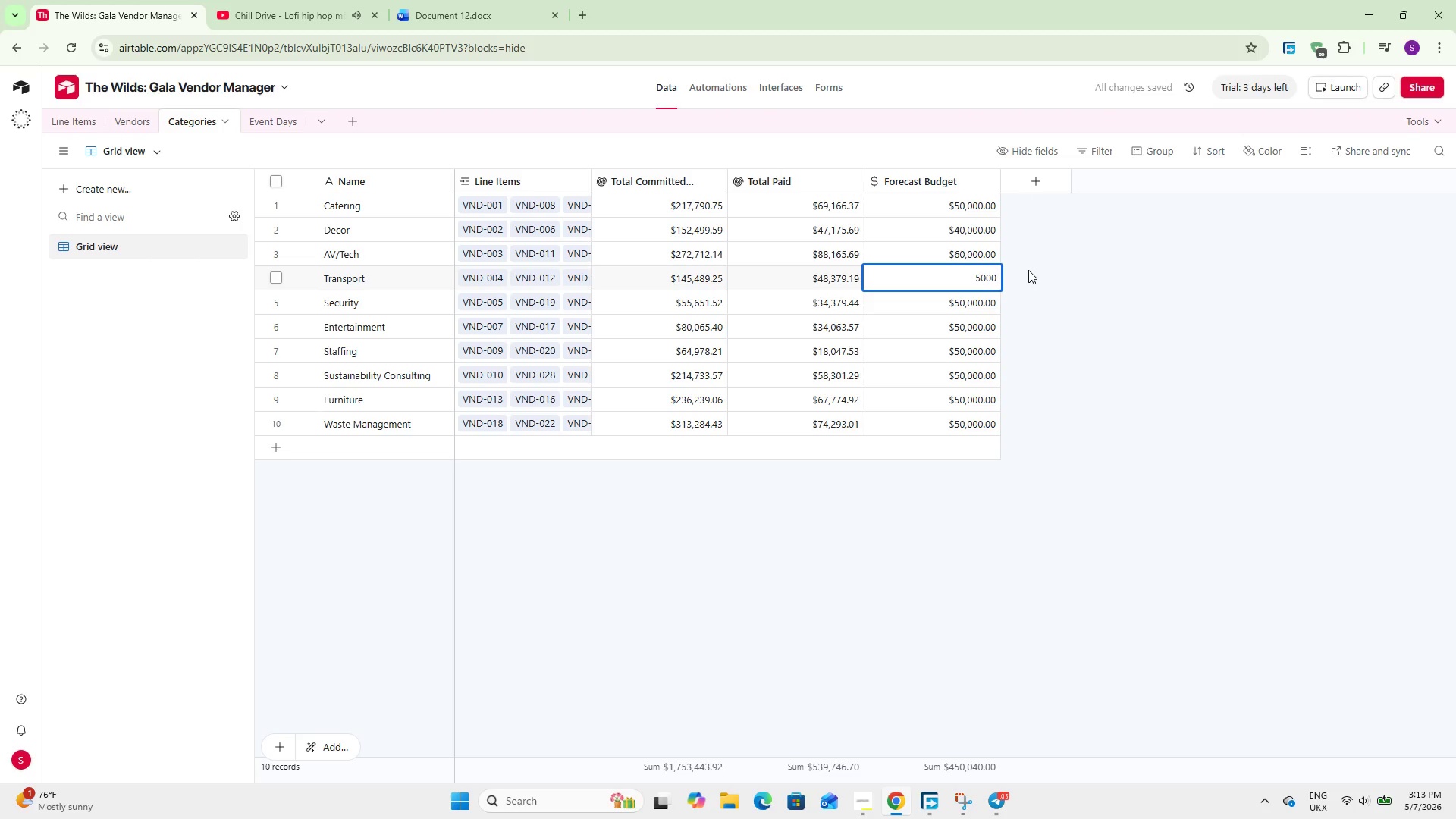 
key(Numpad0)
 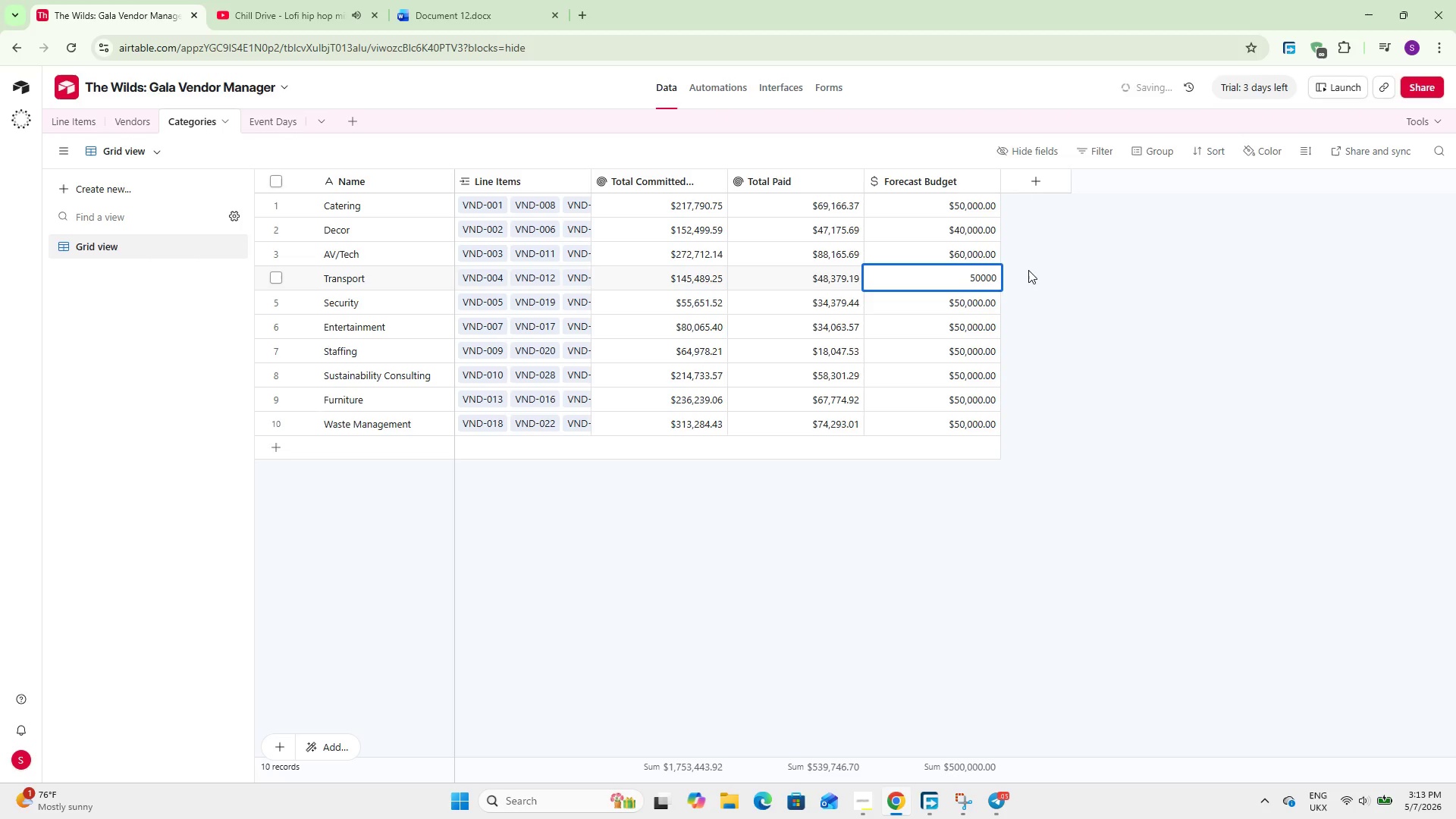 
key(NumpadEnter)
 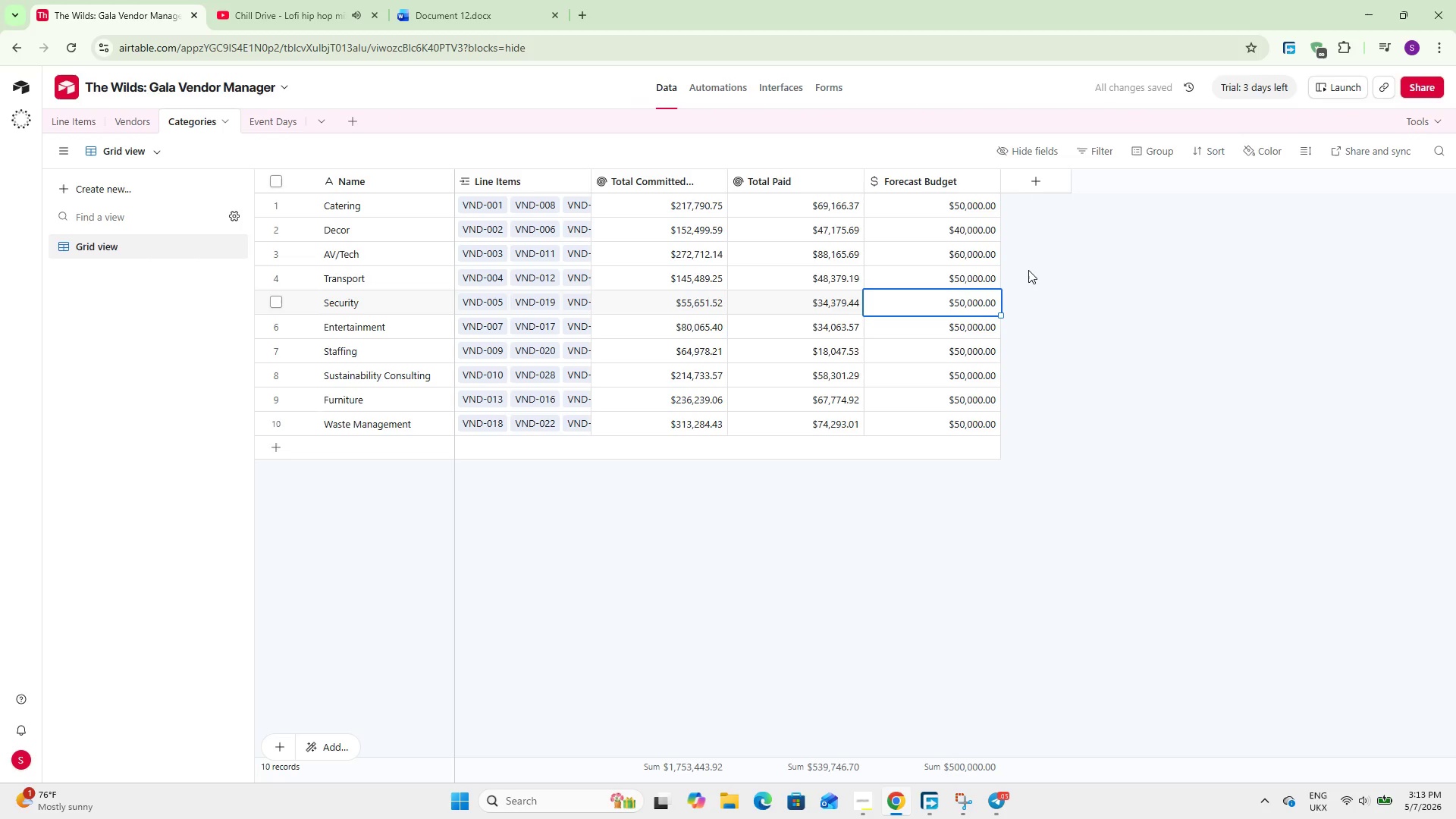 
key(Numpad4)
 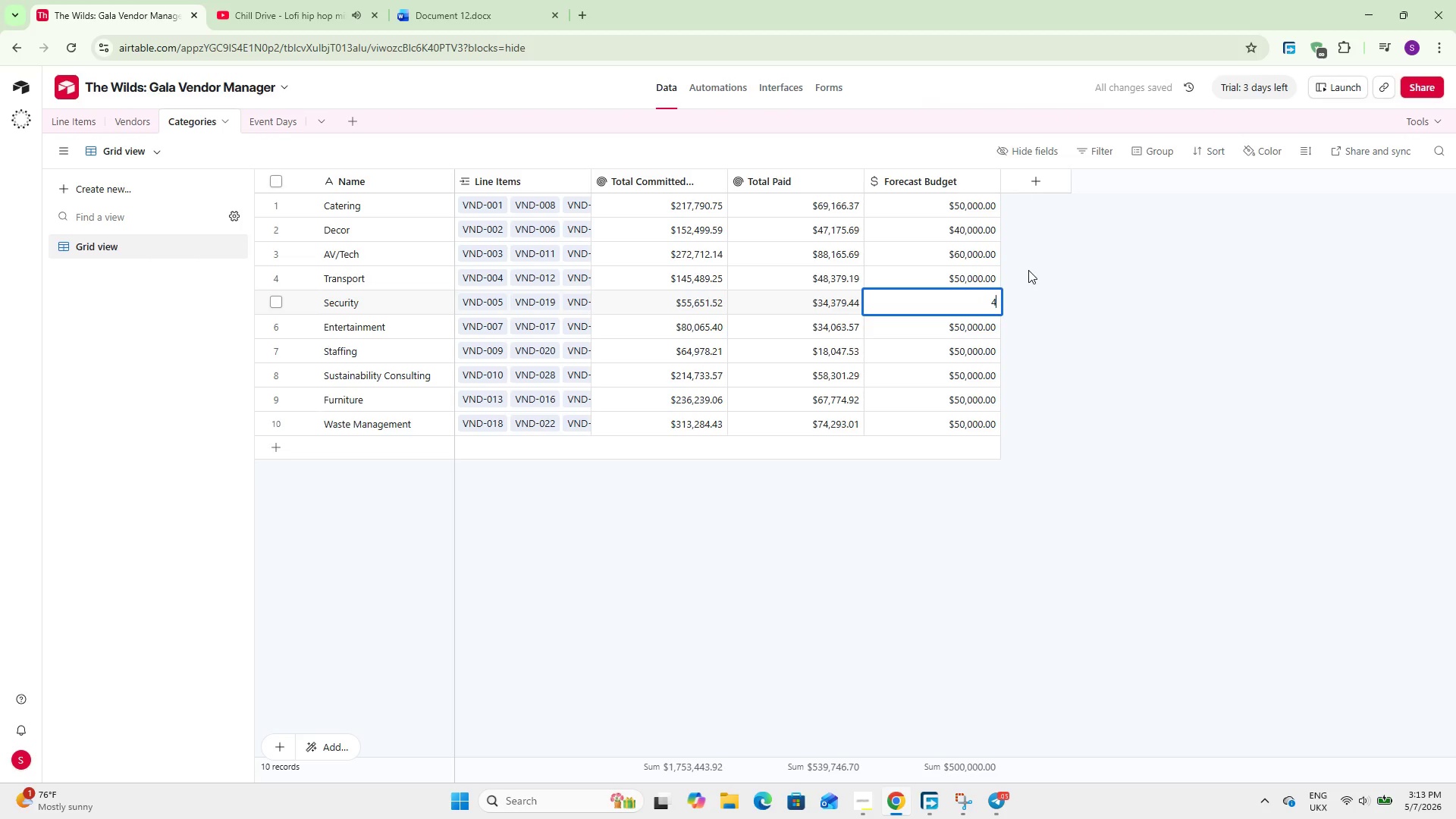 
key(Numpad0)
 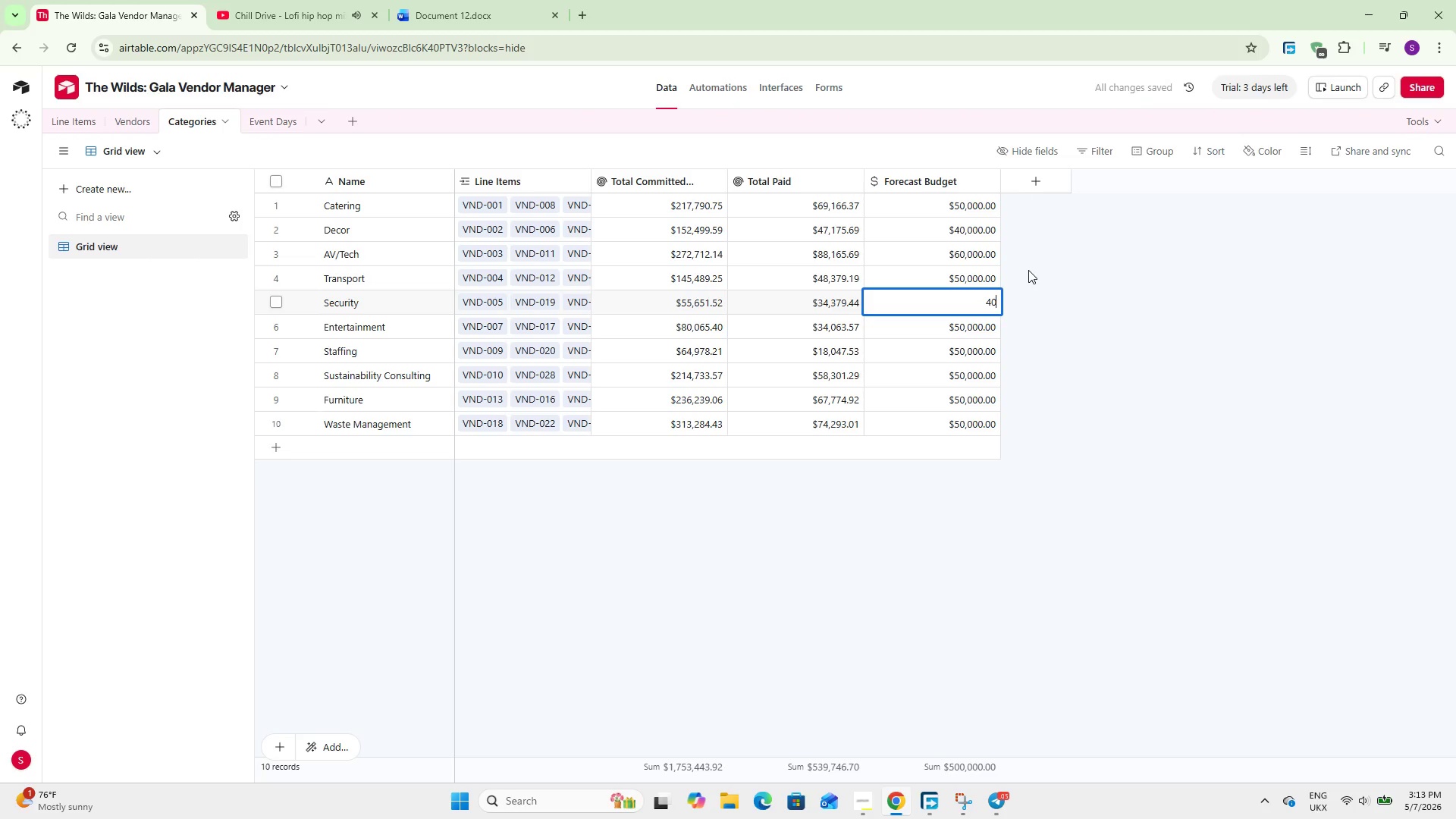 
key(Numpad0)
 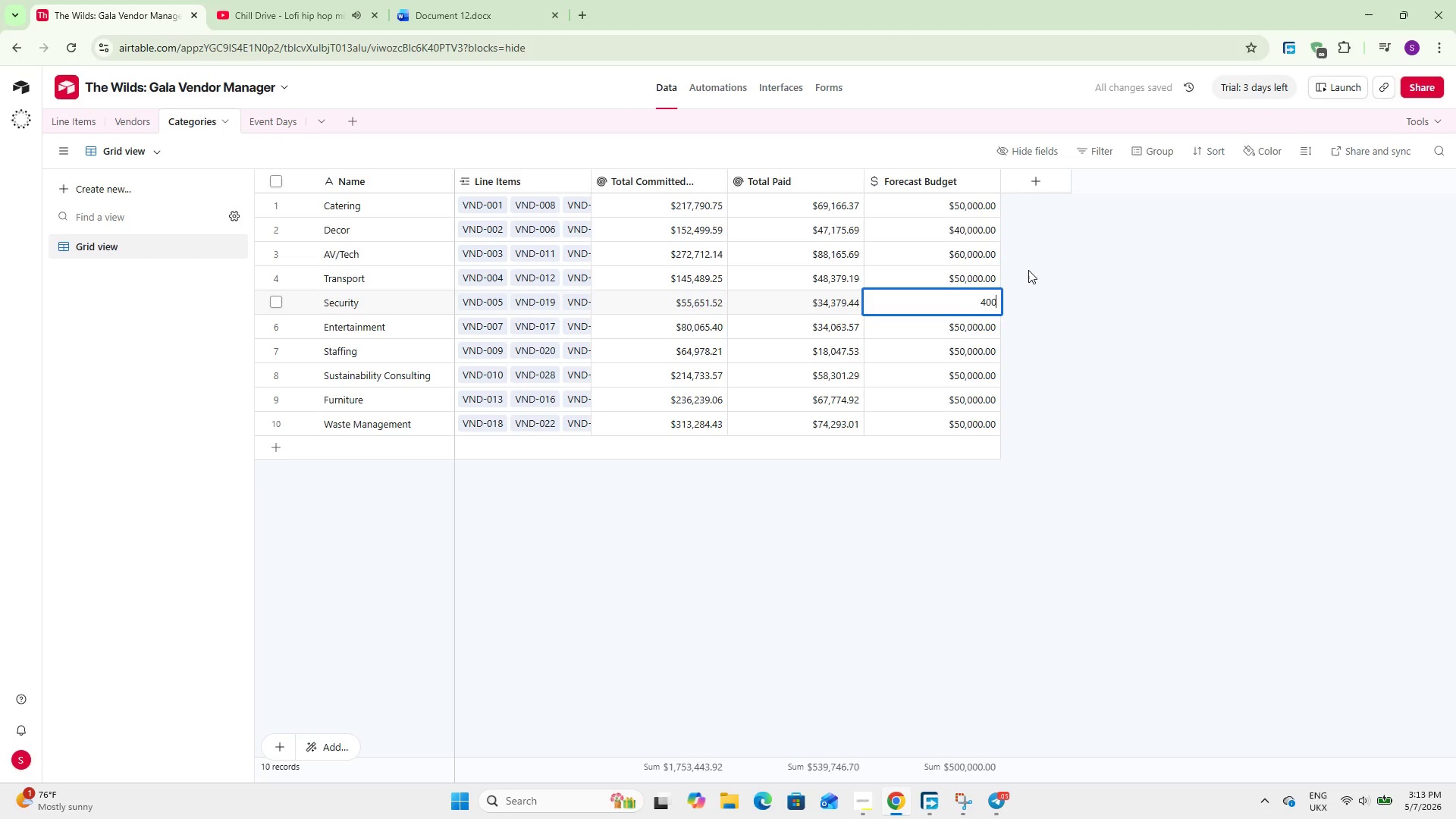 
key(Numpad0)
 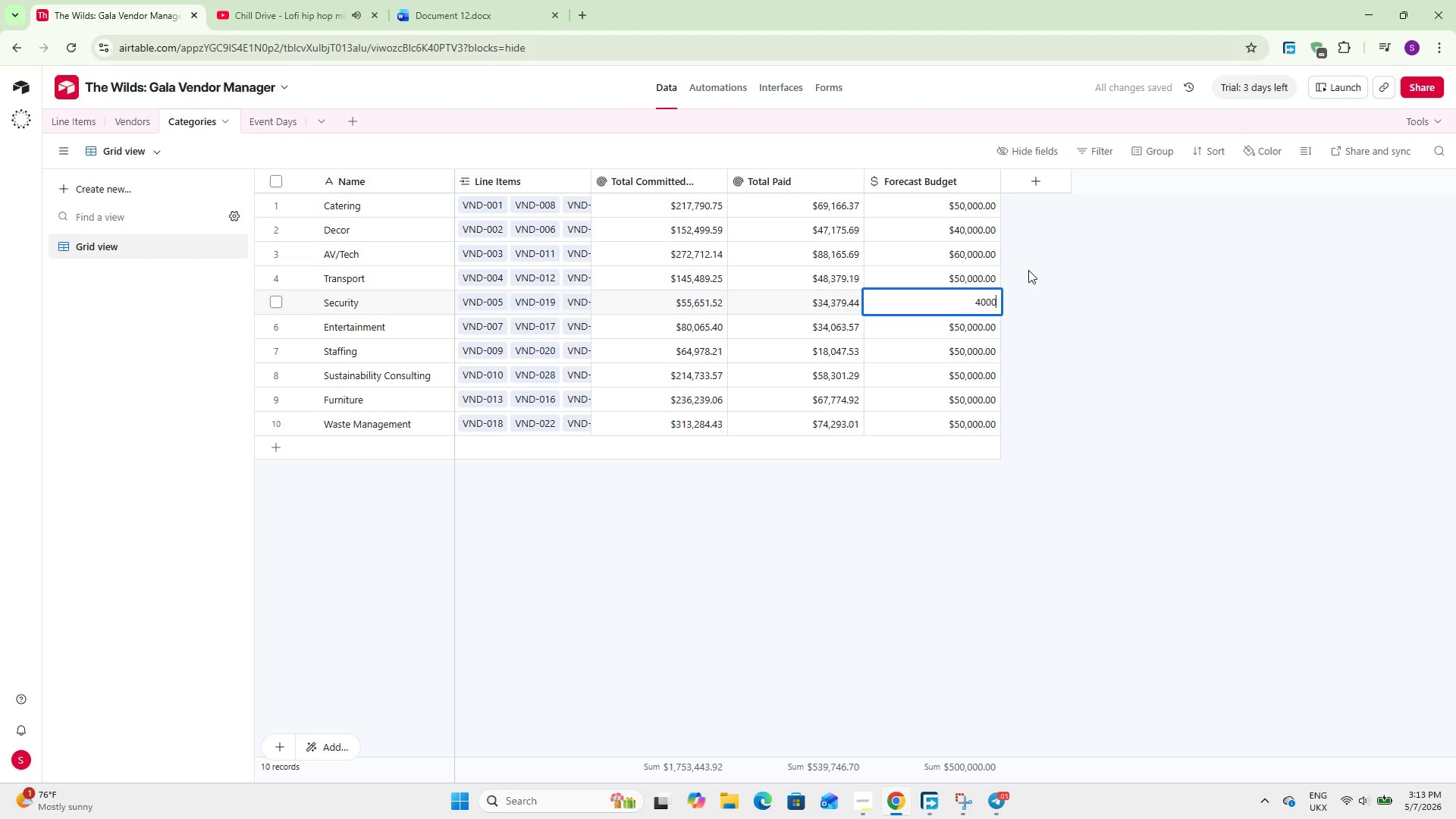 
key(Numpad0)
 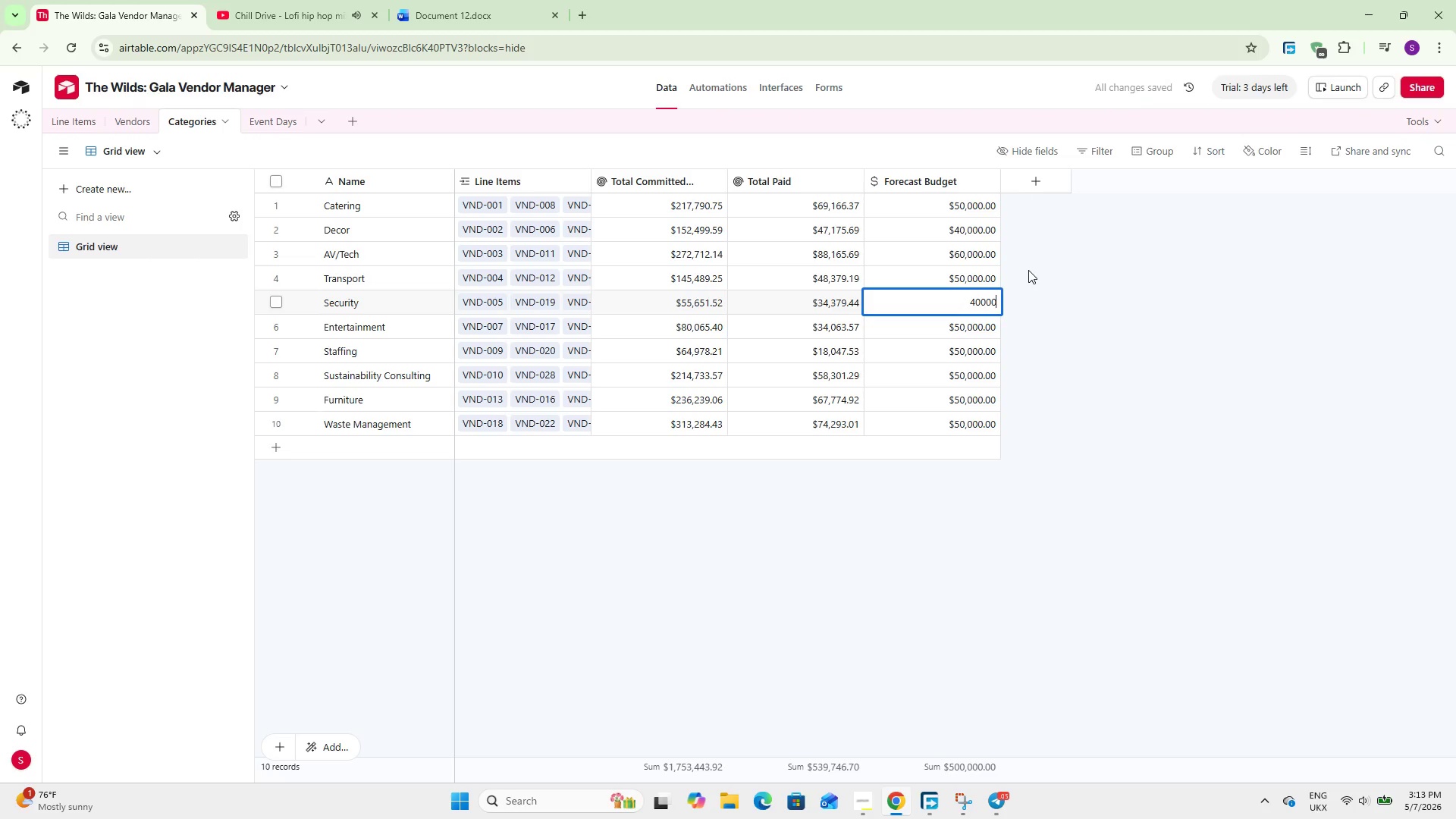 
key(NumpadEnter)
 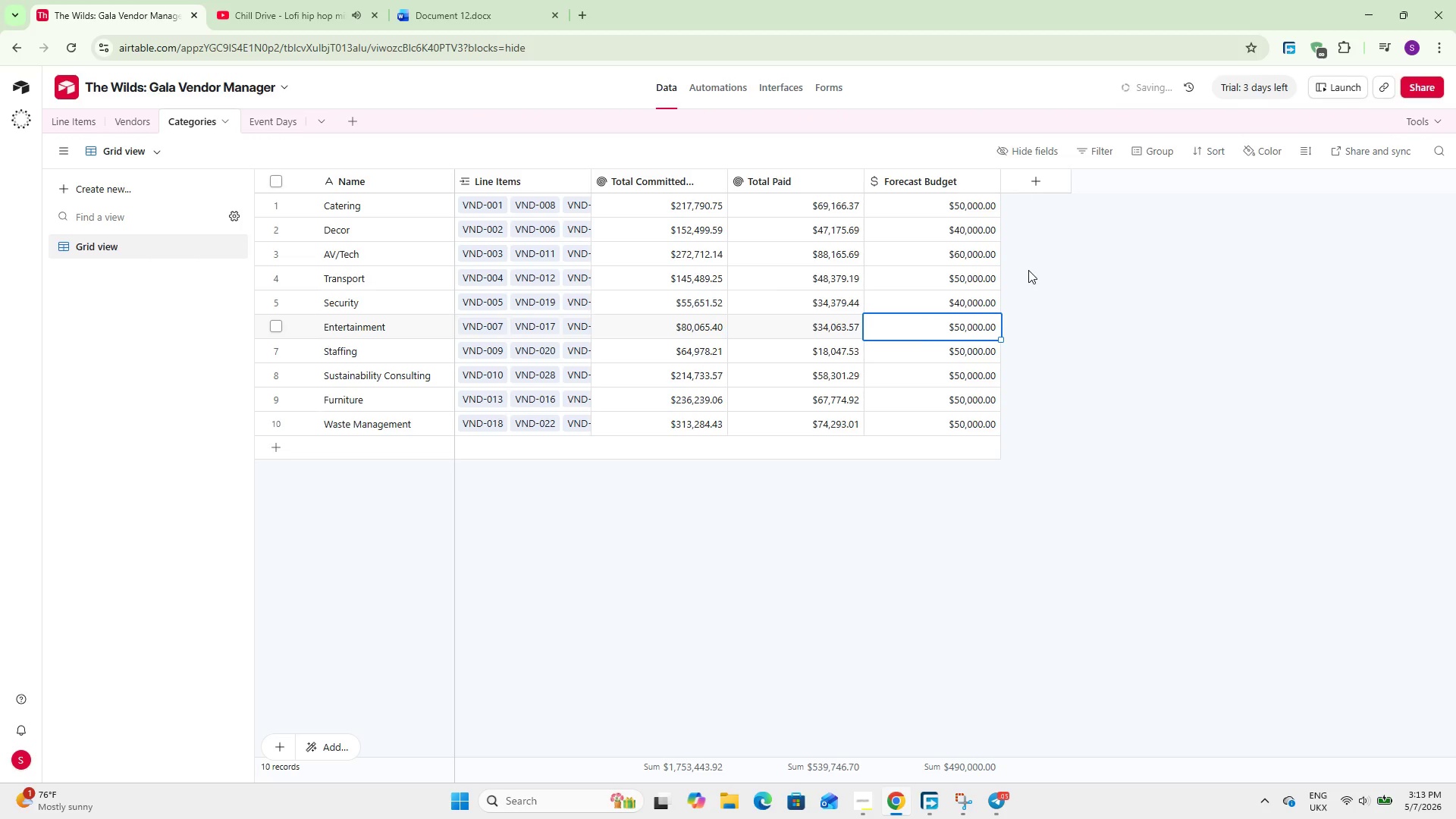 
key(Numpad4)
 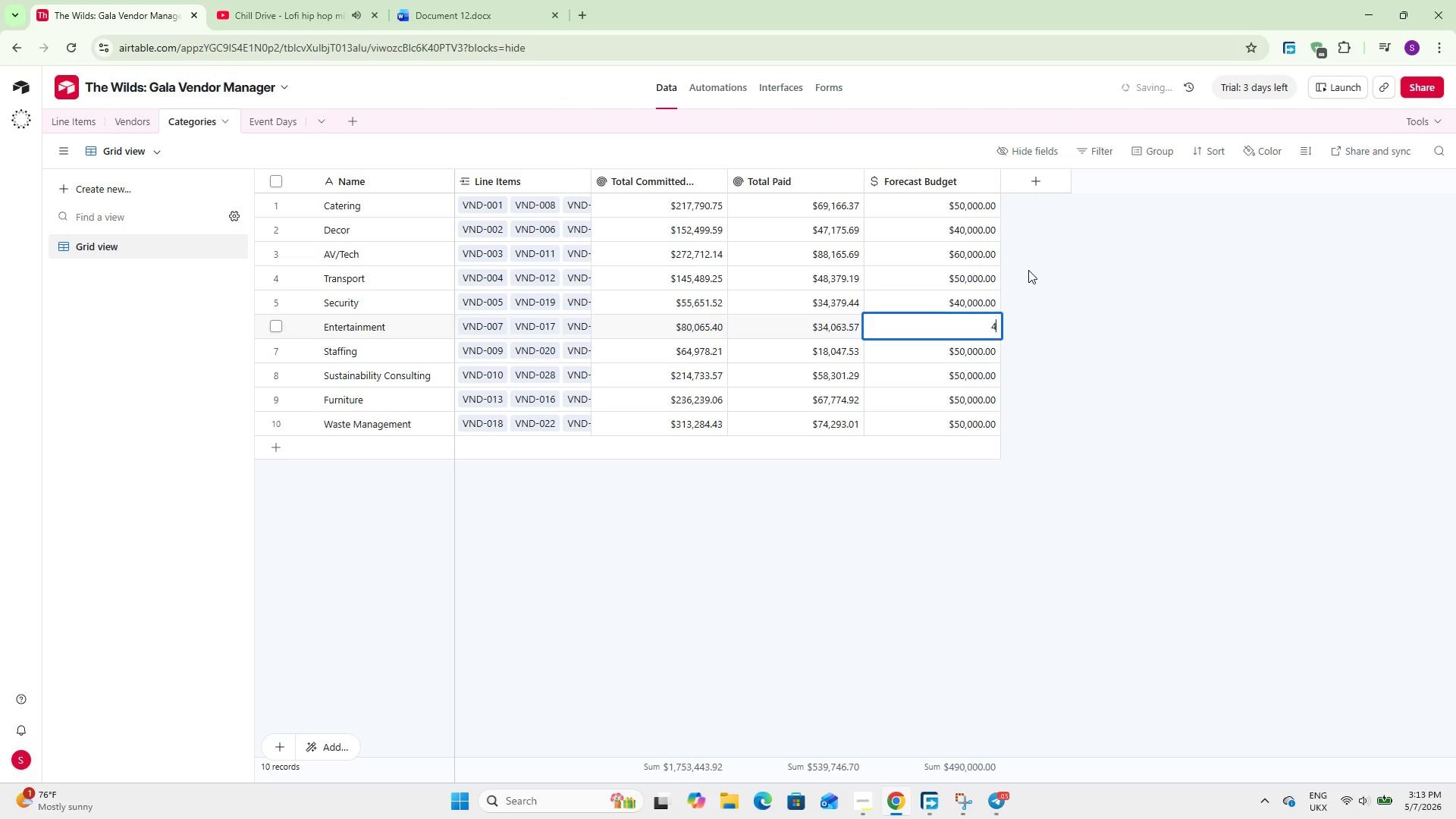 
key(Numpad0)
 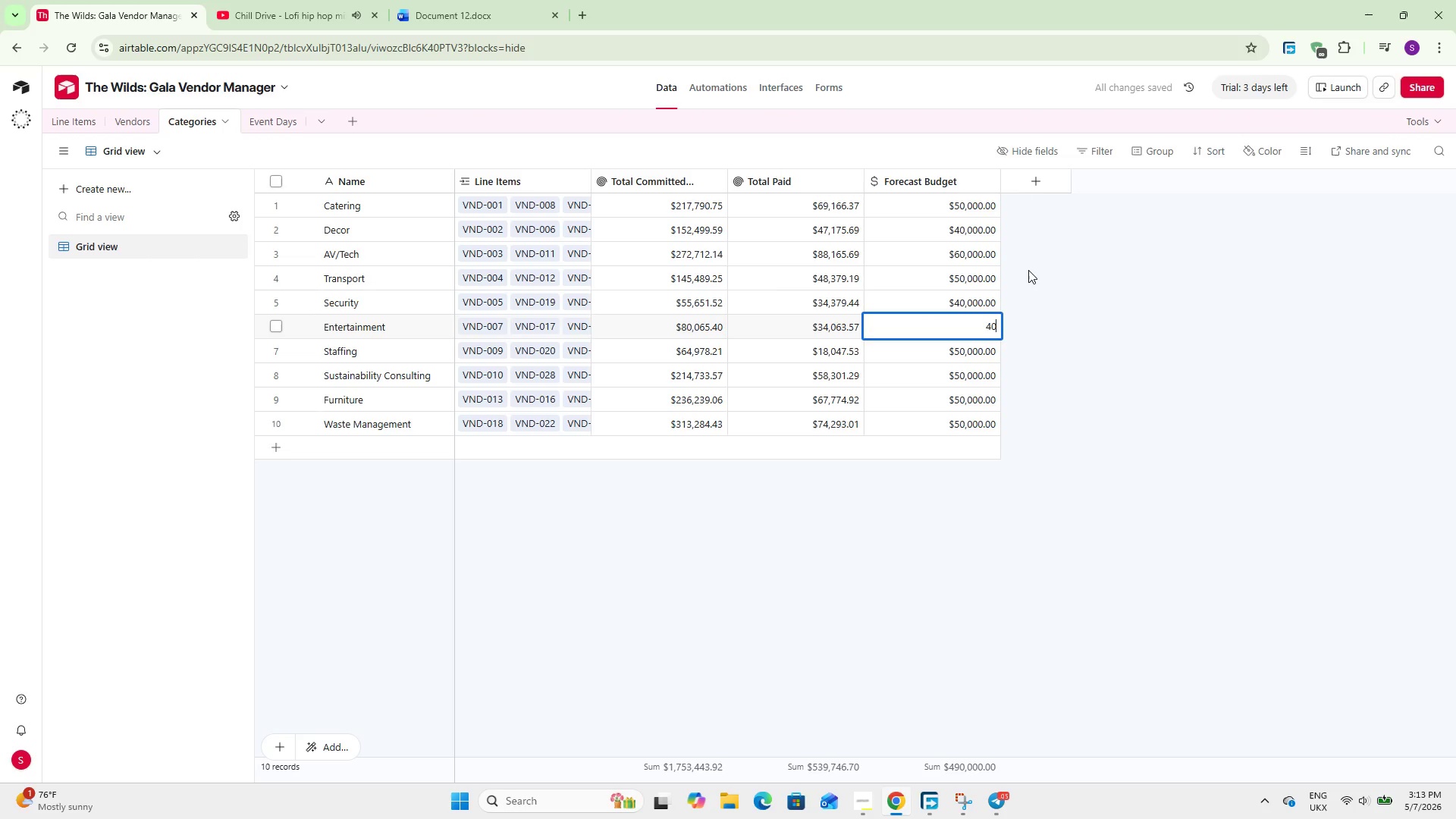 
key(NumpadEnter)
 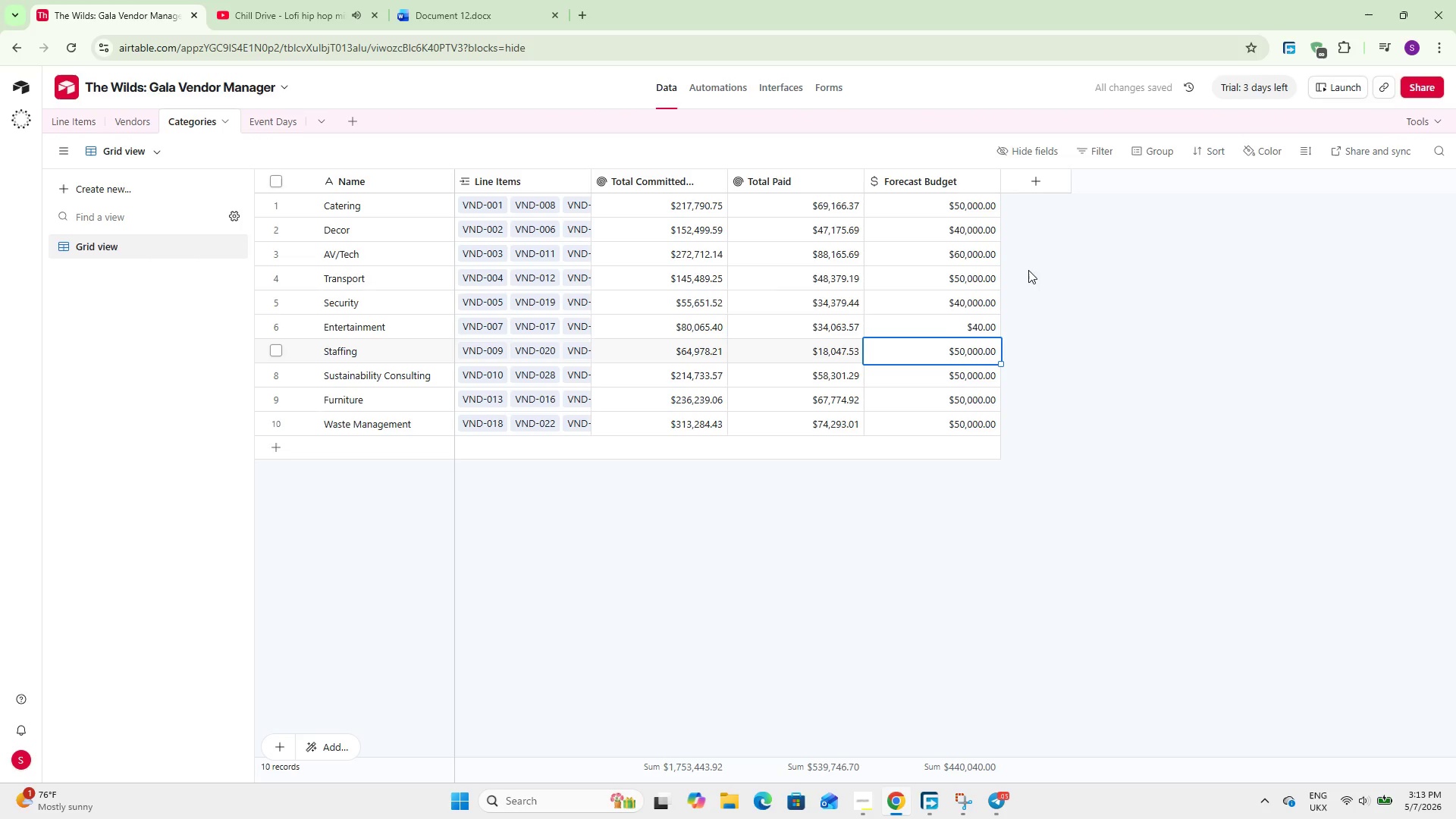 
left_click([956, 322])
 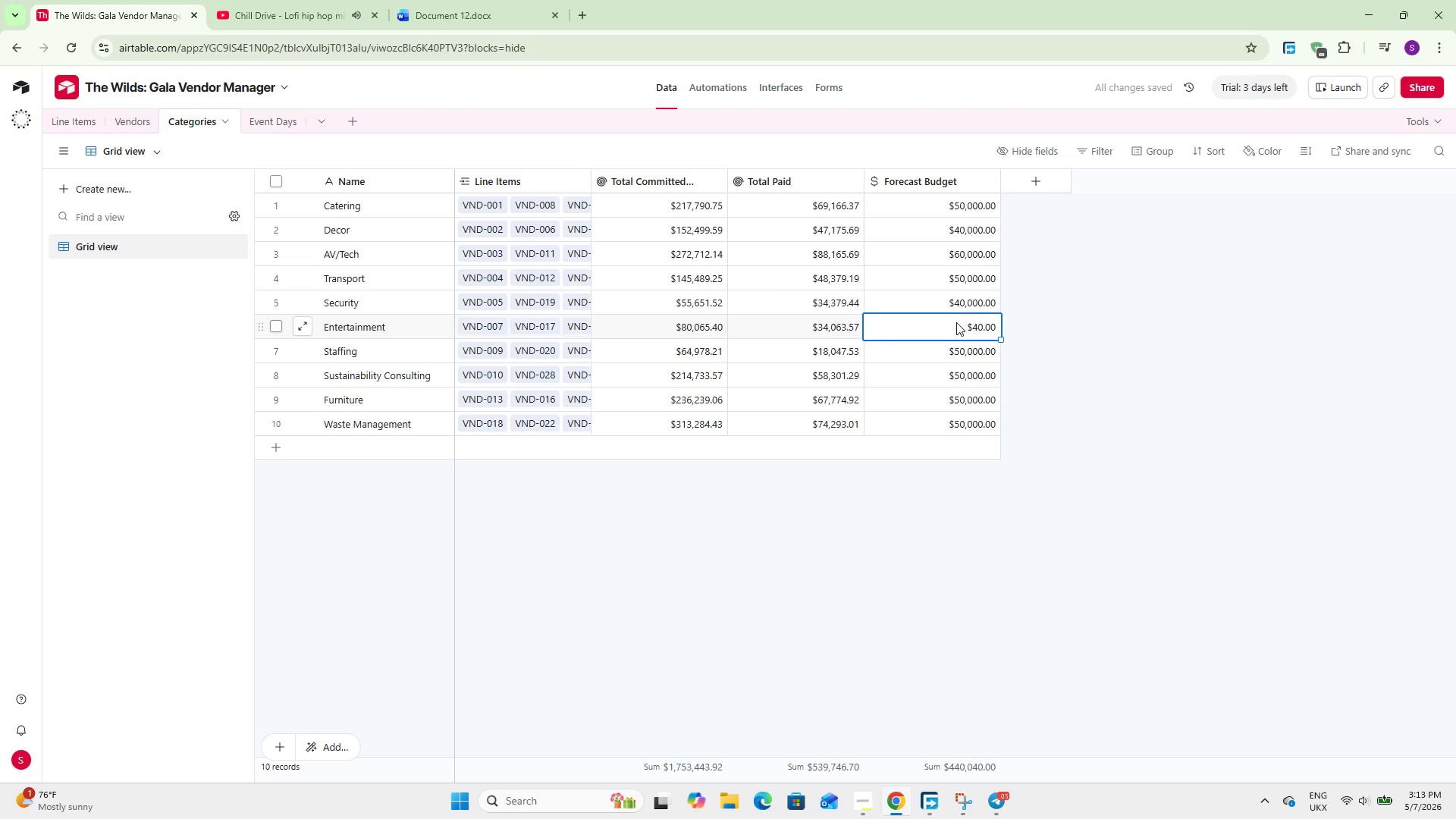 
key(Numpad4)
 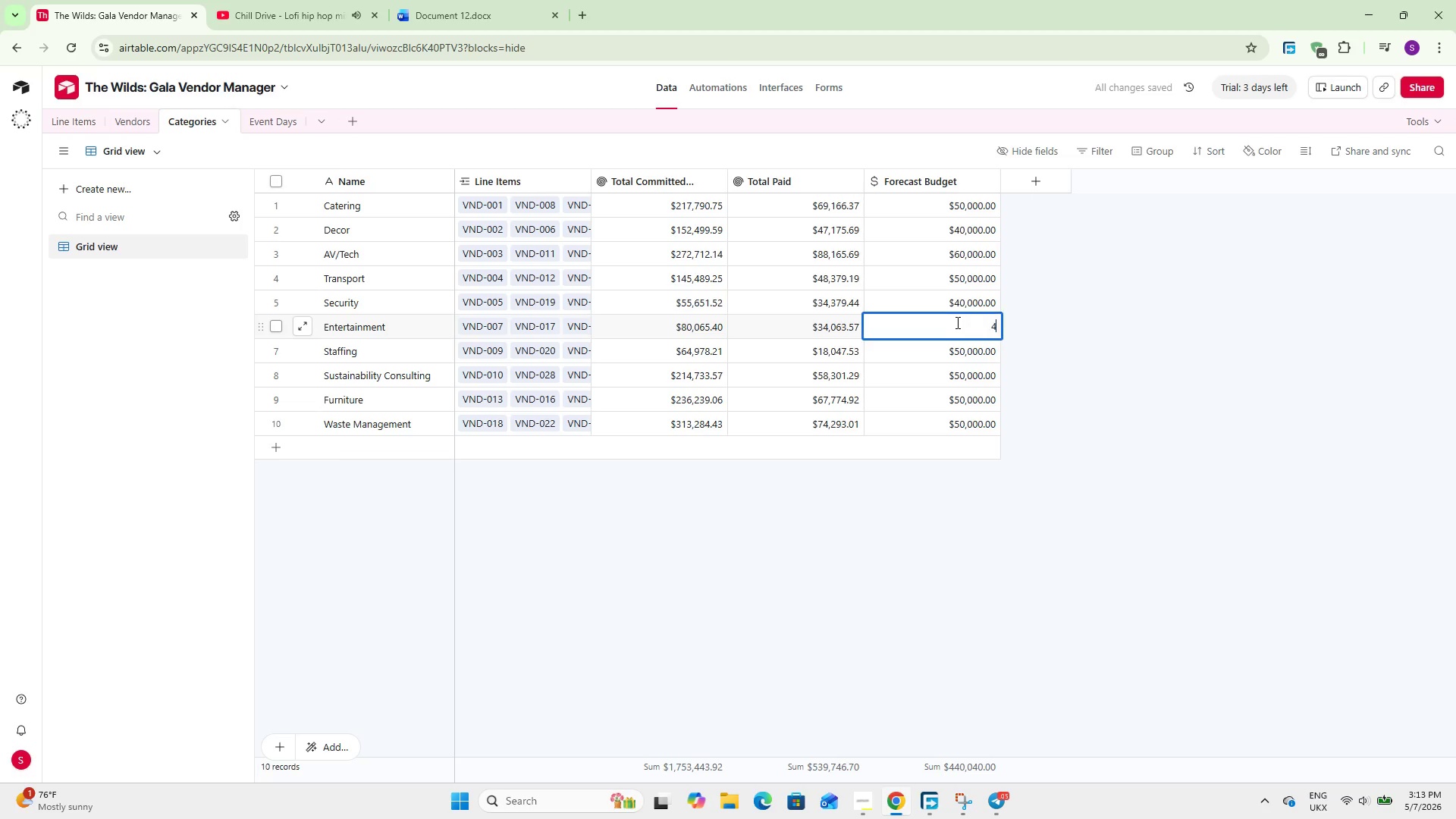 
key(Numpad0)
 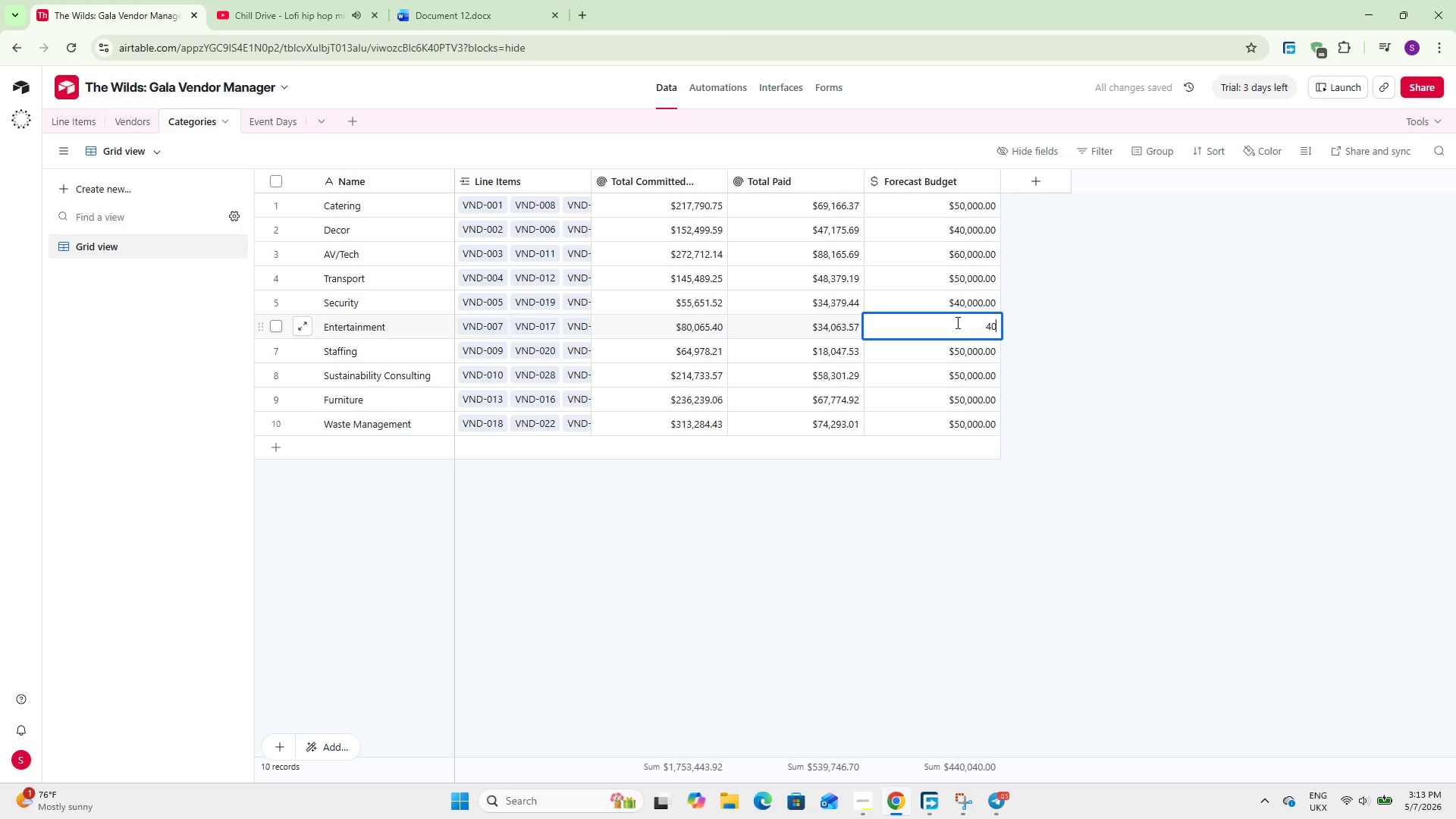 
key(Numpad0)
 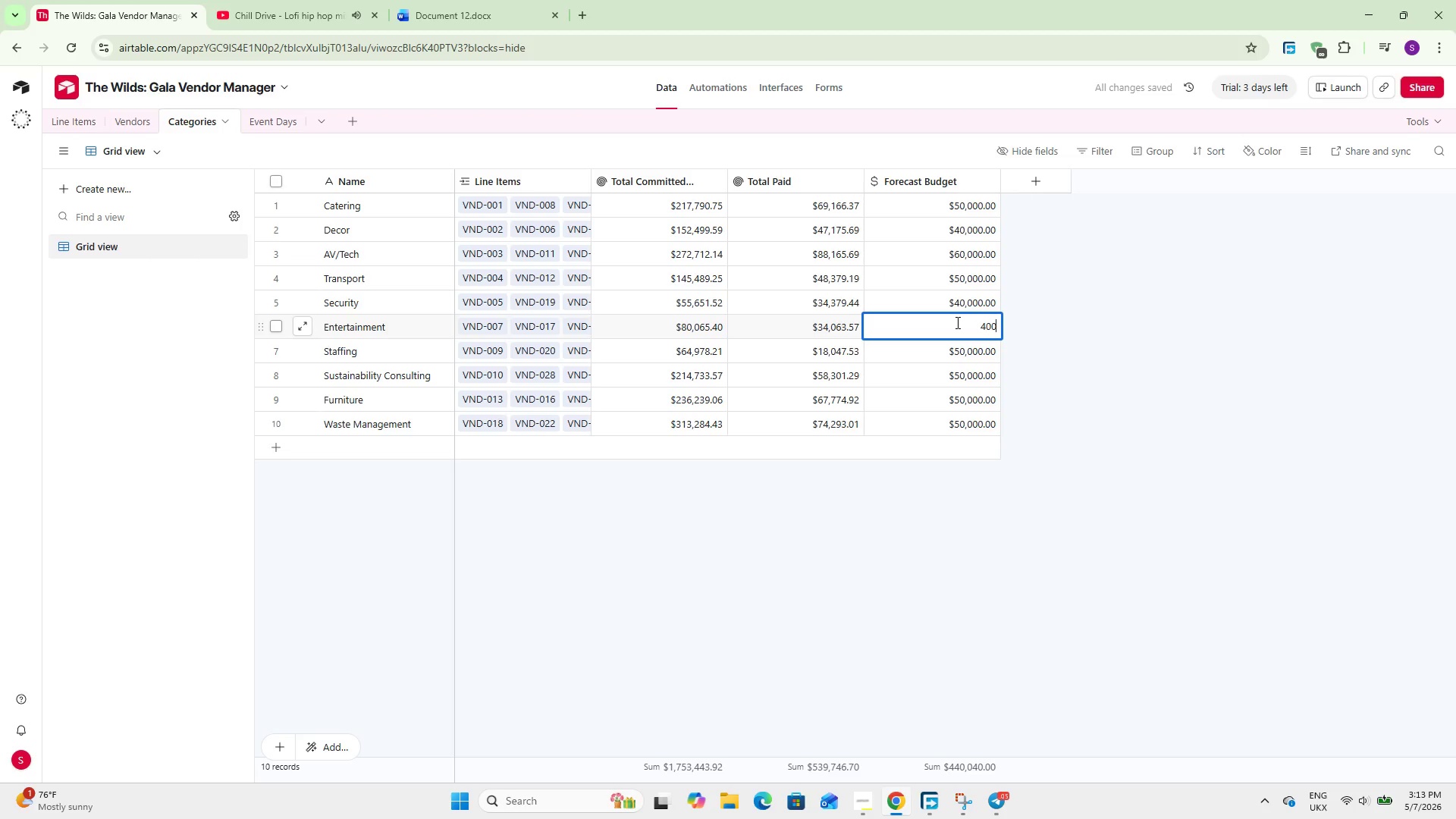 
key(Numpad0)
 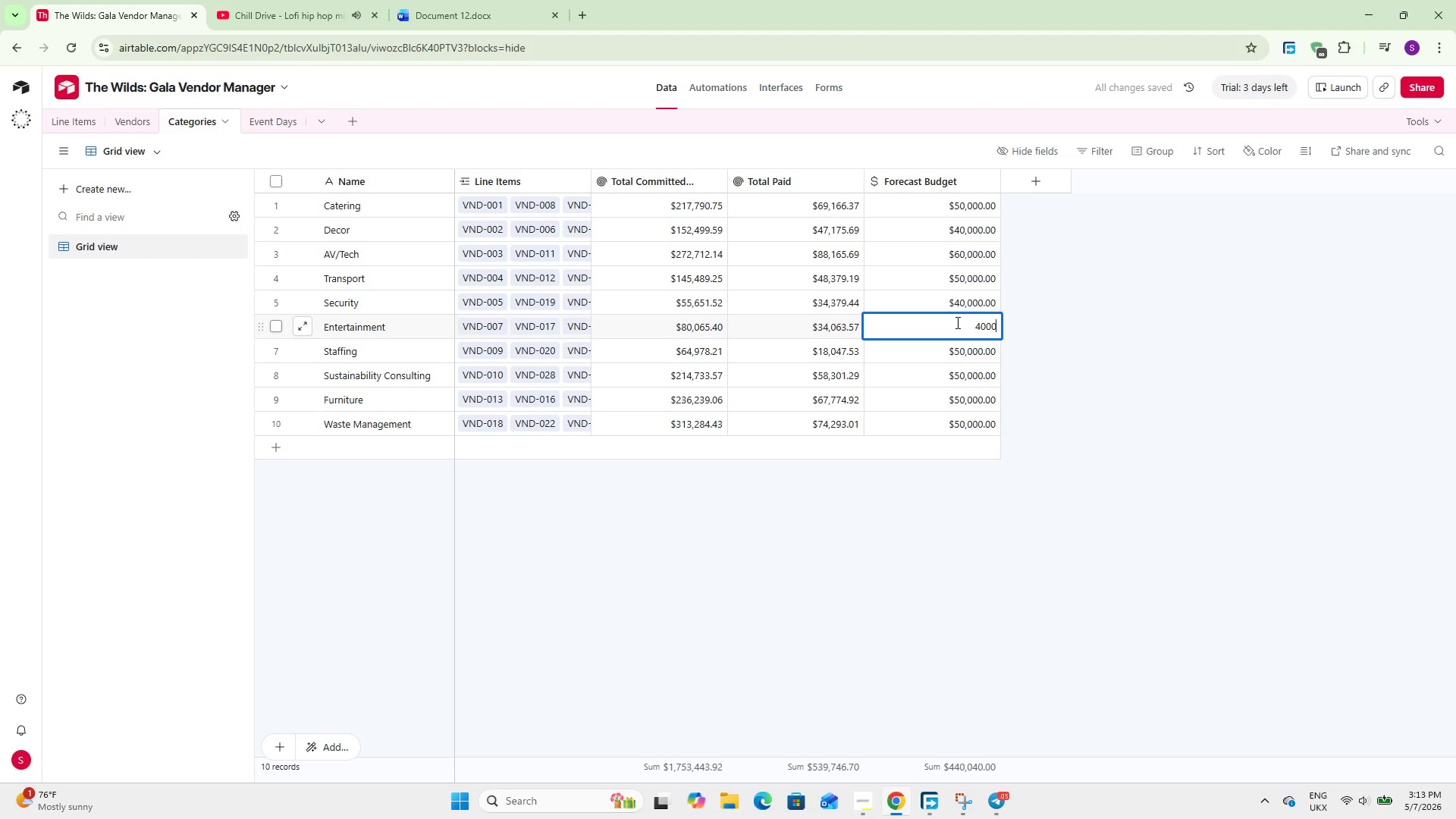 
key(Numpad0)
 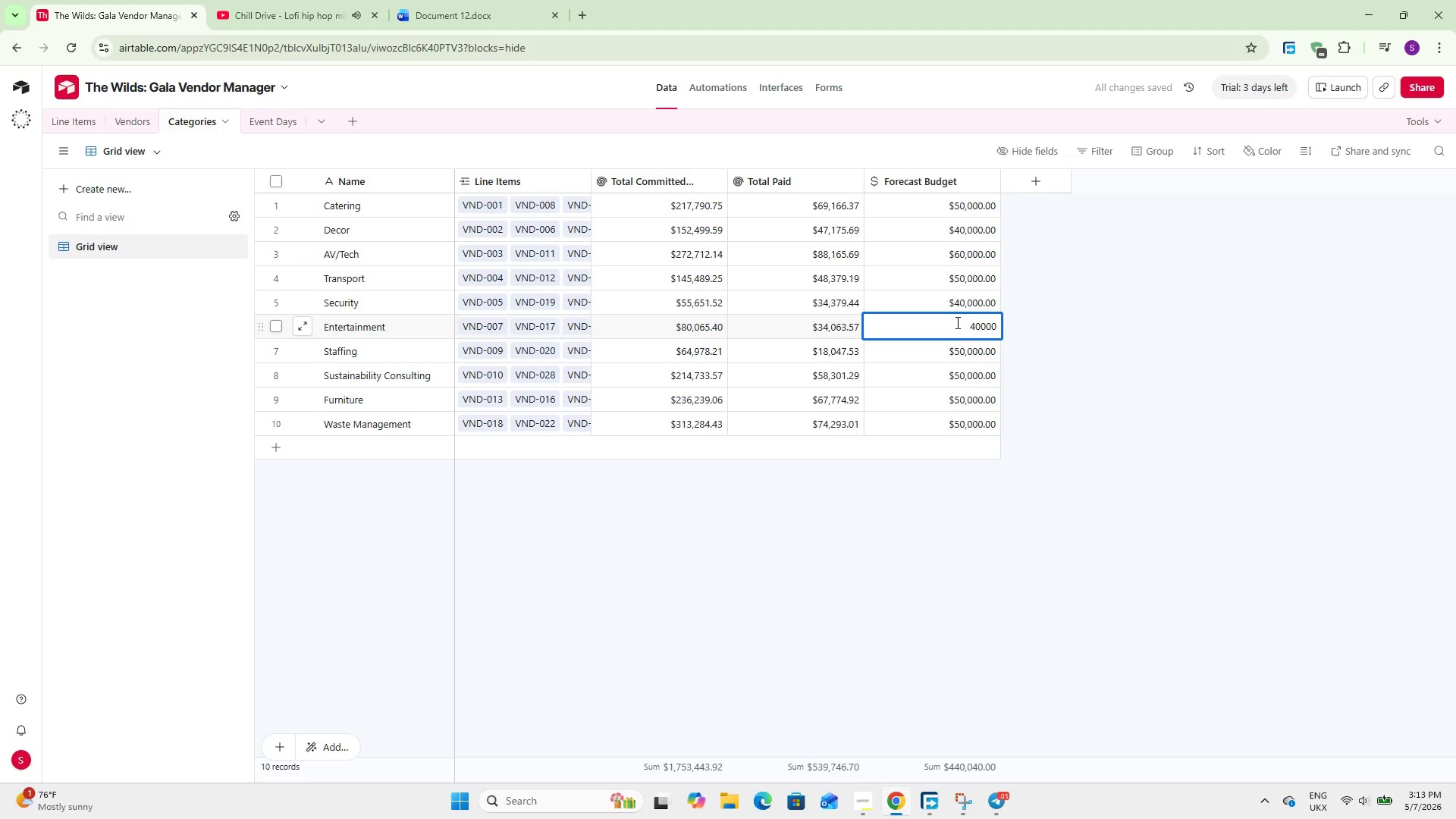 
key(NumpadEnter)
 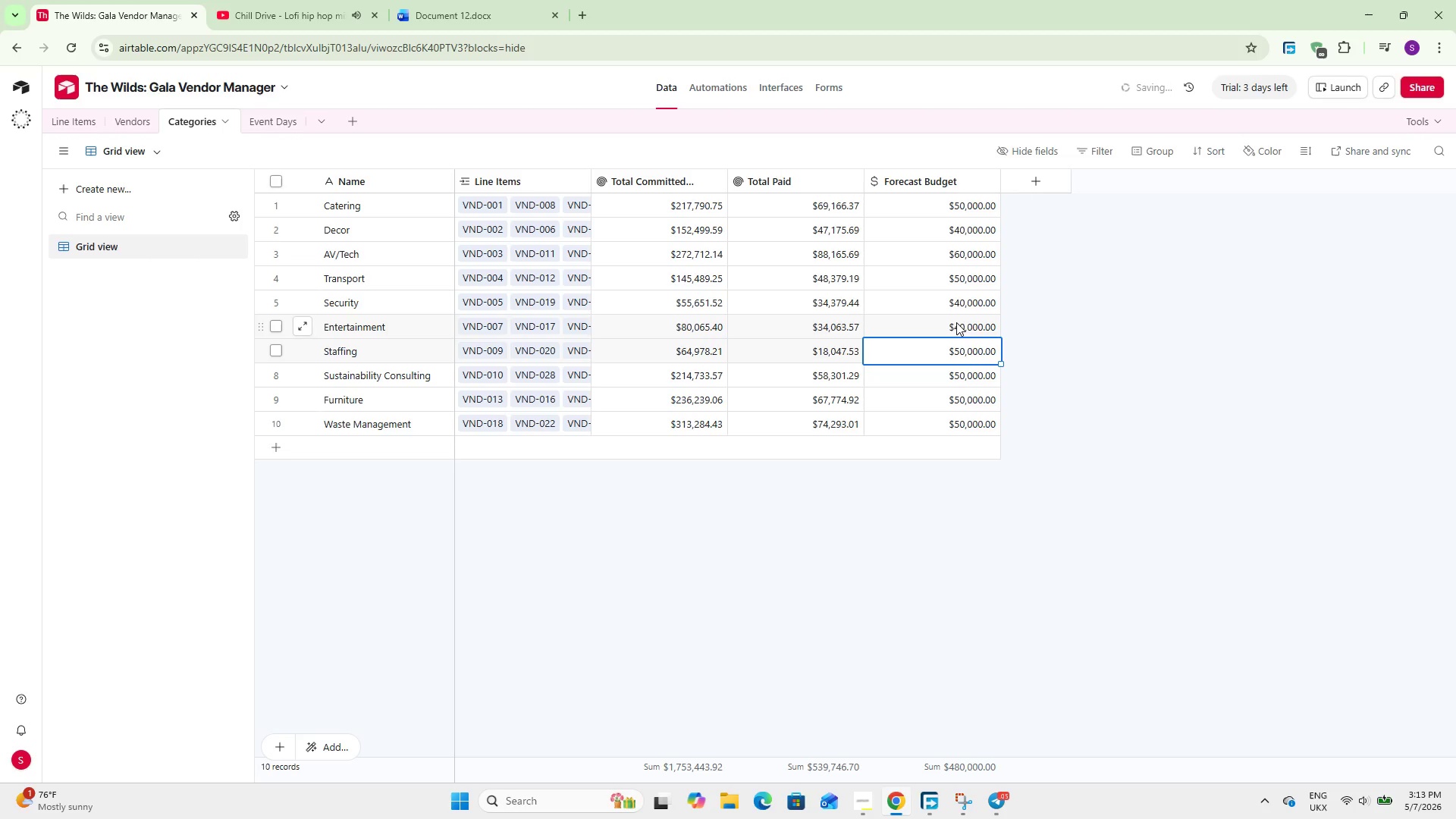 
key(Numpad2)
 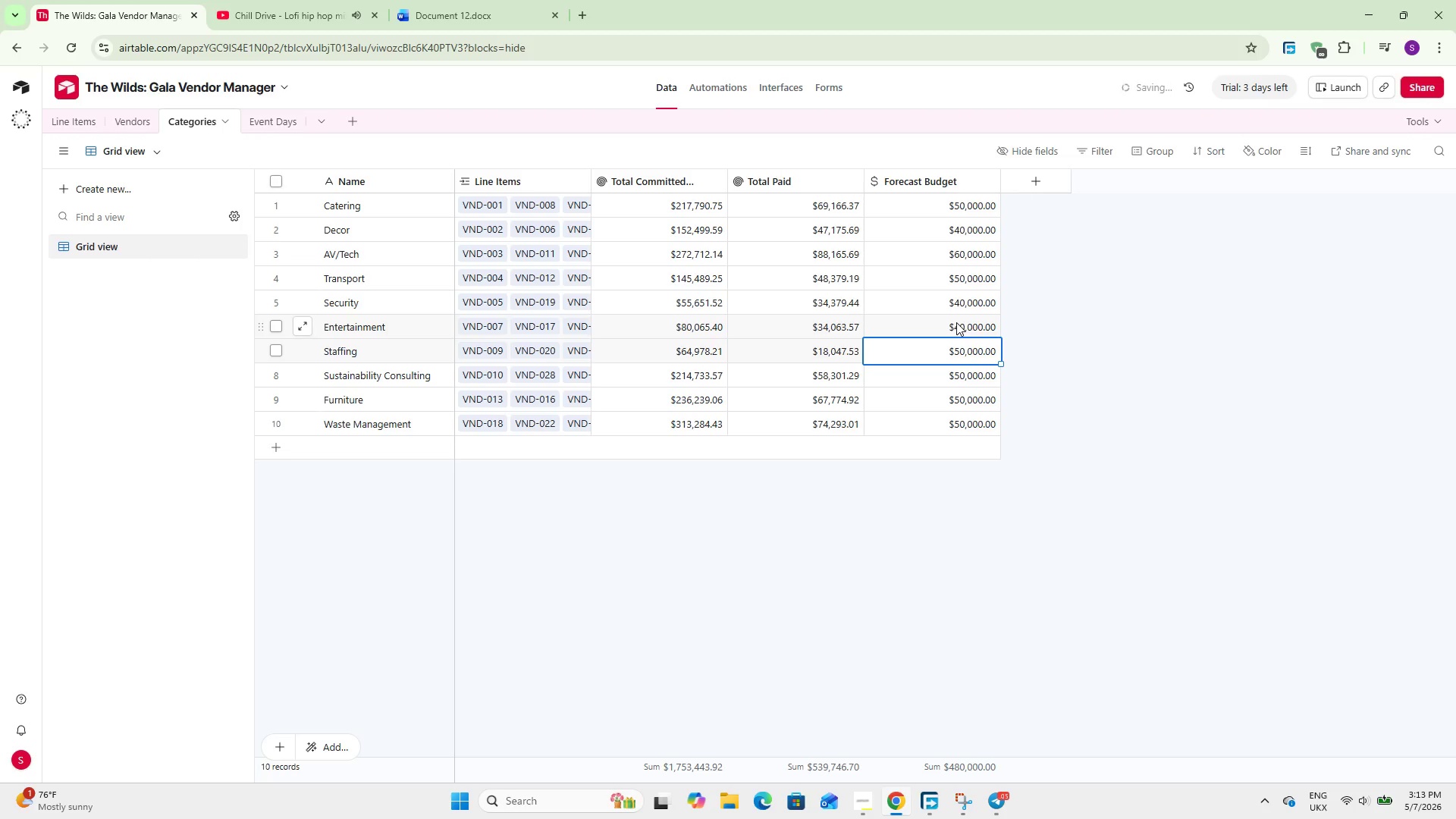 
key(Numpad0)
 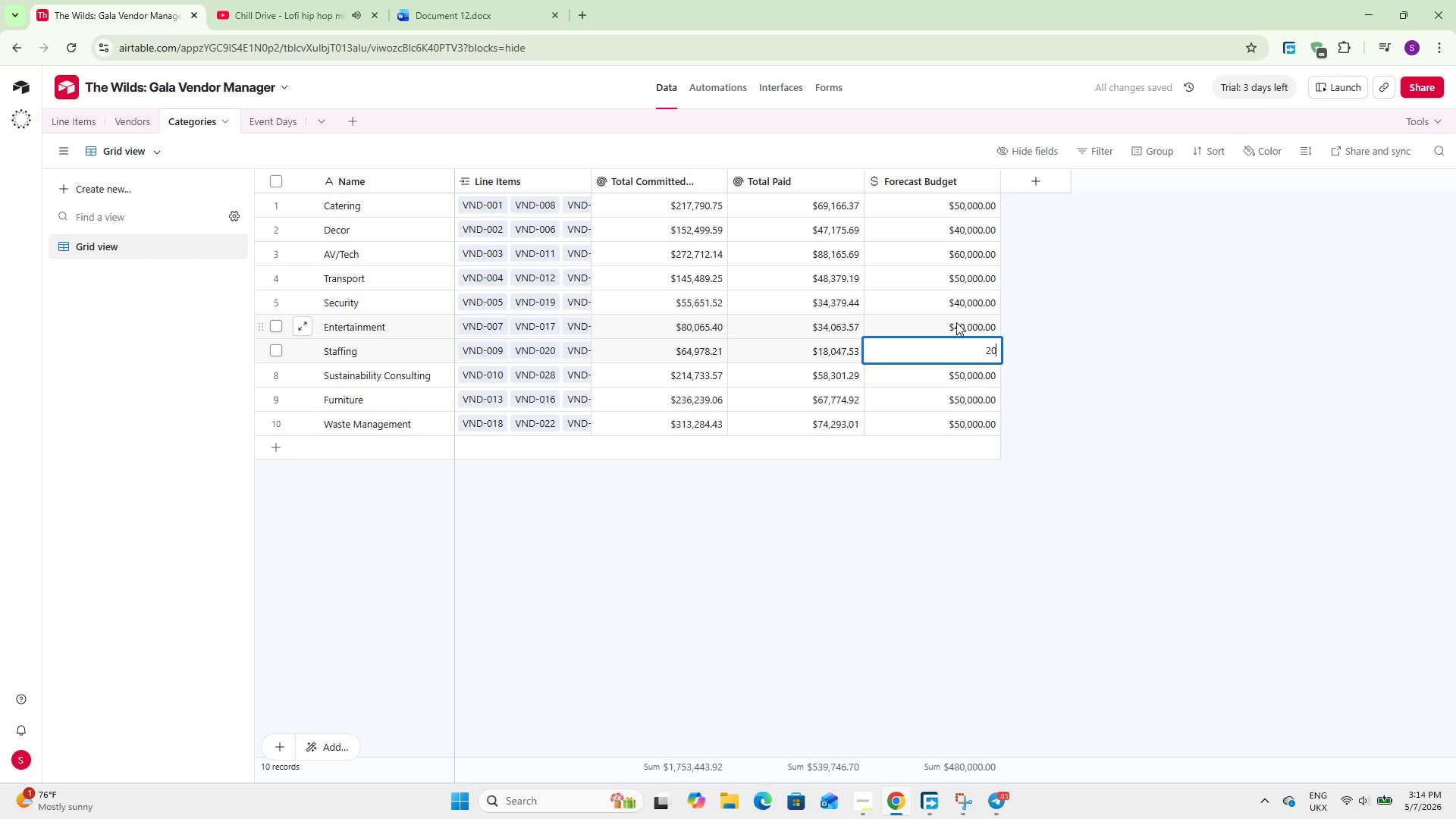 
key(Numpad0)
 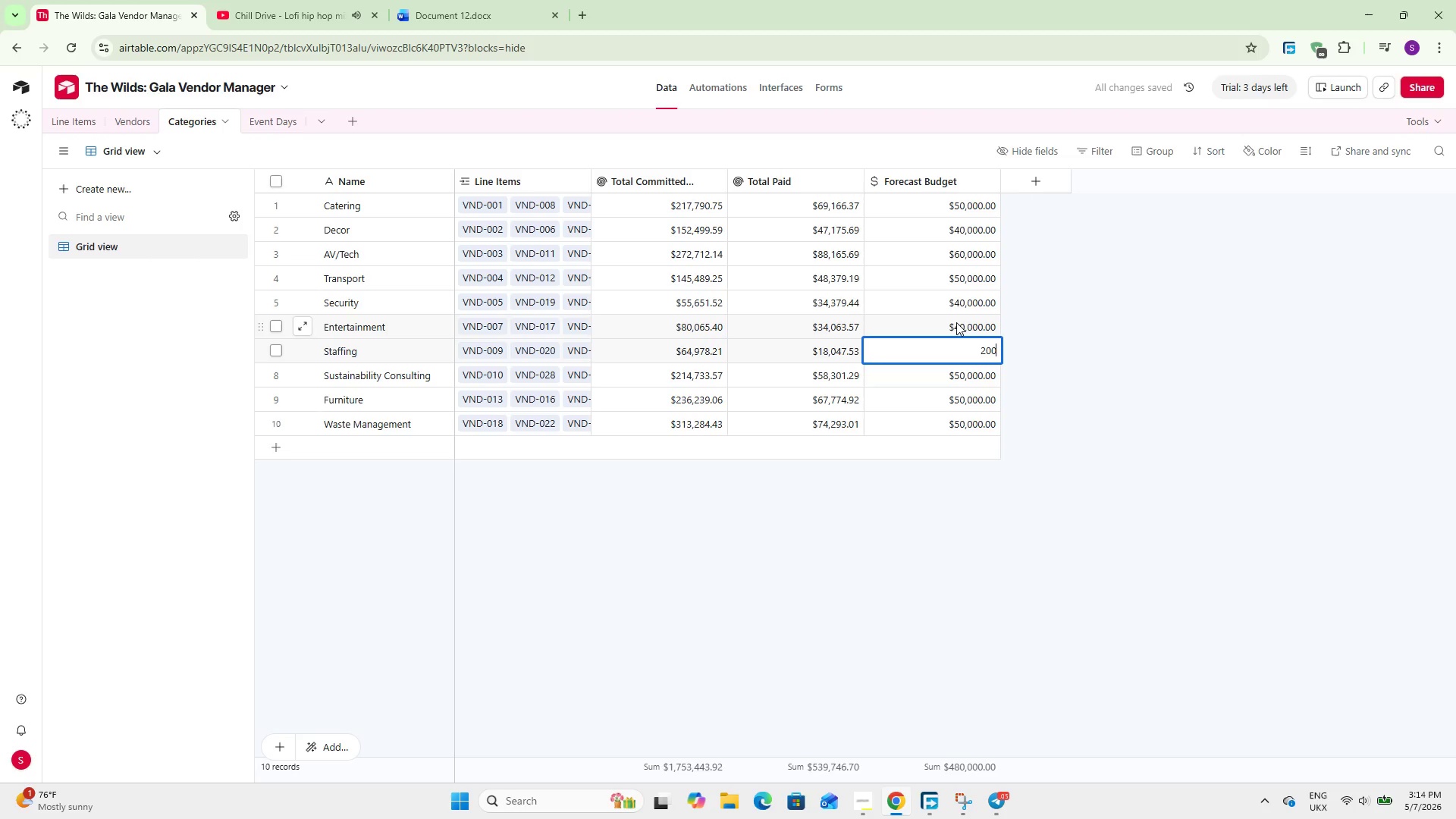 
key(Numpad0)
 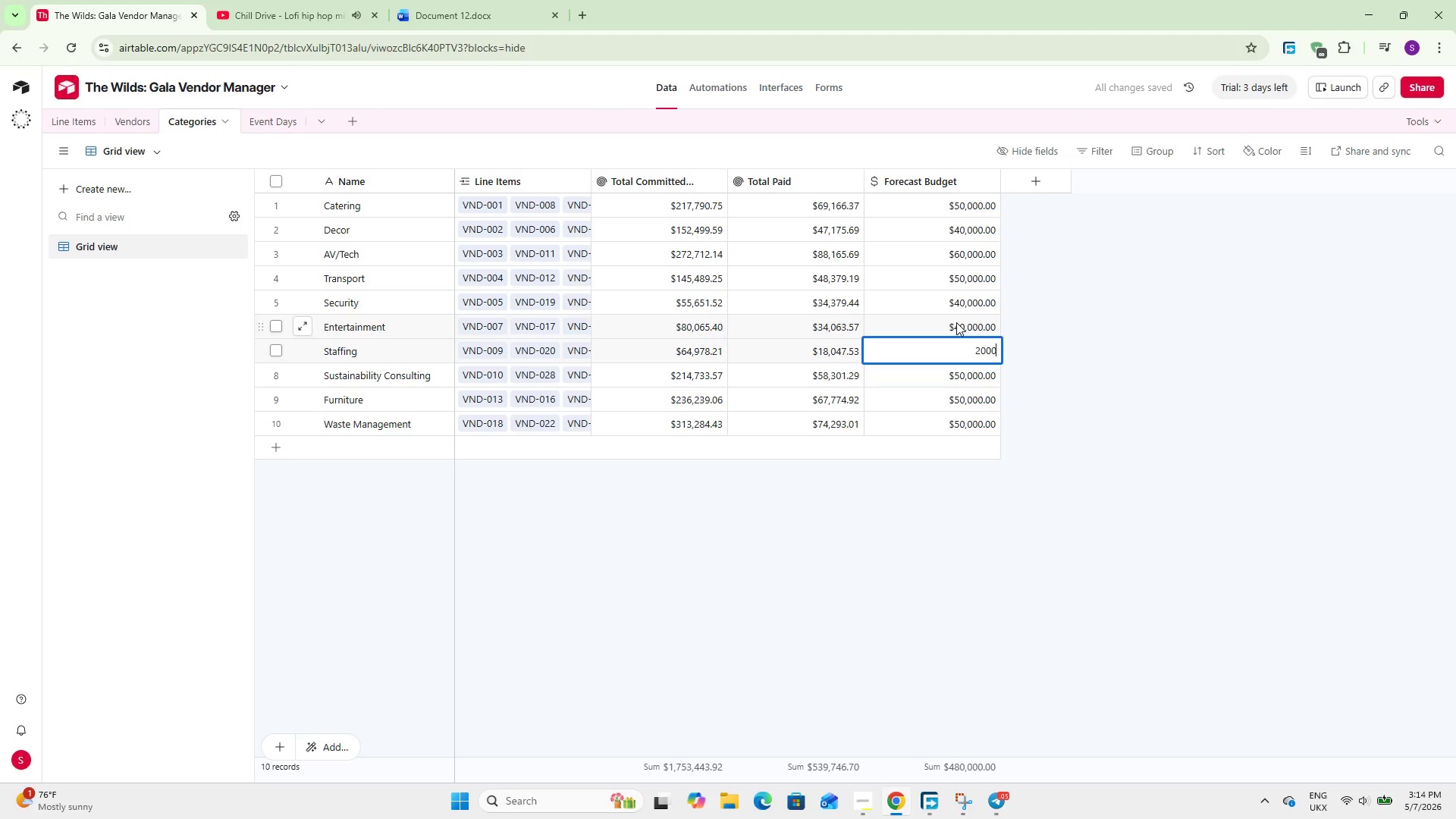 
key(Numpad0)
 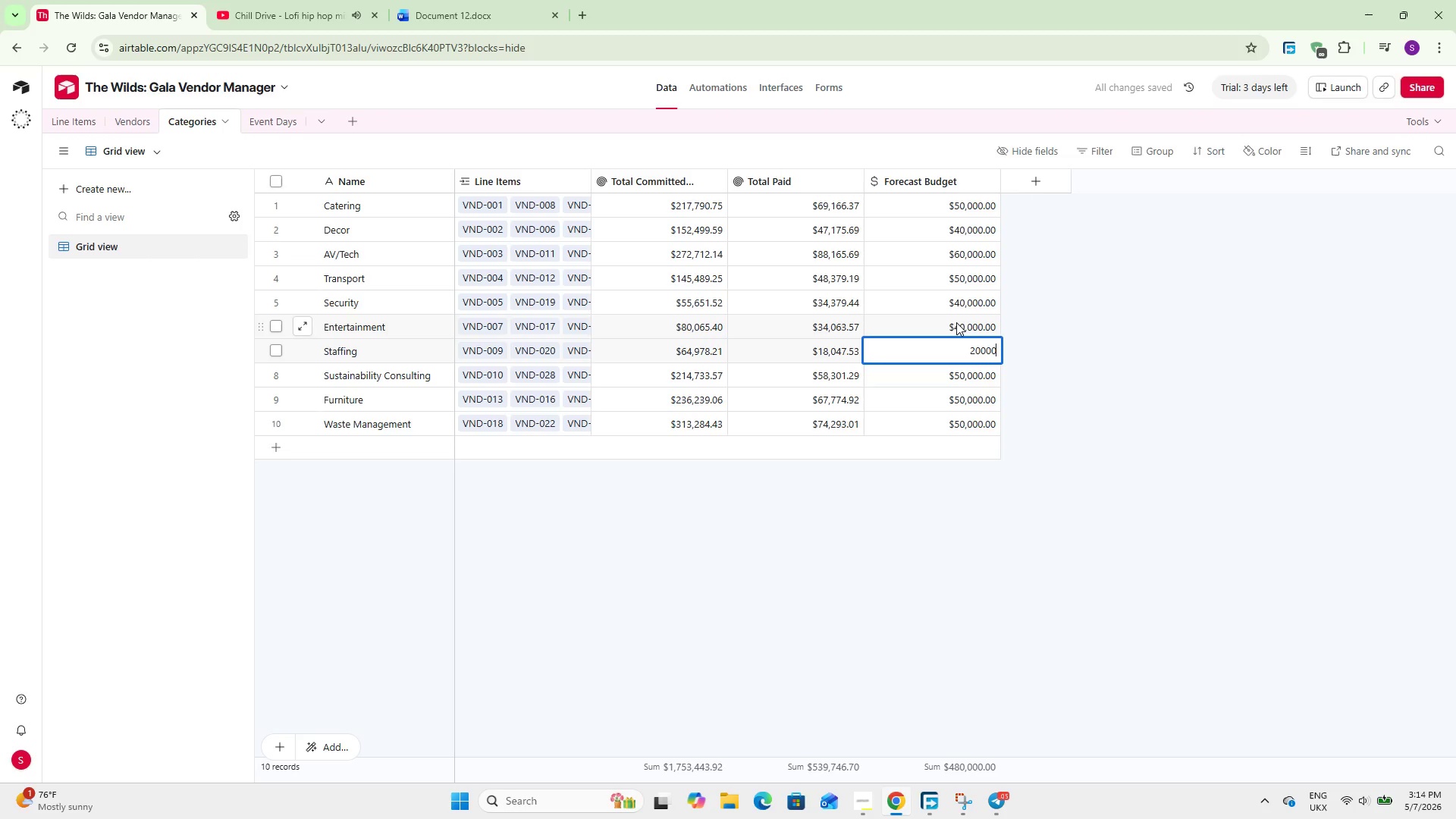 
key(NumpadEnter)
 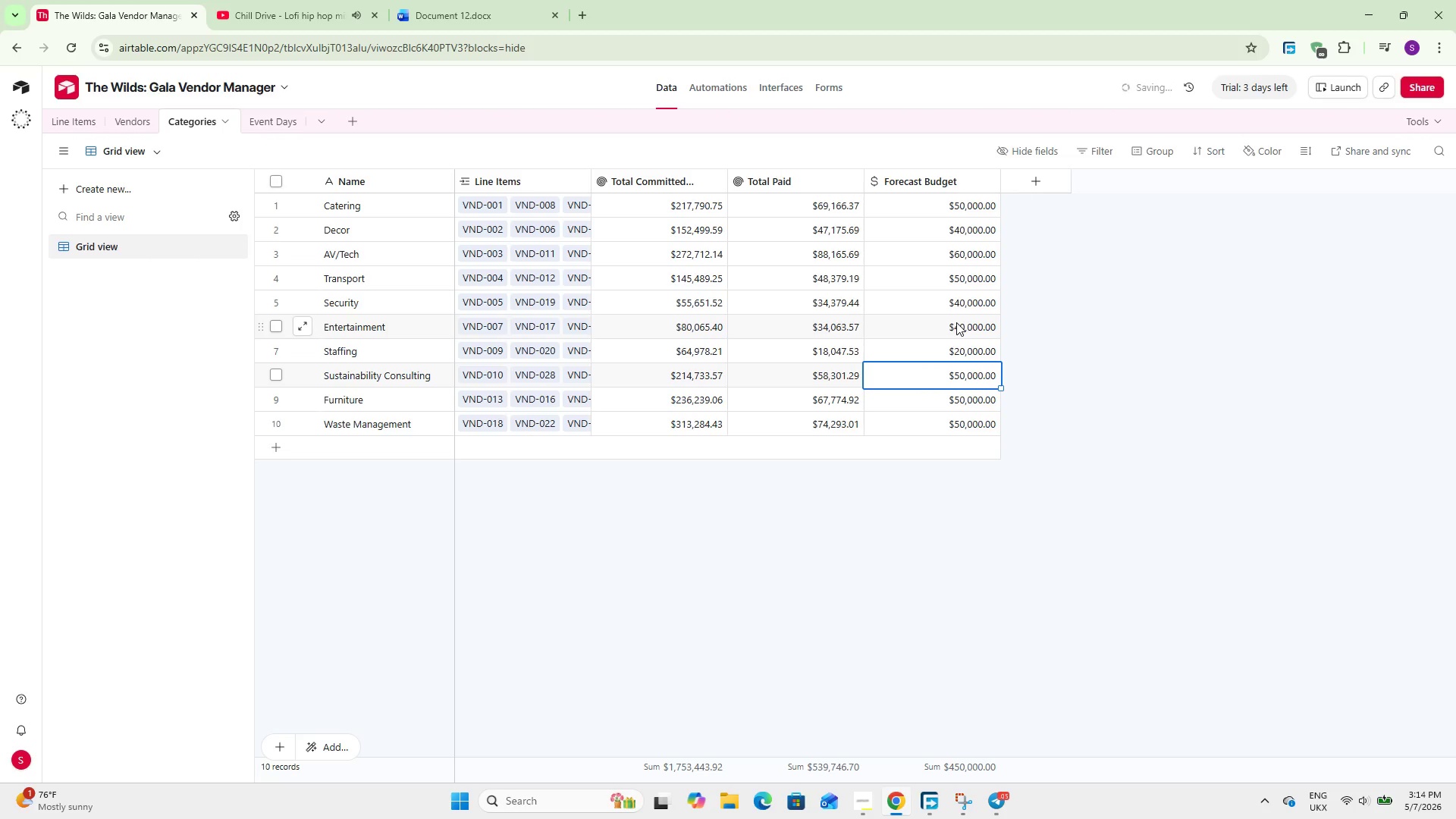 
key(Numpad6)
 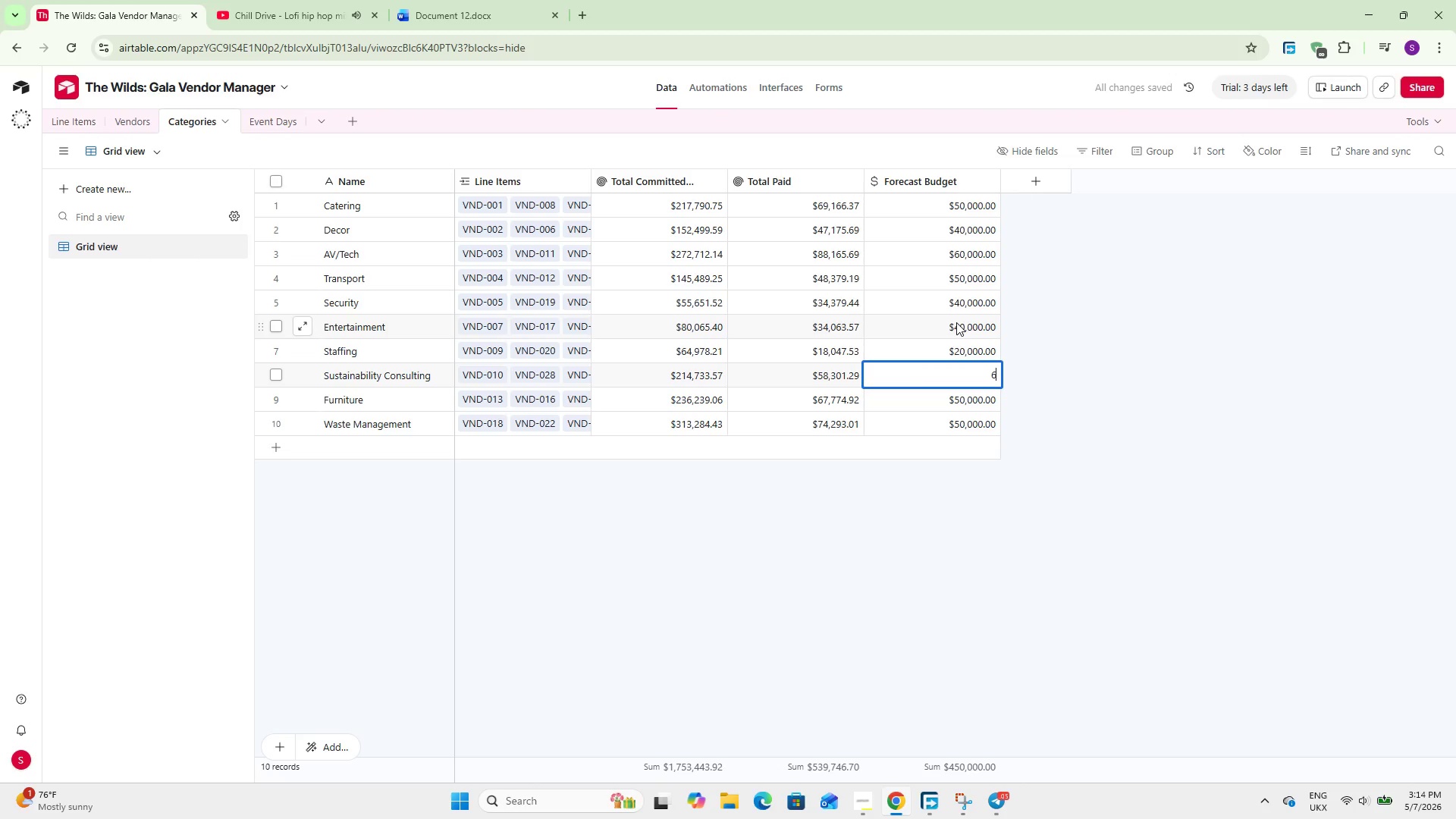 
key(Numpad0)
 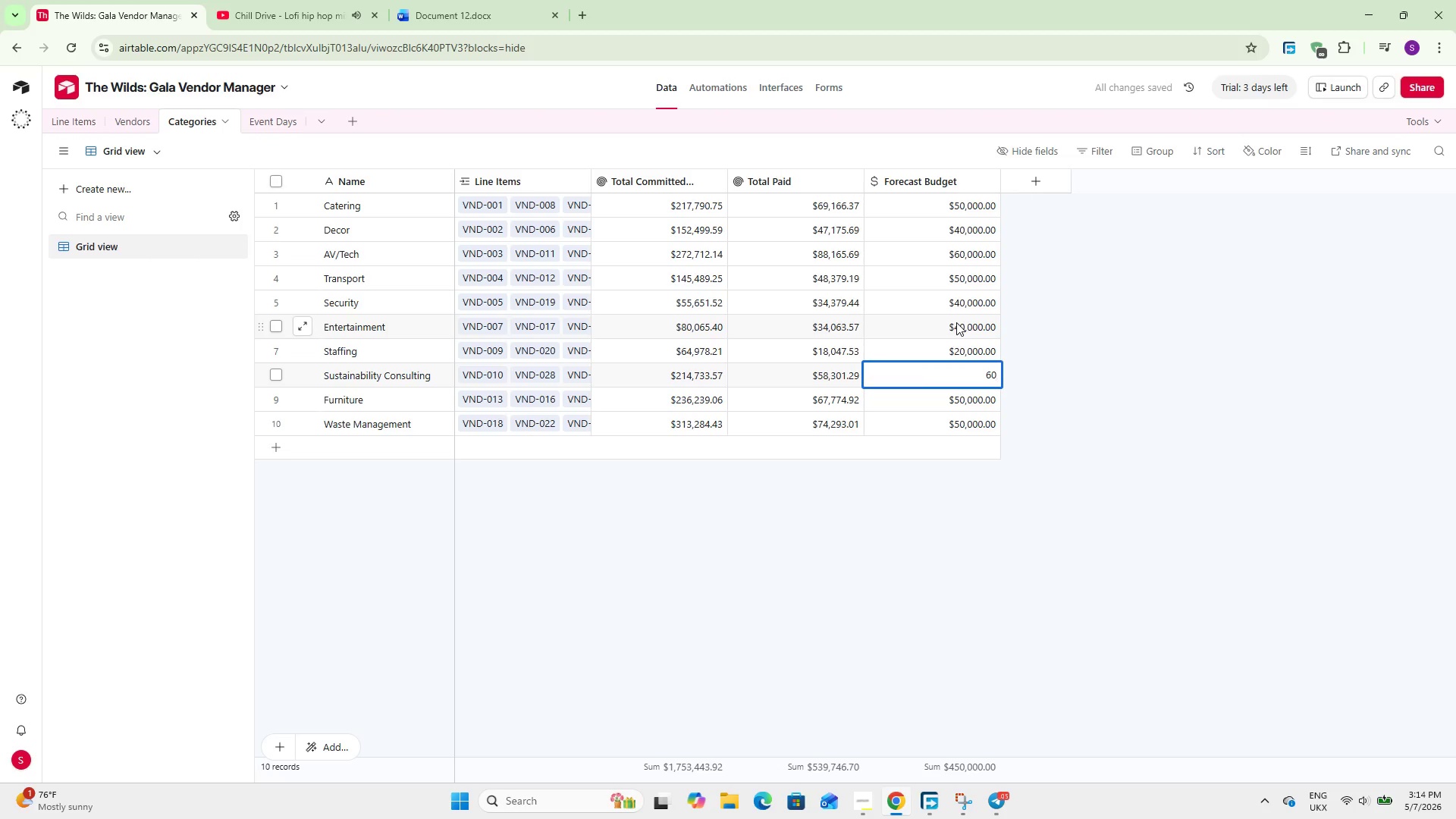 
key(Numpad0)
 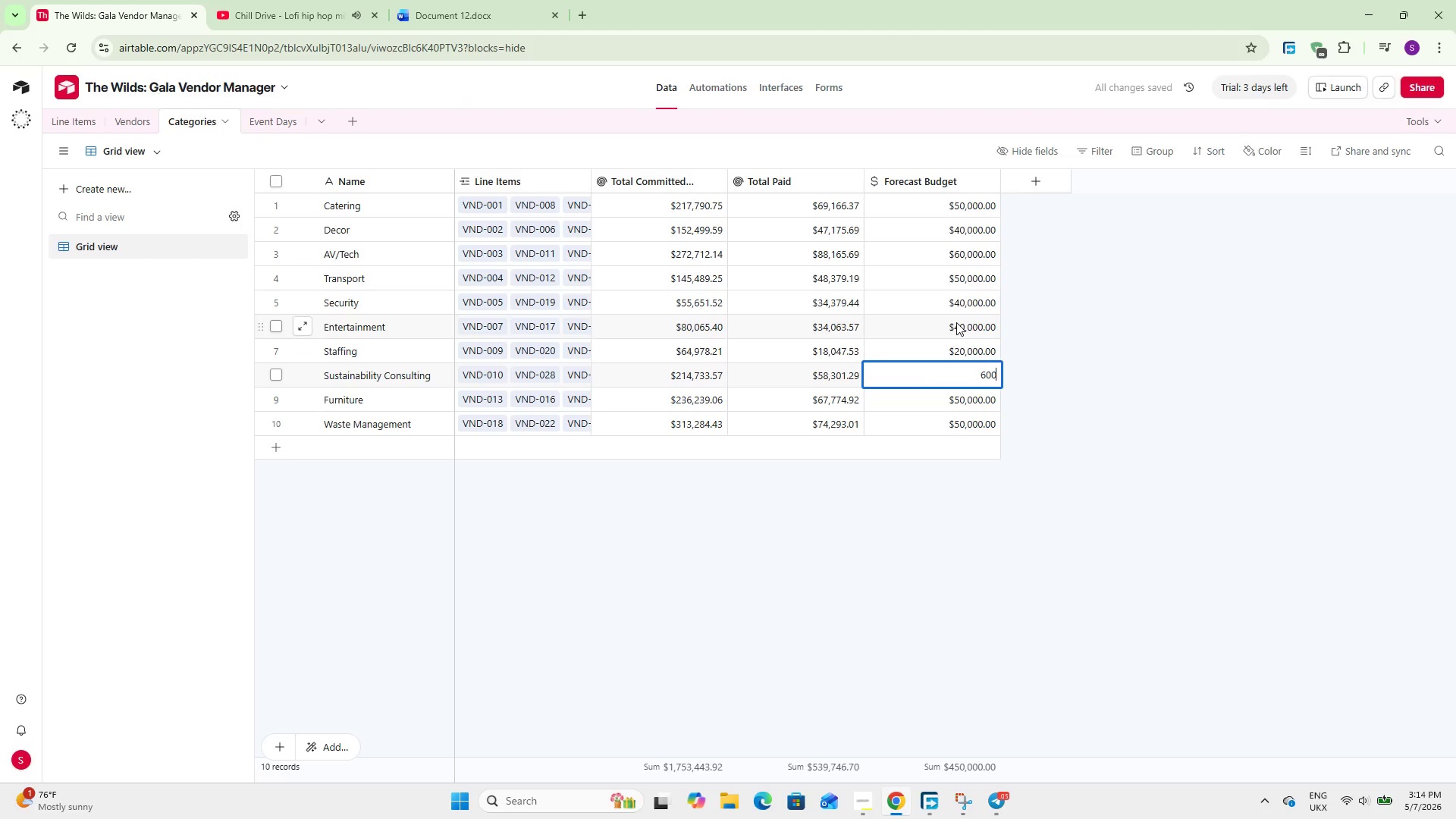 
key(Numpad0)
 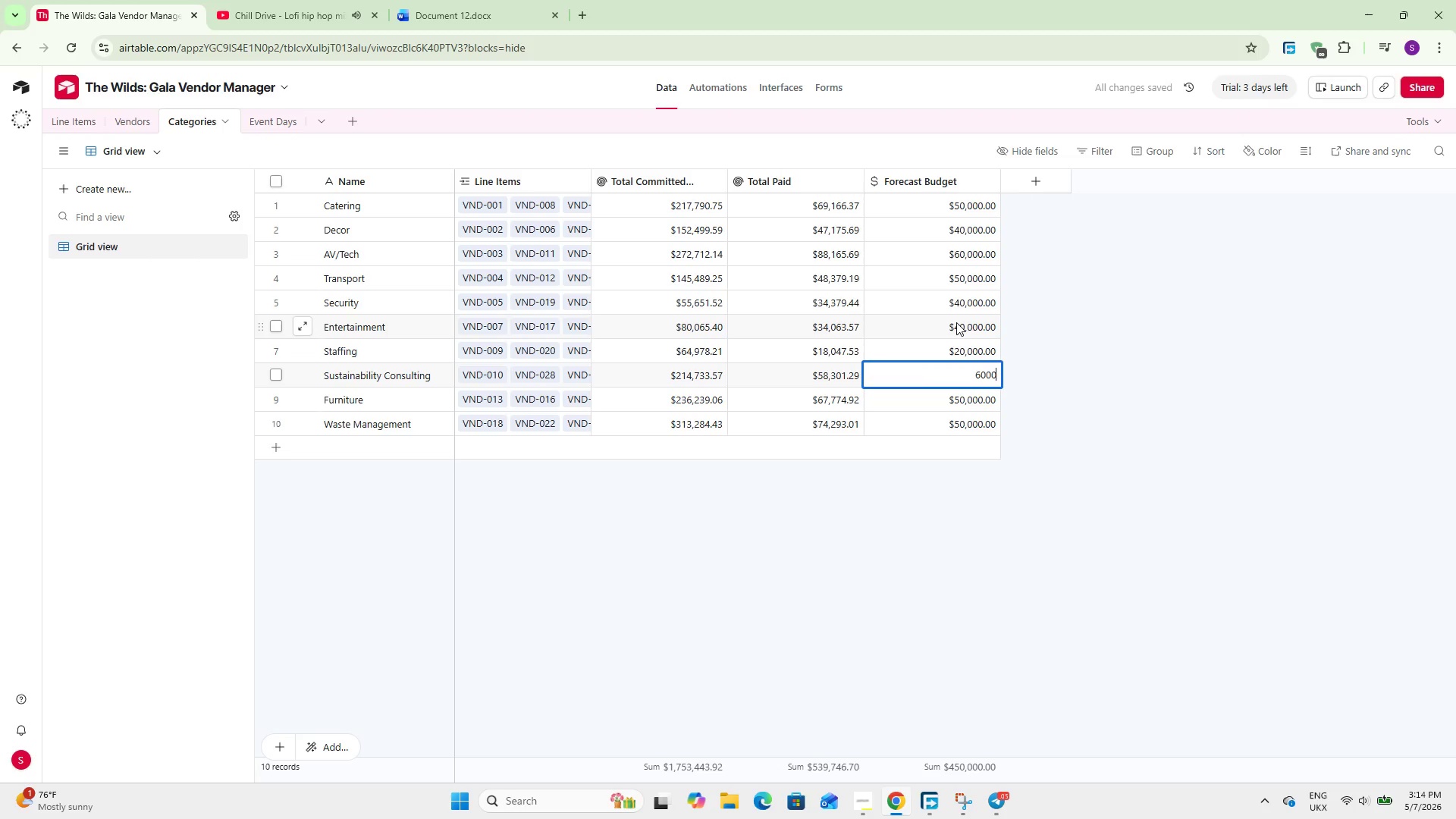 
key(Numpad0)
 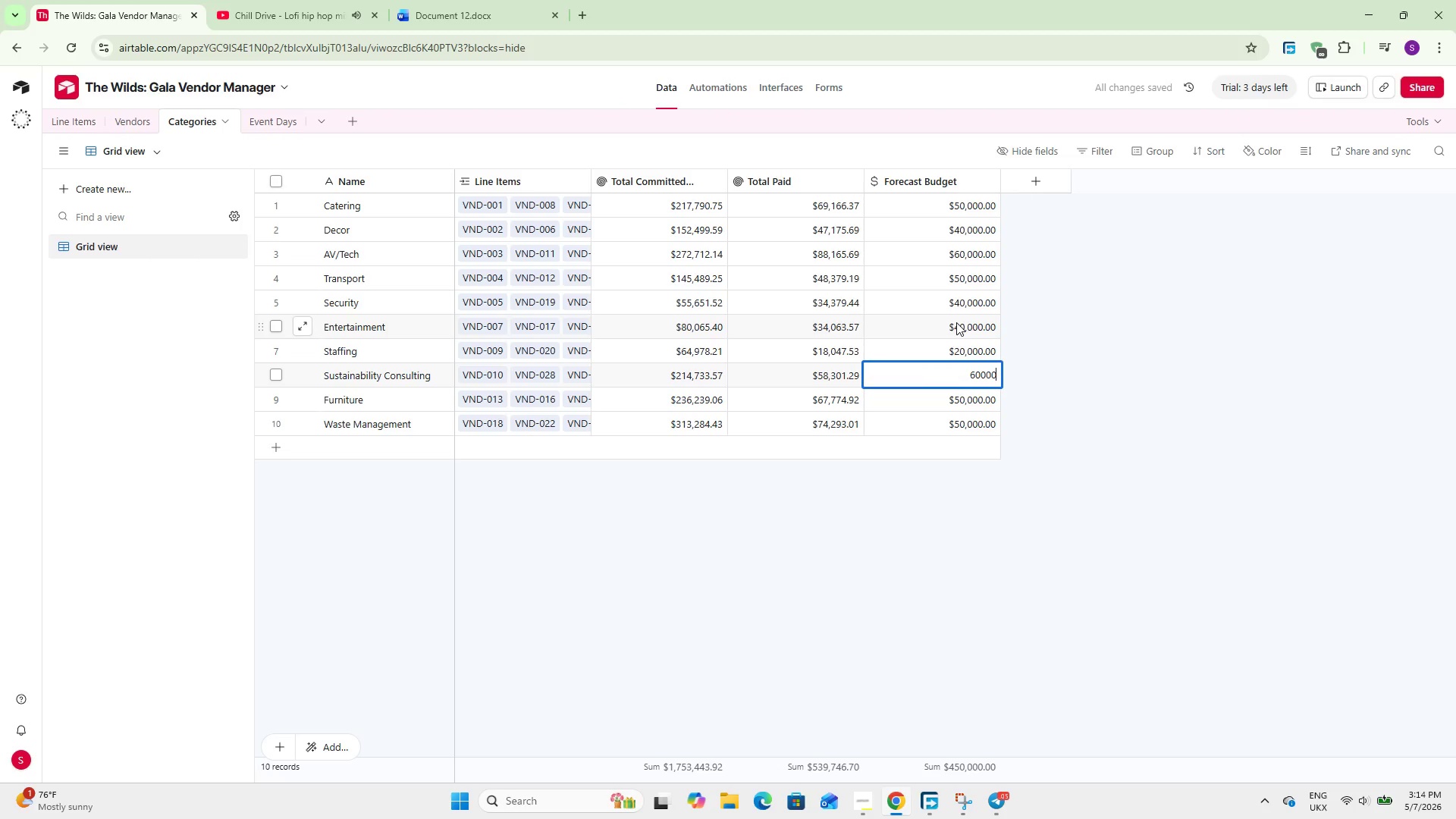 
key(NumpadEnter)
 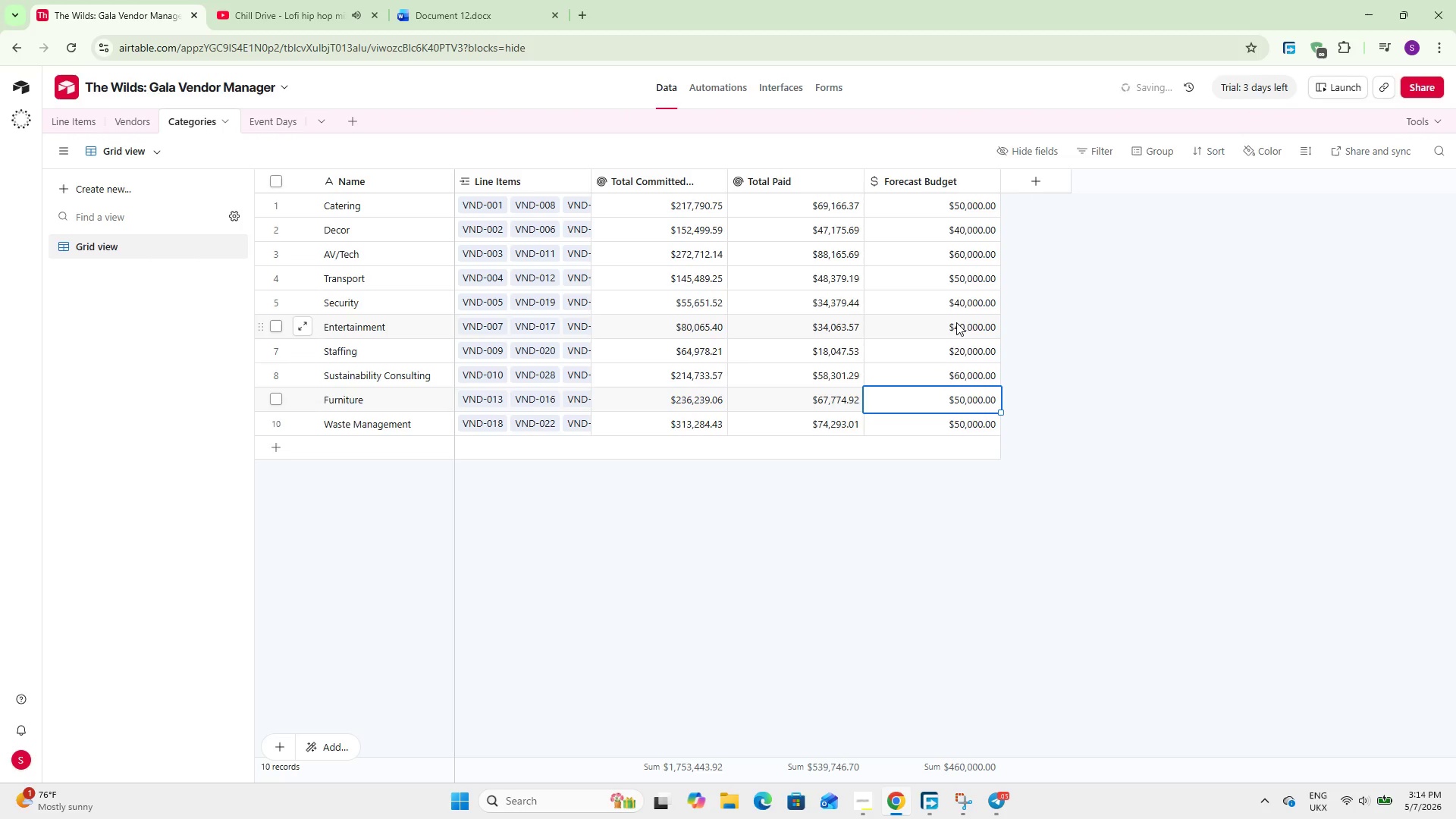 
key(Numpad7)
 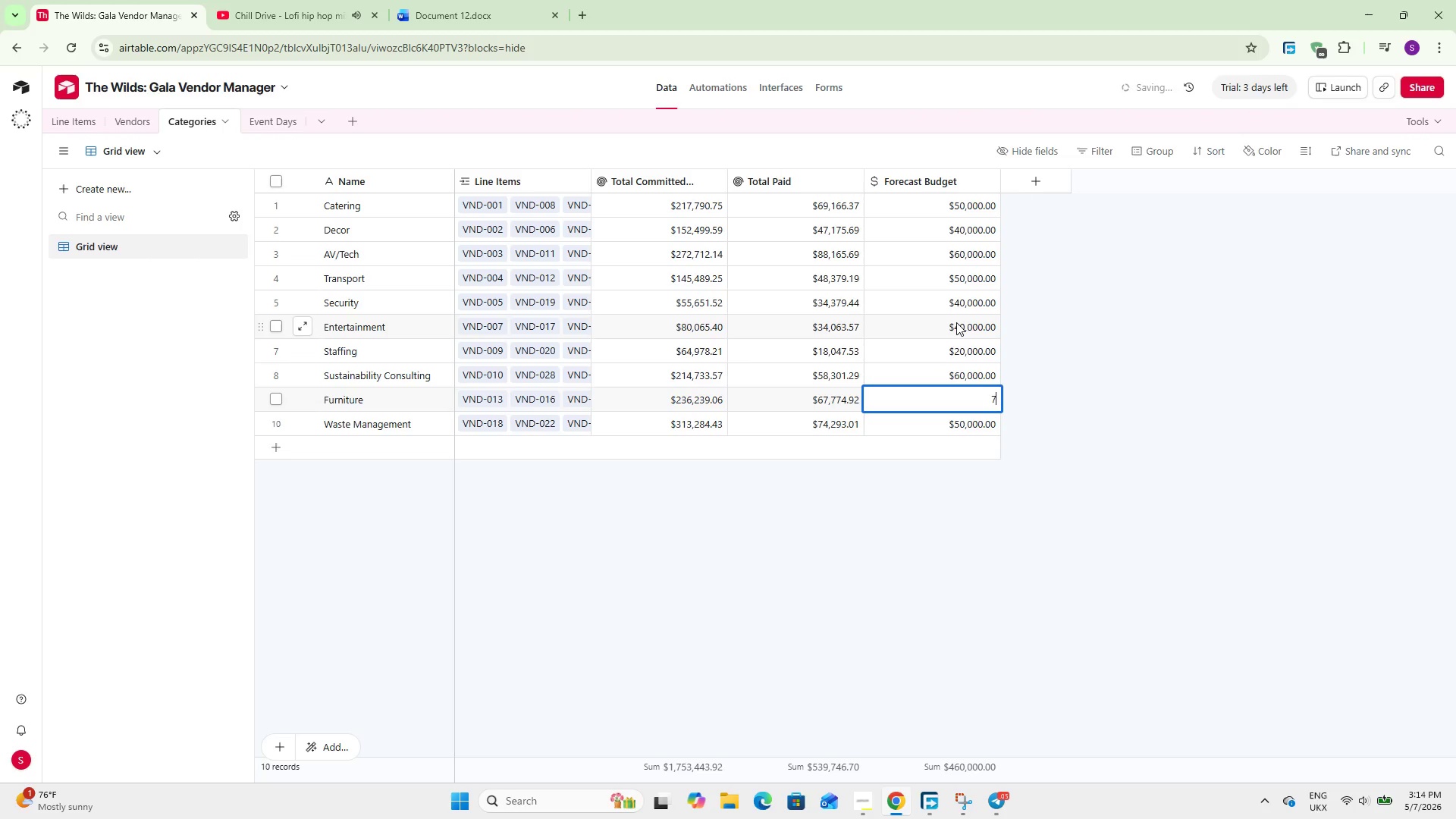 
key(Numpad0)
 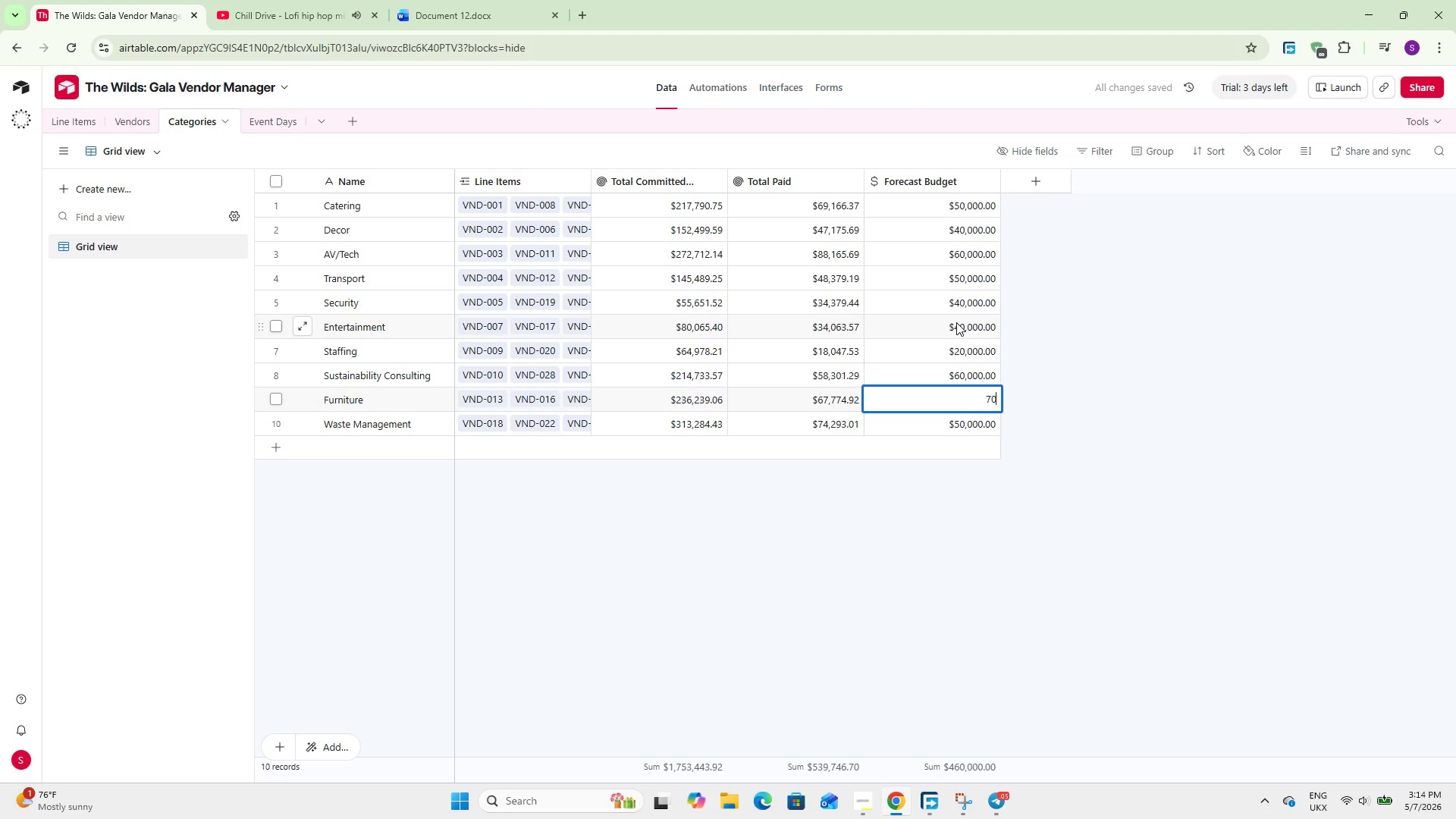 
key(Numpad0)
 